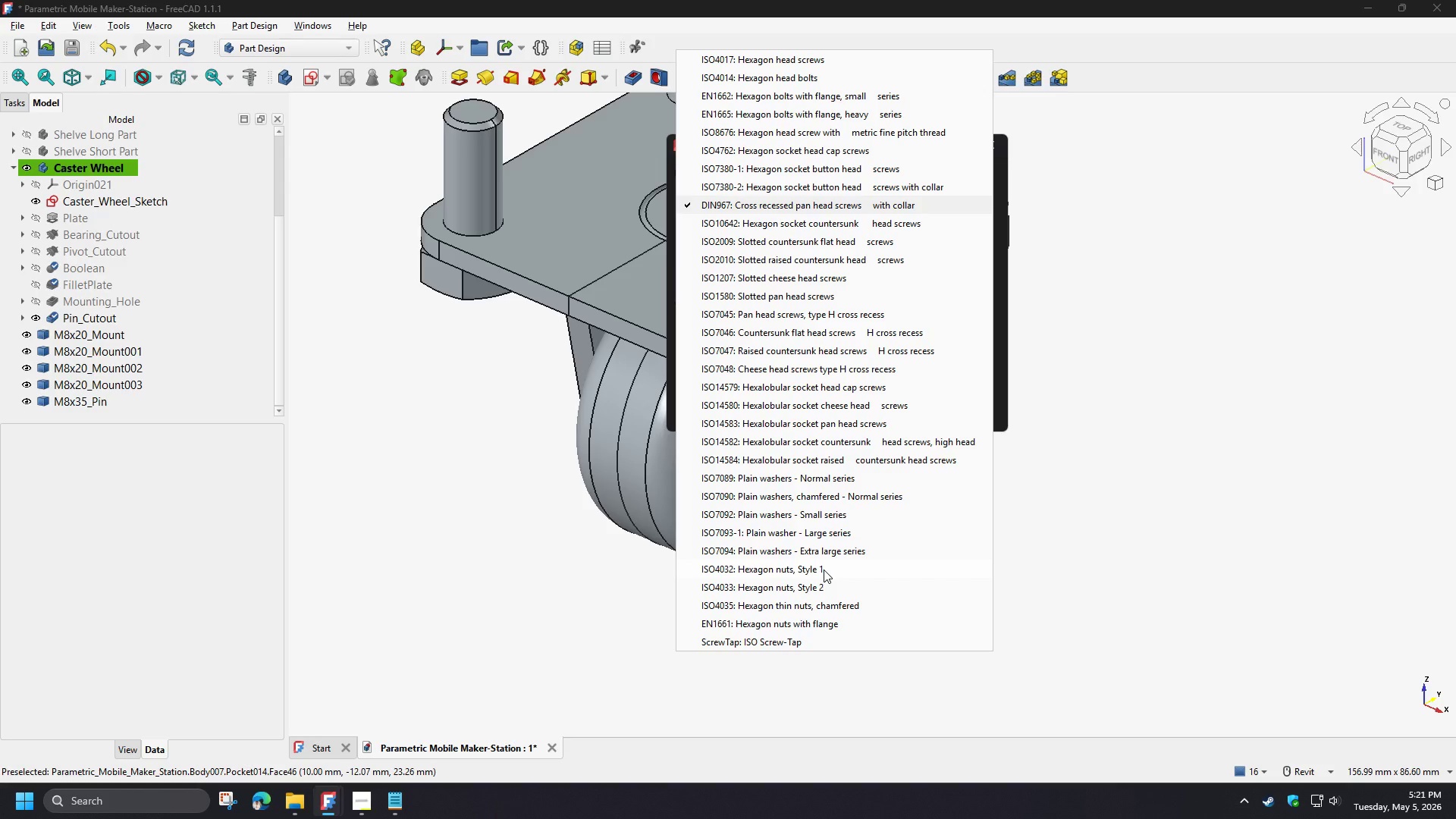 
wait(18.19)
 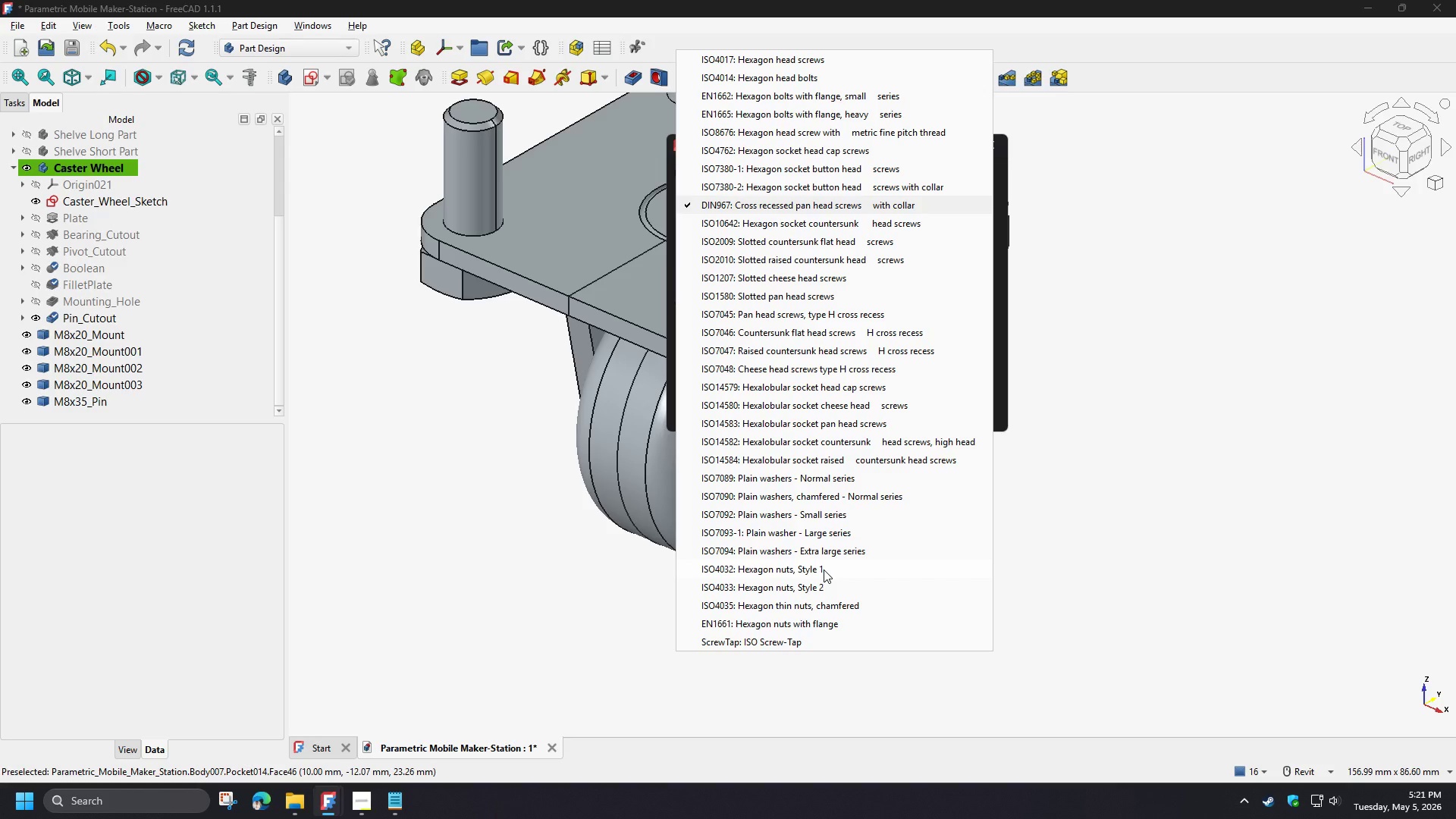 
left_click([824, 570])
 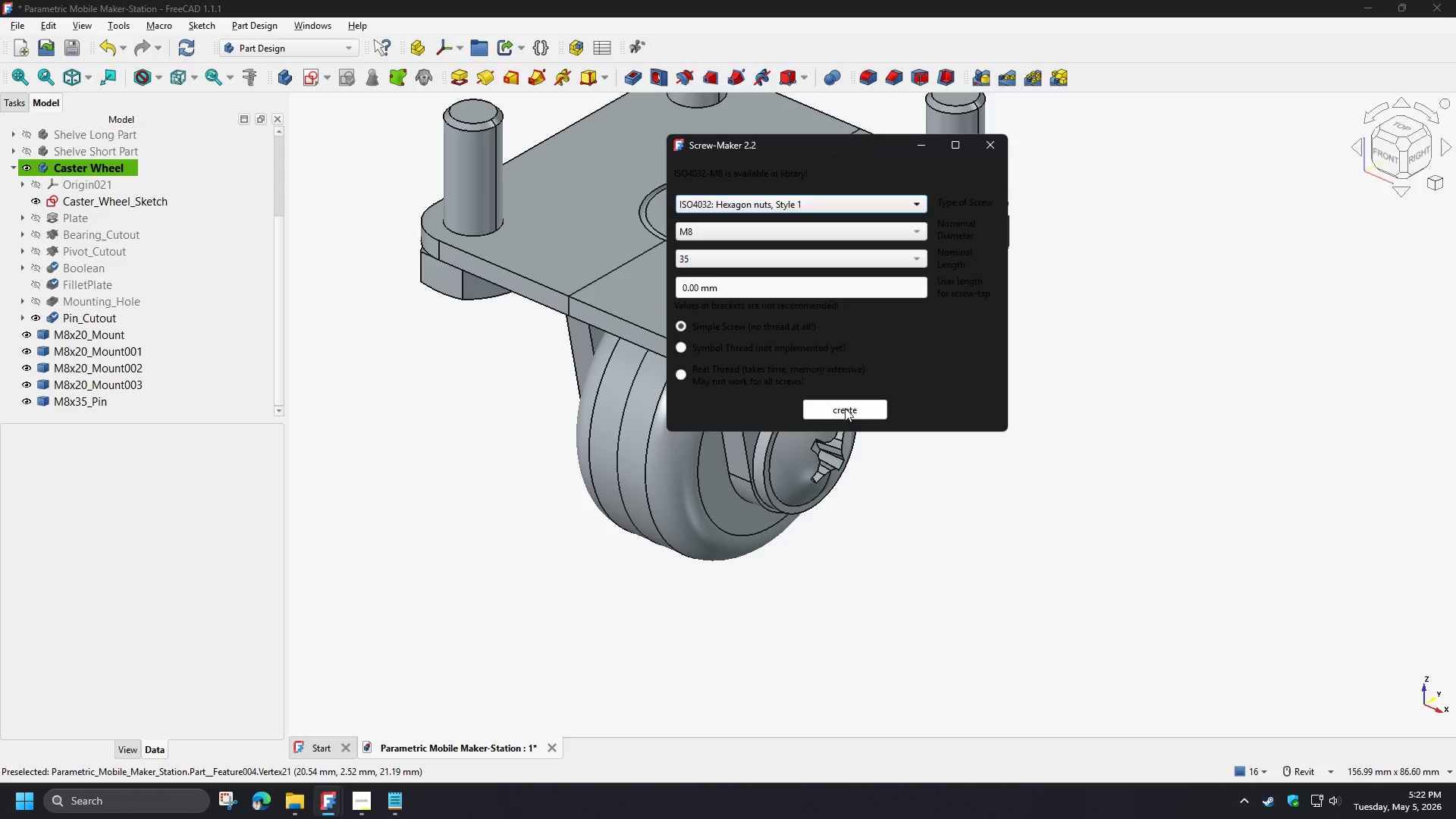 
wait(6.51)
 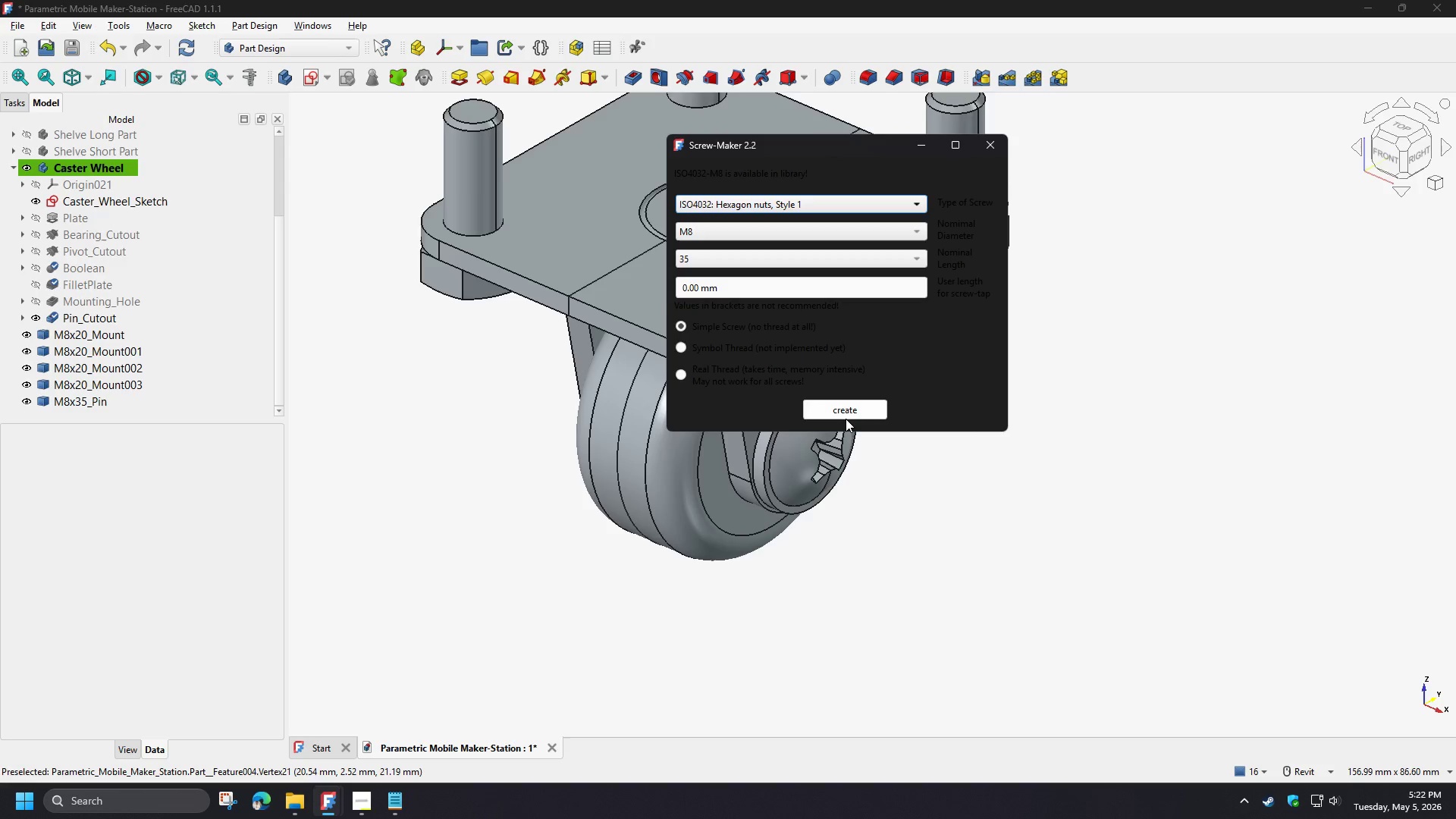 
left_click([845, 410])
 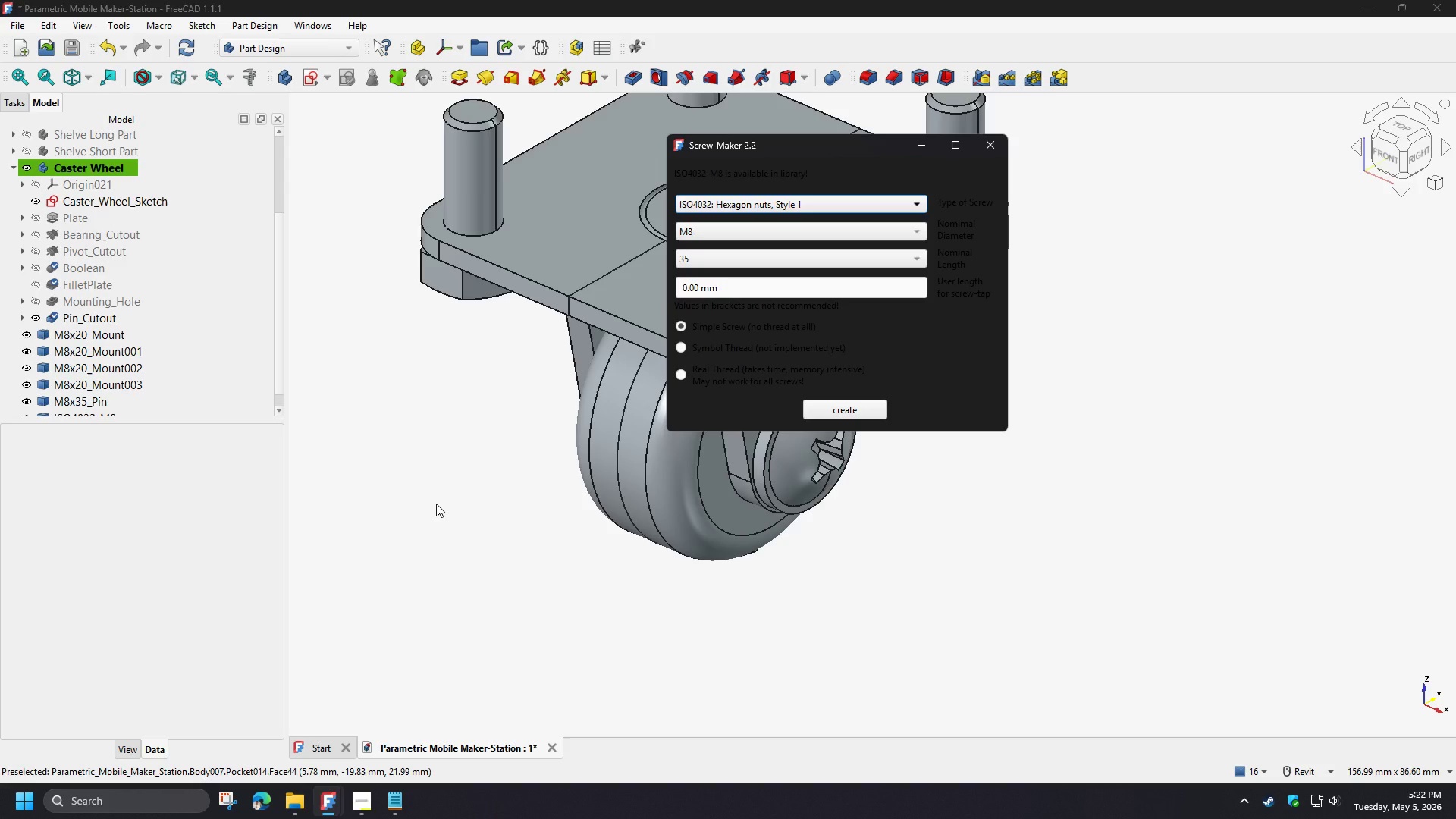 
scroll: coordinate [121, 378], scroll_direction: down, amount: 2.0
 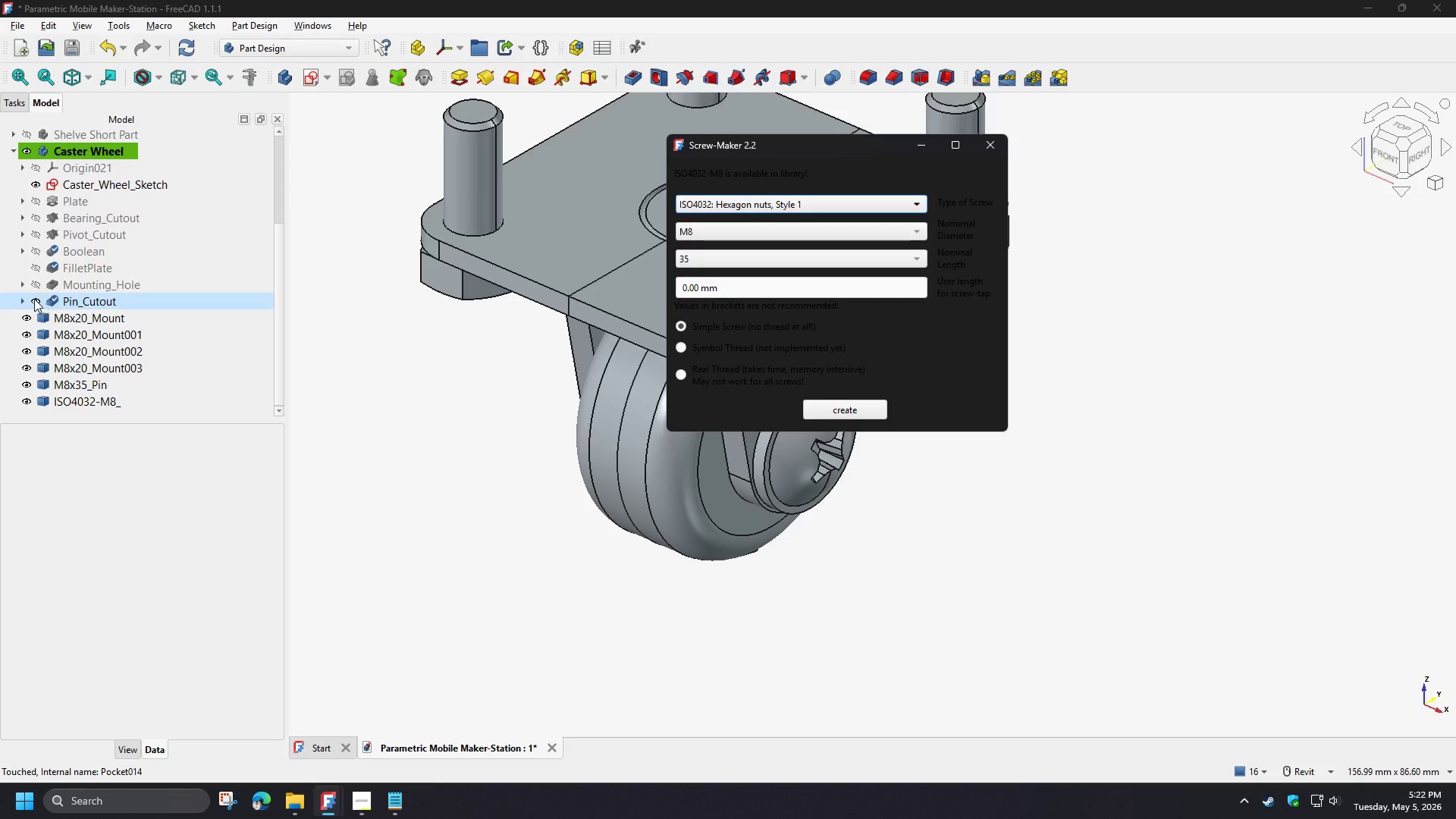 
left_click([34, 299])
 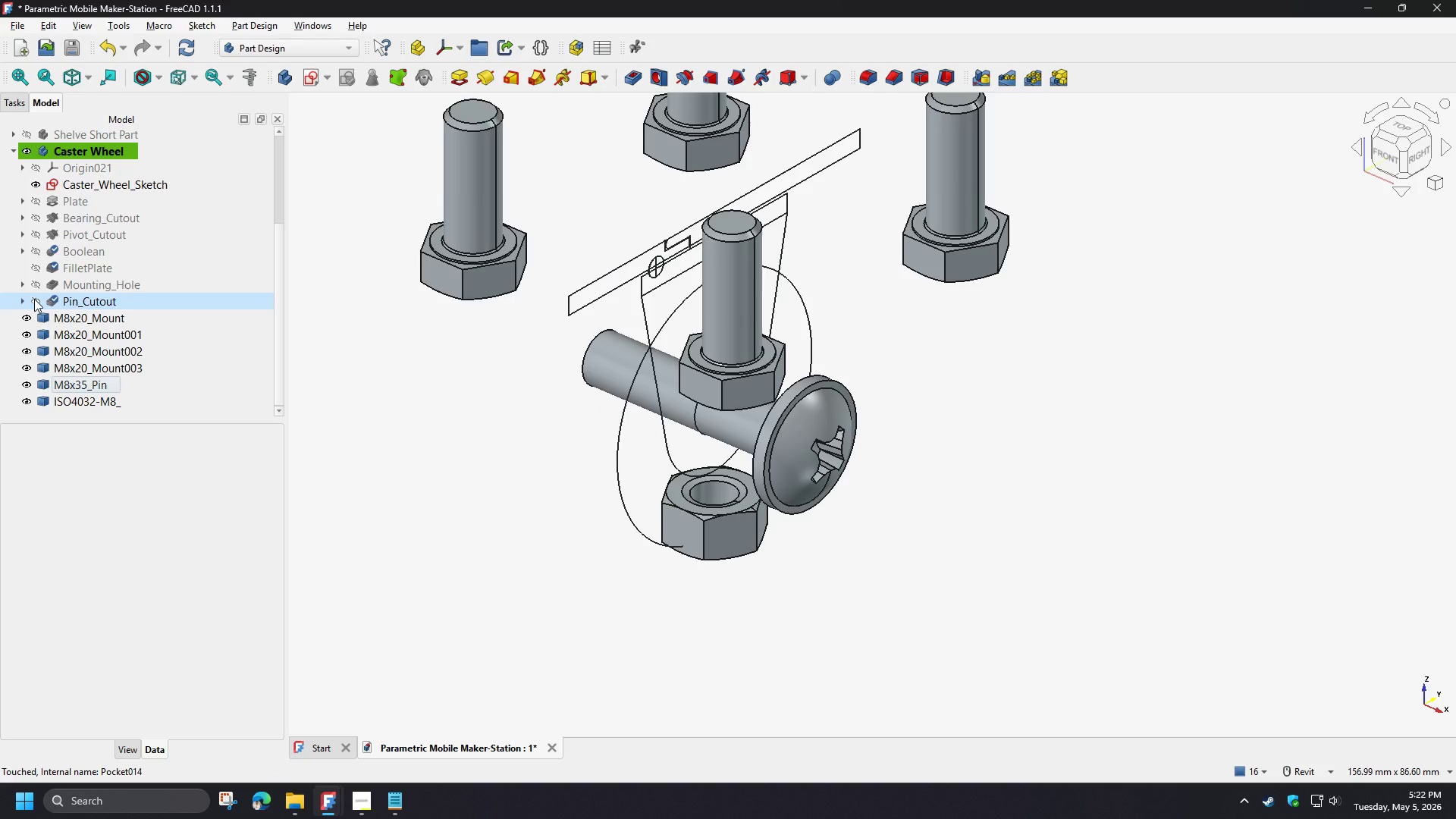 
scroll: coordinate [678, 548], scroll_direction: up, amount: 4.0
 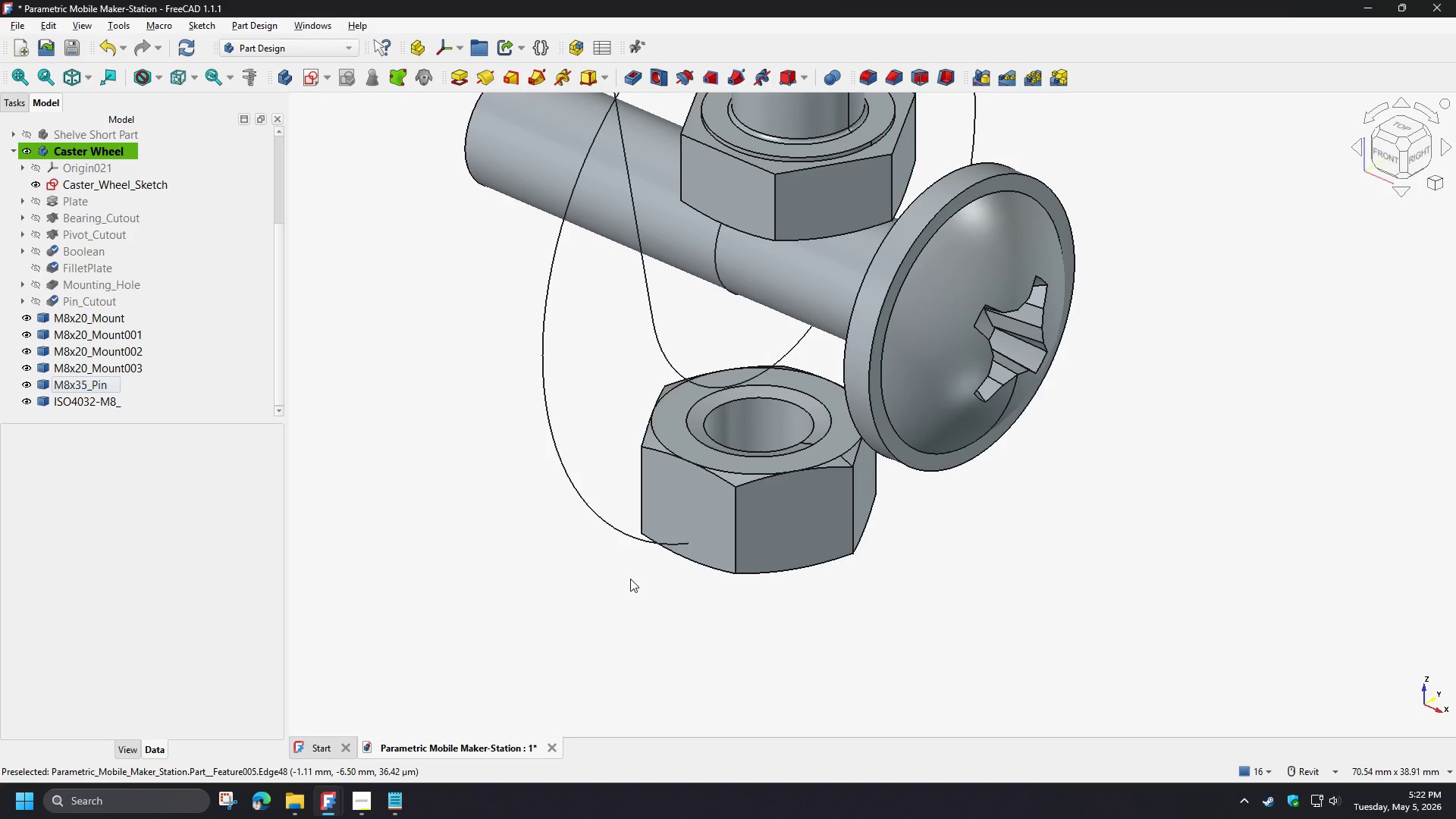 
hold_key(key=ShiftLeft, duration=0.62)
 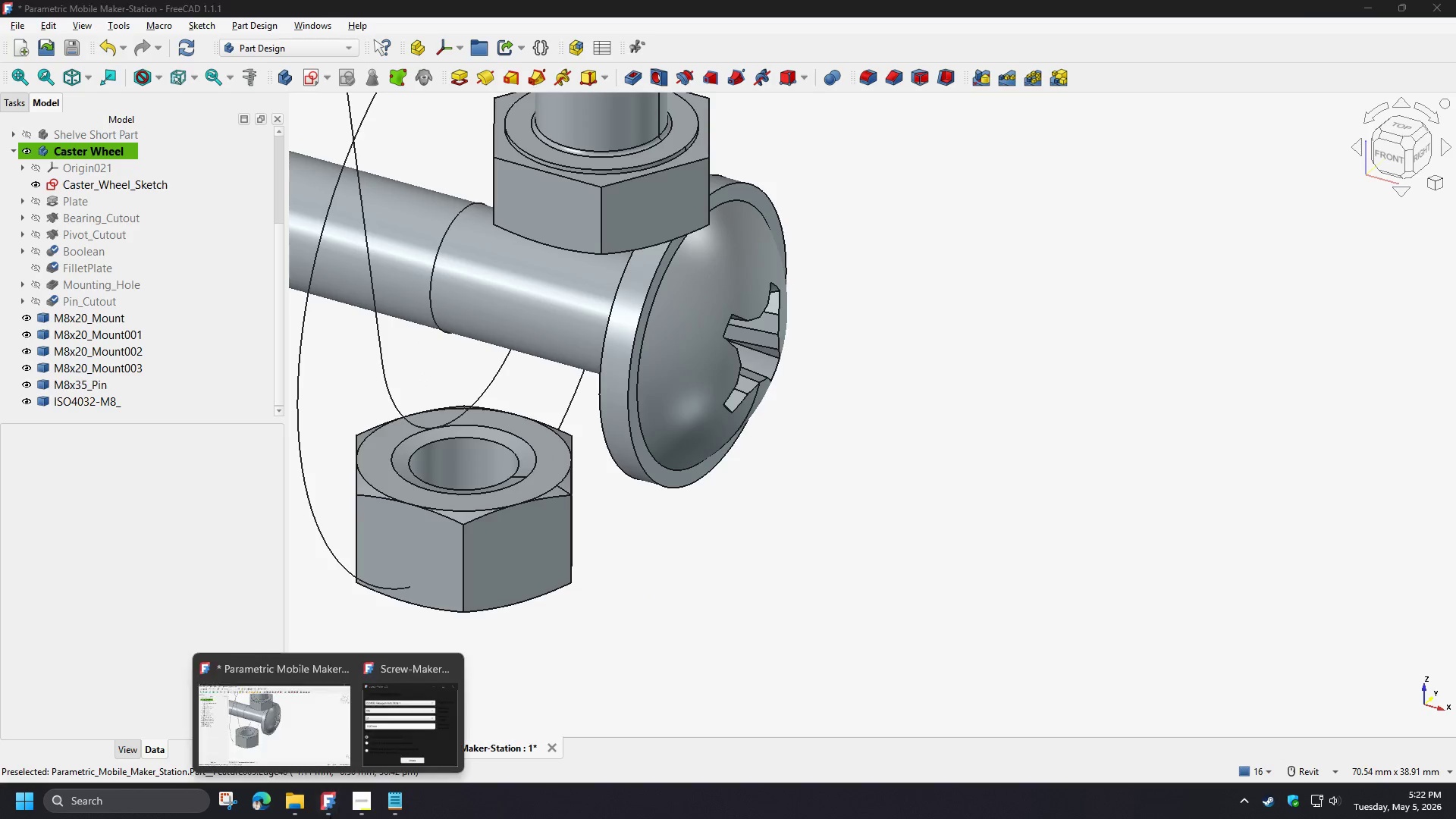 
double_click([388, 735])
 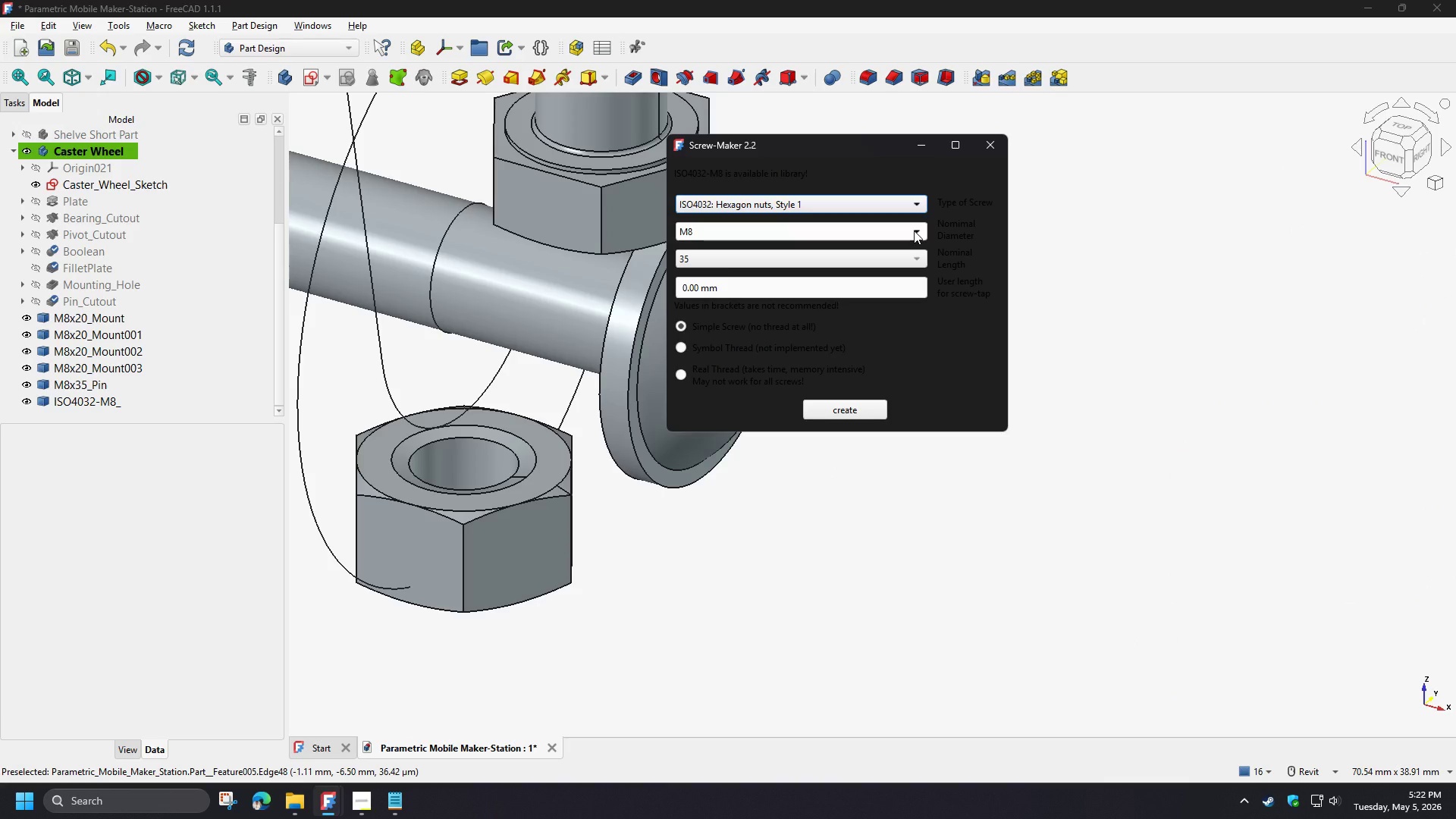 
left_click([911, 200])
 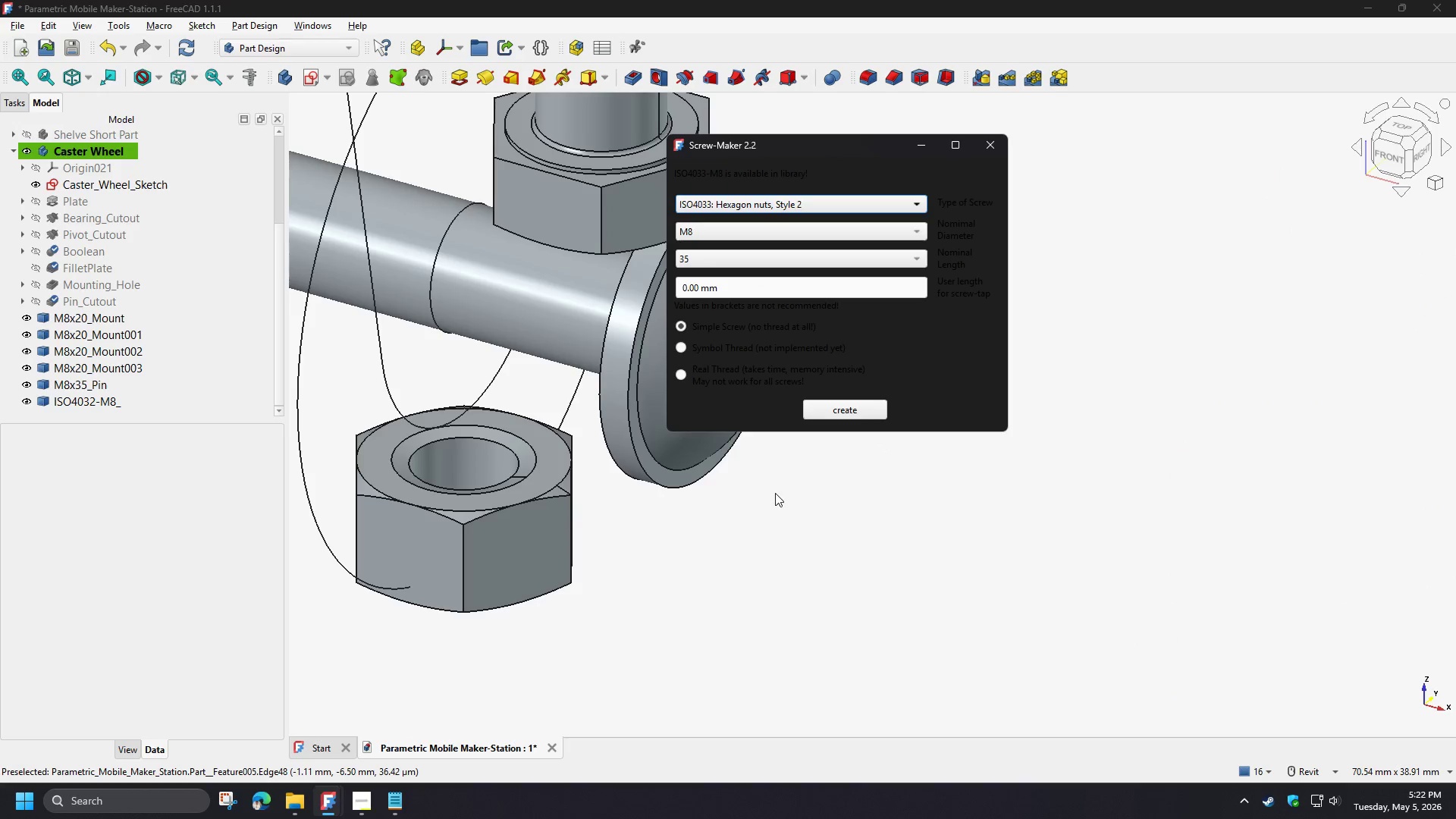 
left_click([828, 411])
 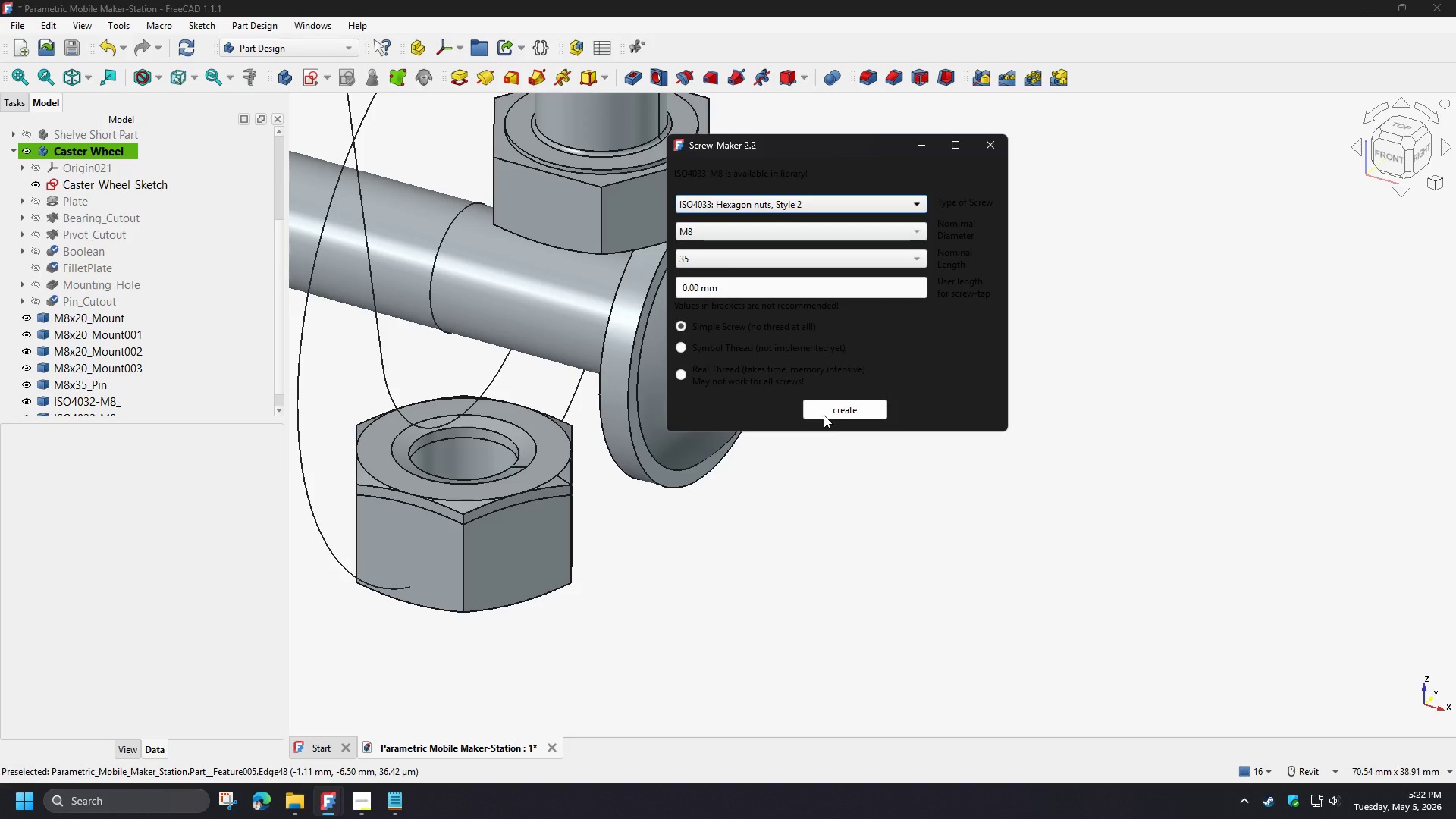 
scroll: coordinate [130, 398], scroll_direction: down, amount: 2.0
 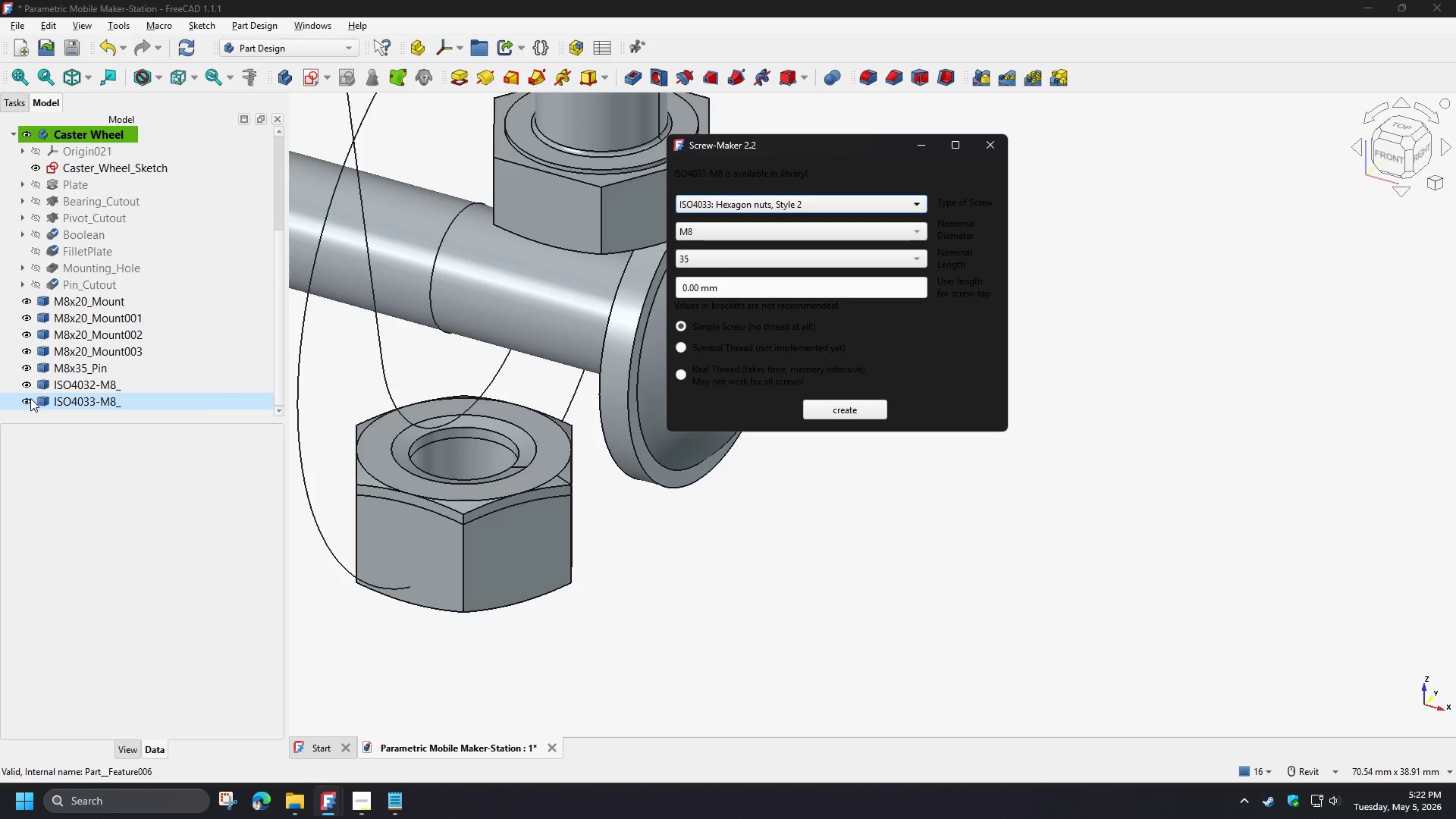 
left_click([29, 399])
 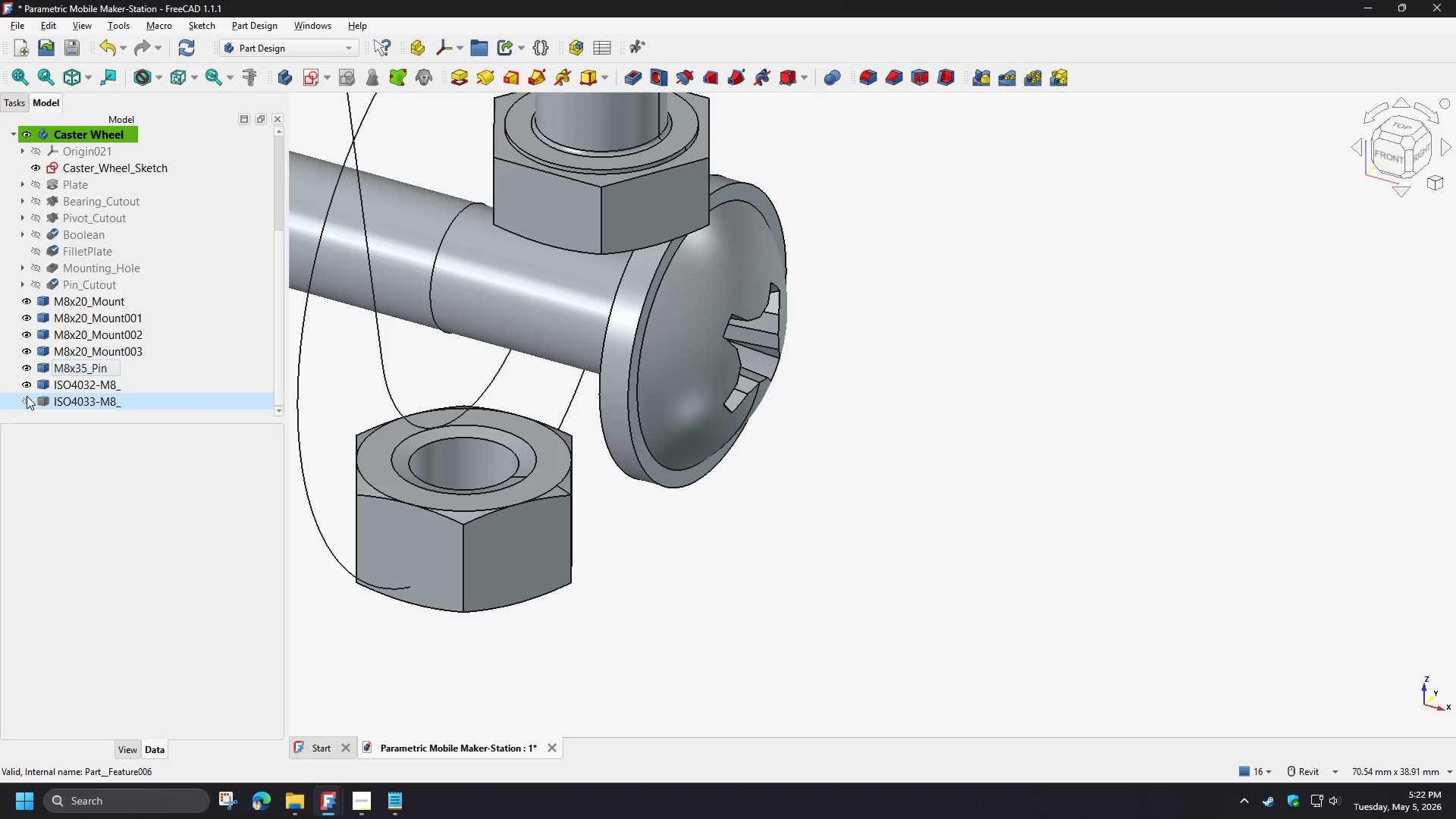 
left_click([26, 397])
 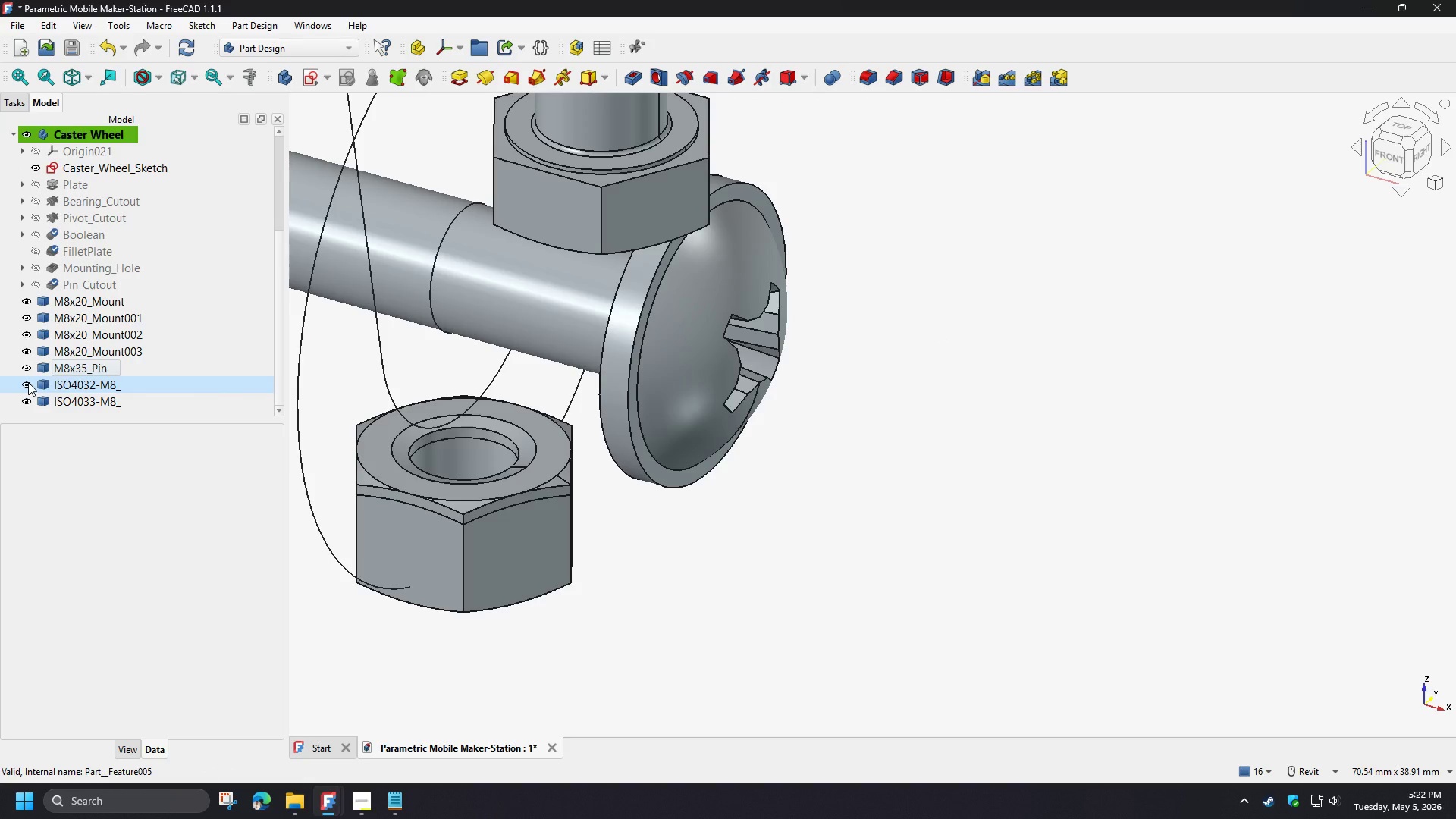 
left_click([28, 382])
 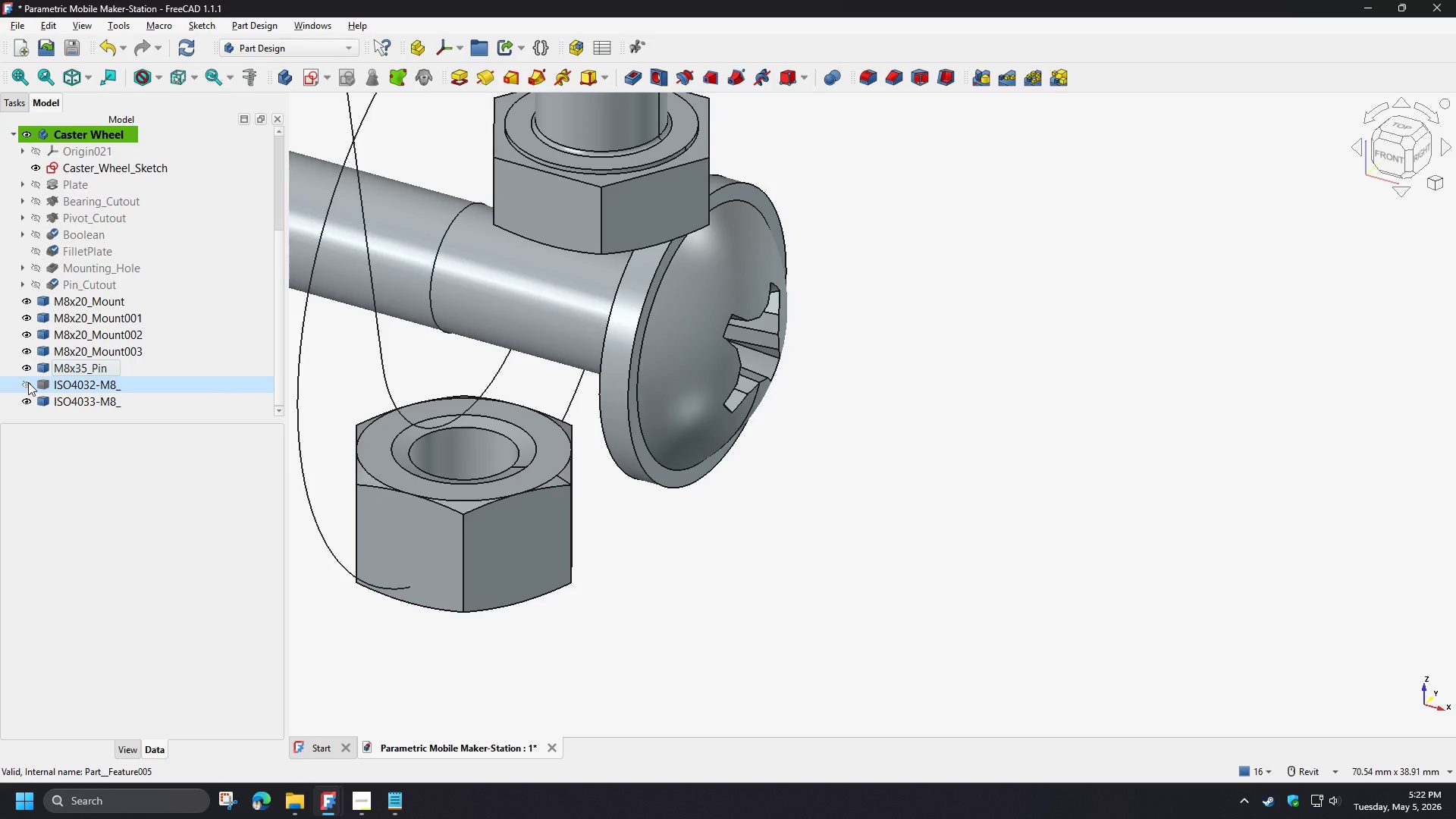 
left_click([28, 382])
 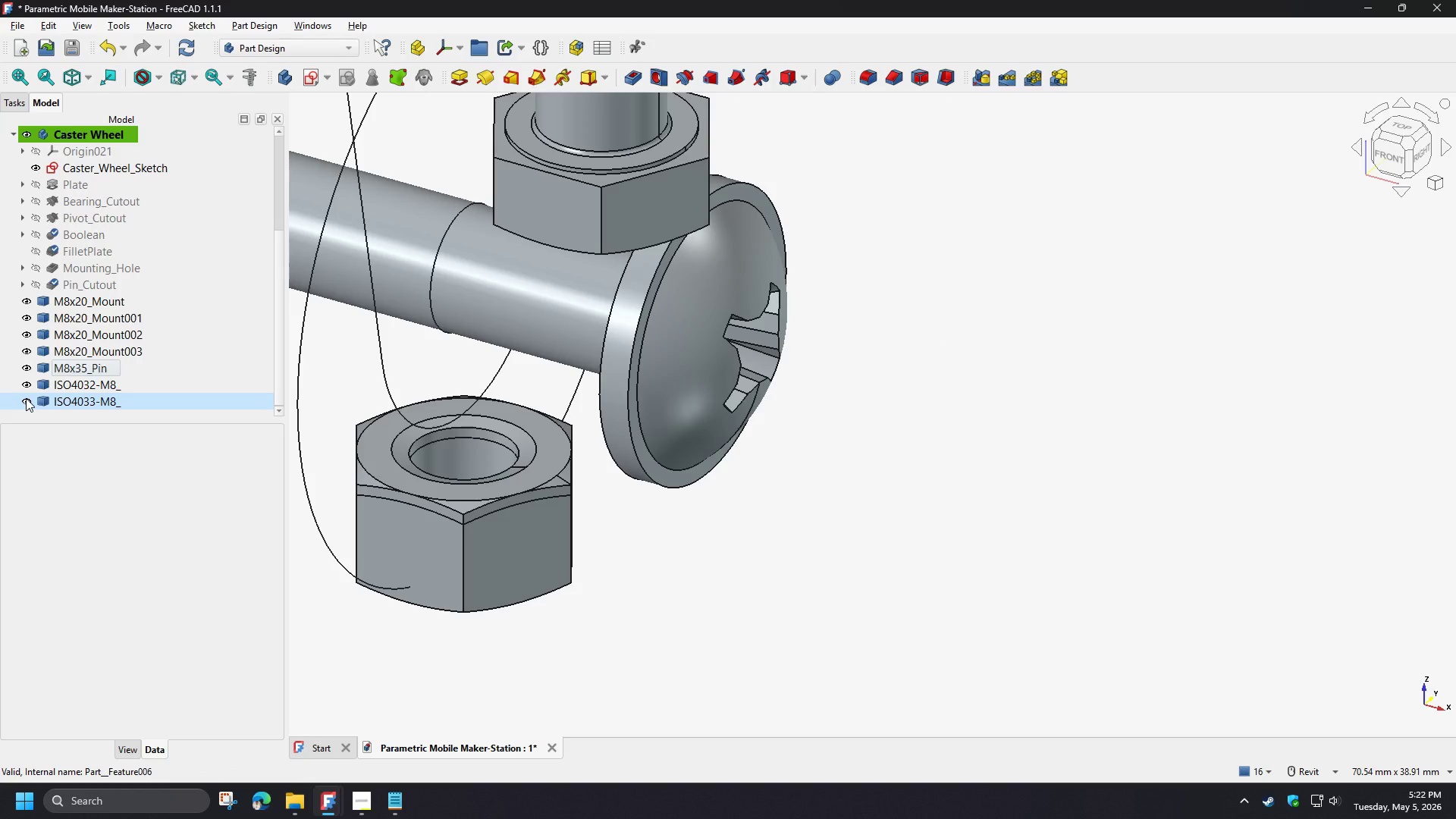 
left_click([26, 398])
 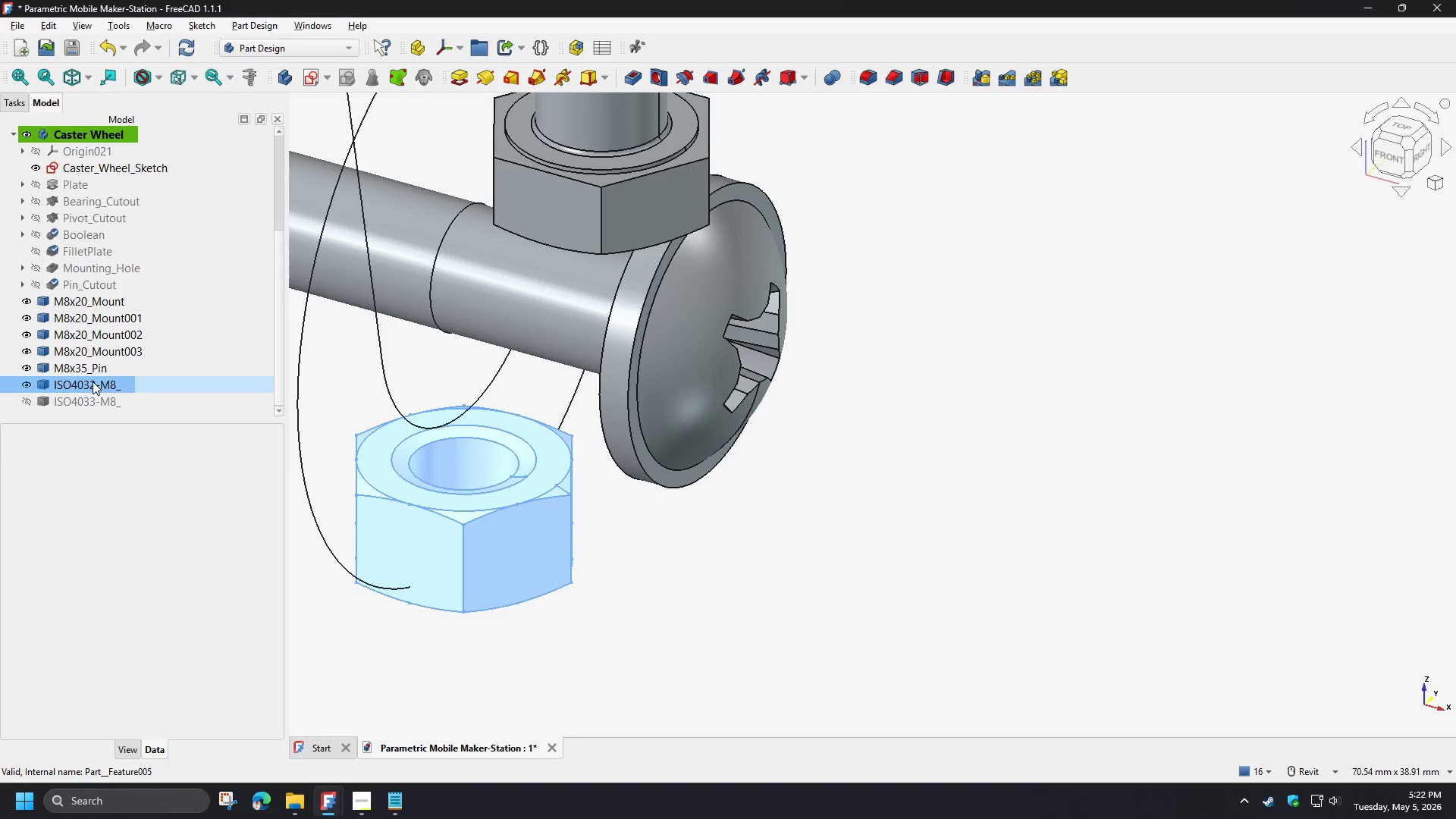 
double_click([93, 396])
 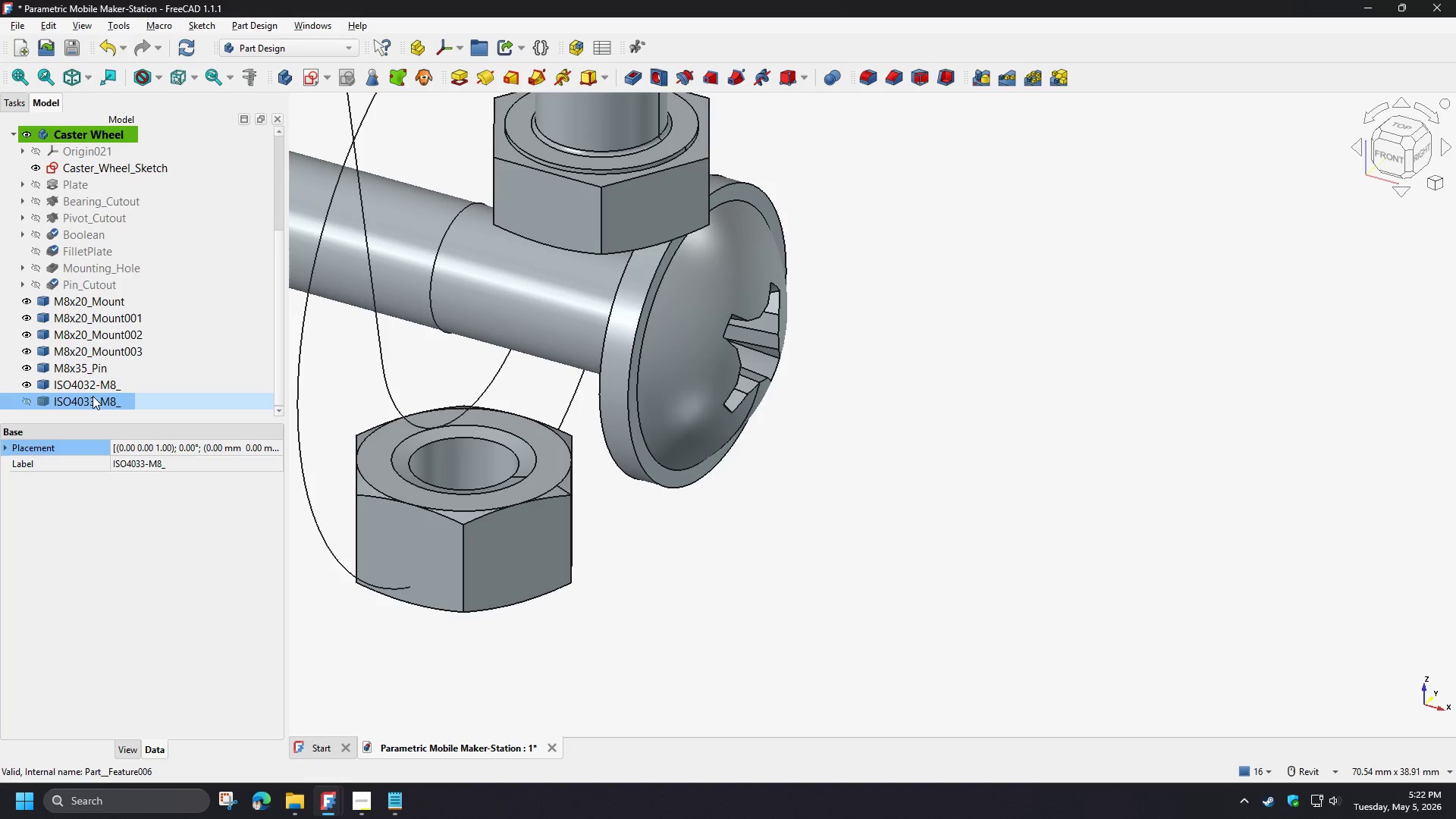 
key(Delete)
 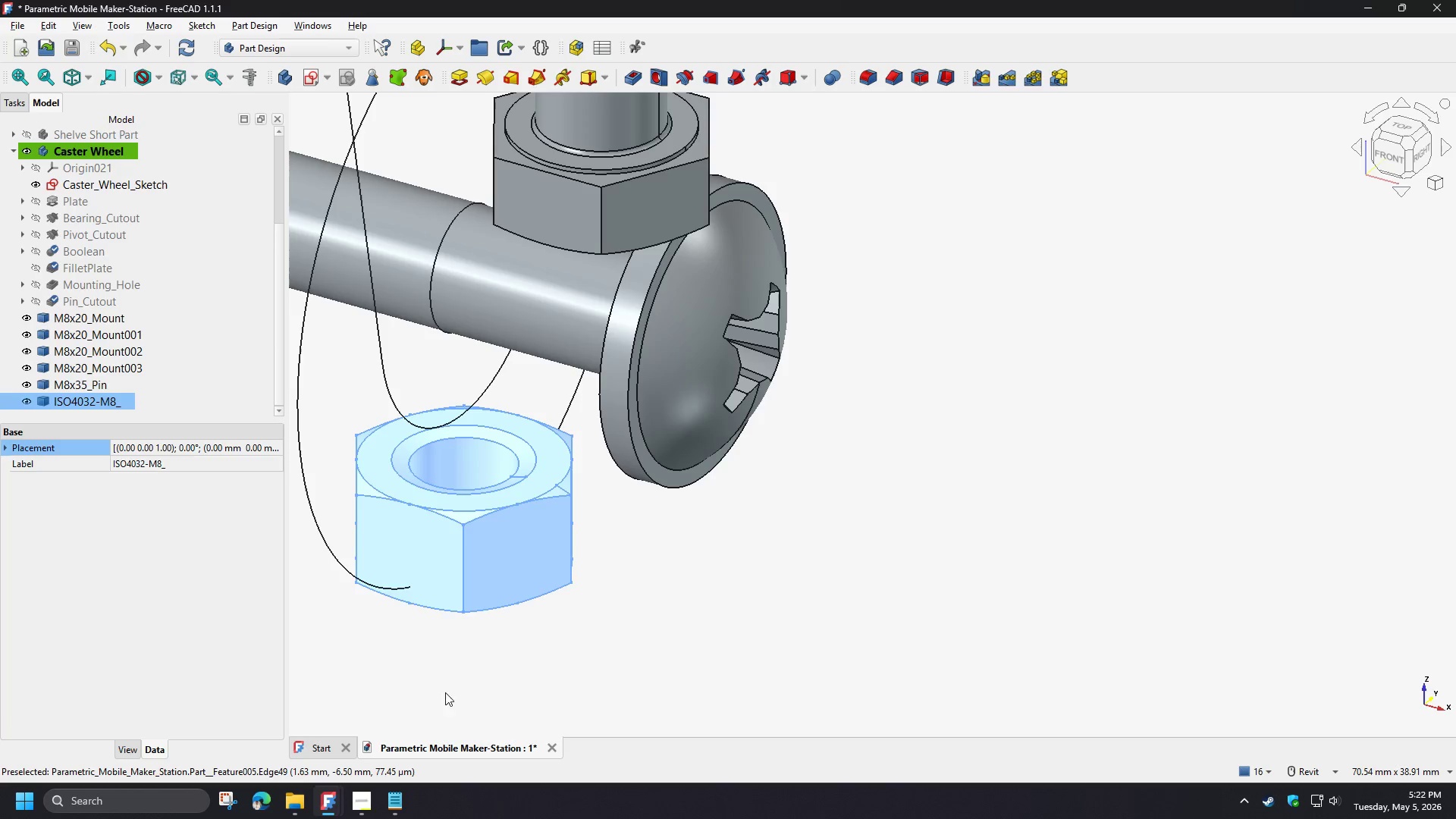 
double_click([402, 736])
 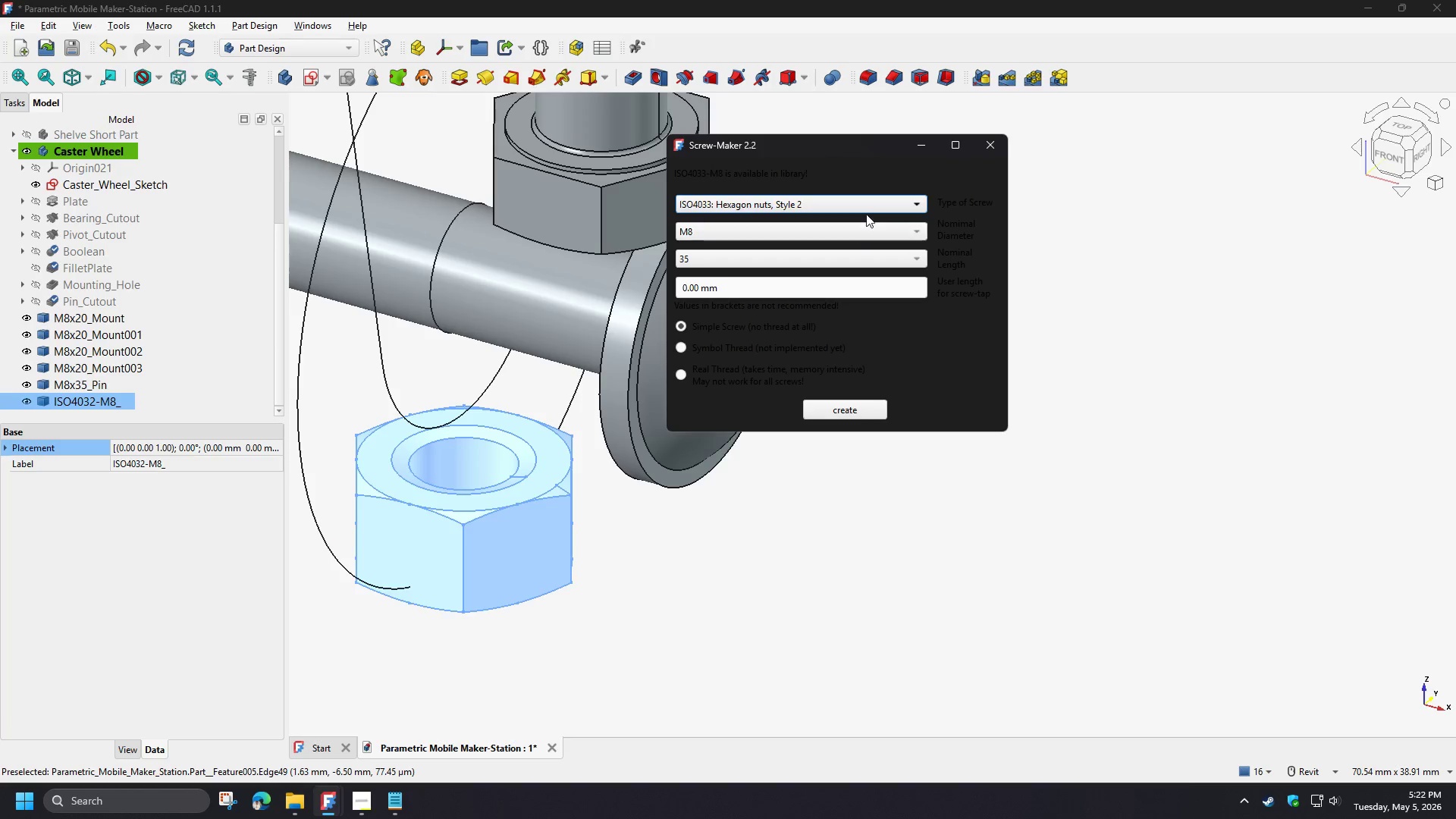 
left_click([865, 208])
 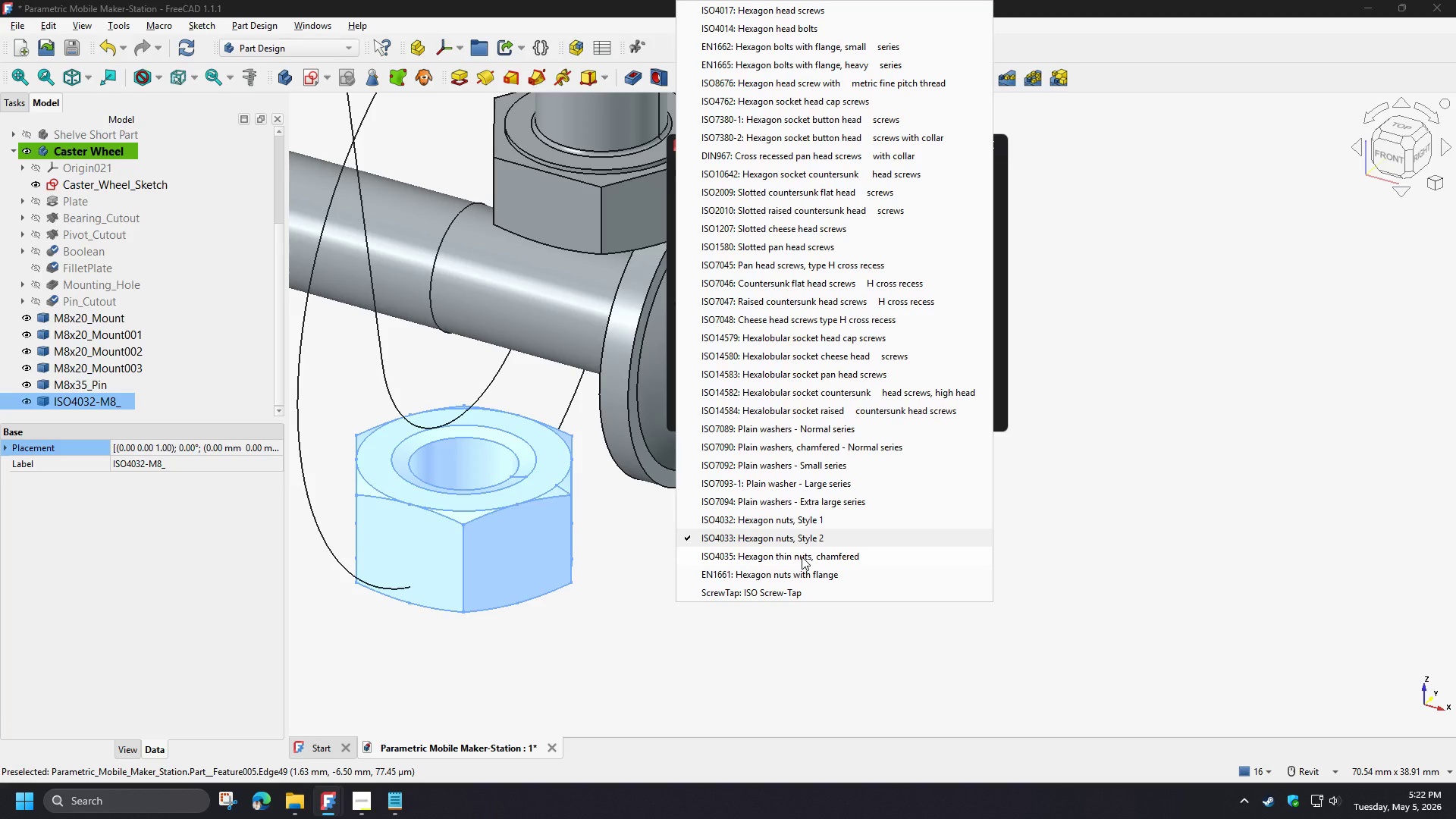 
wait(7.41)
 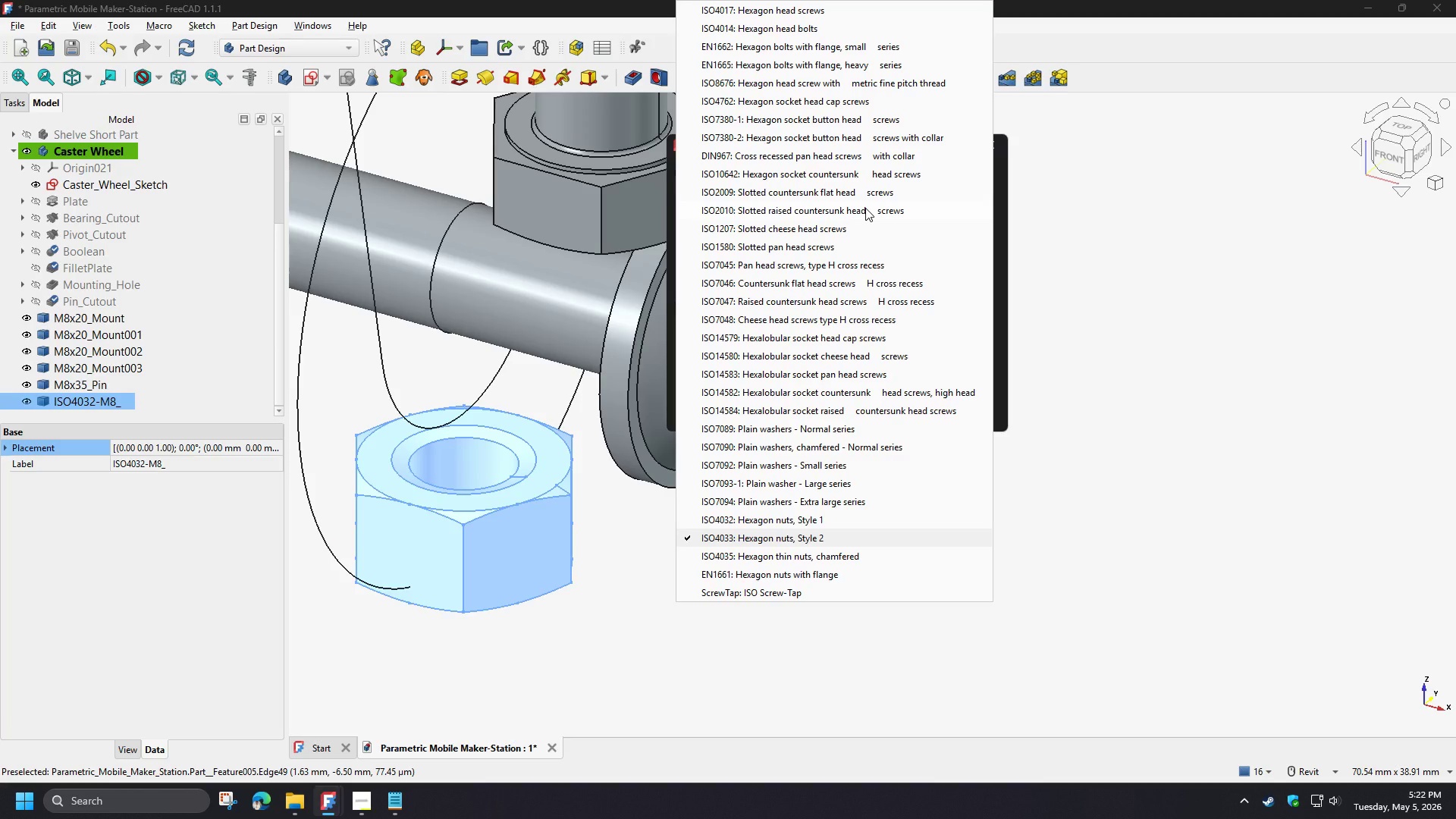 
left_click([809, 576])
 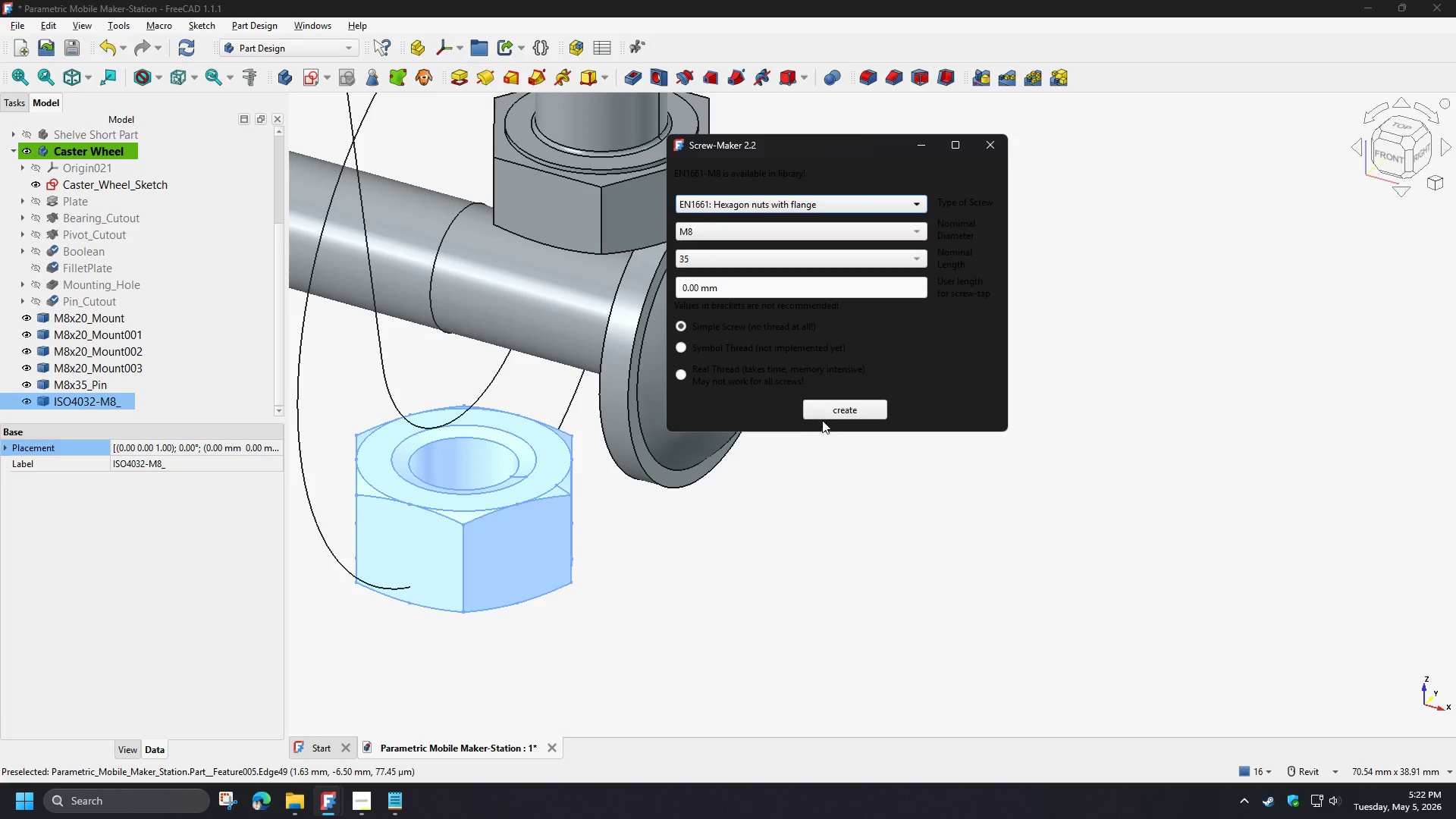 
left_click([833, 410])
 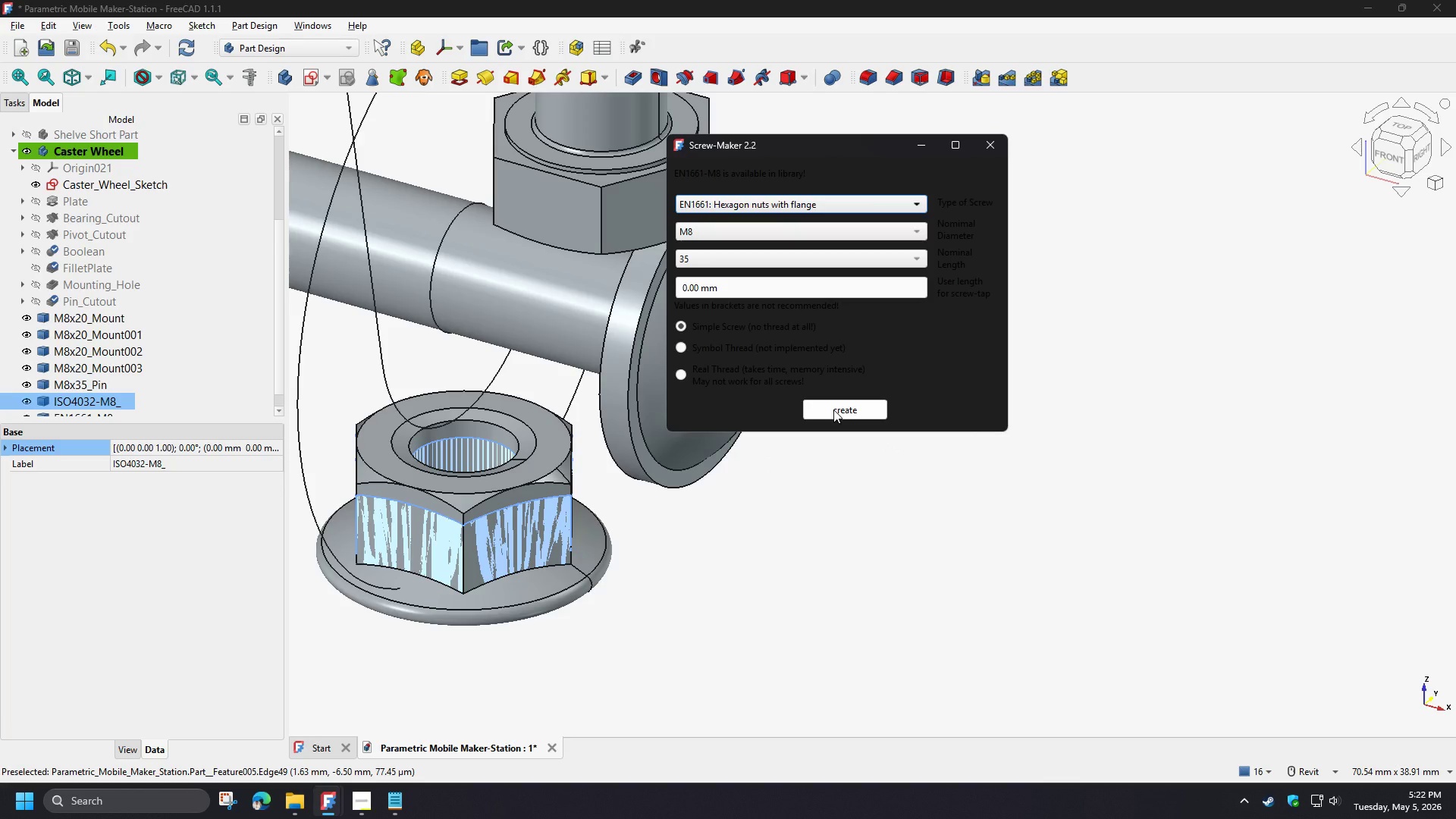 
scroll: coordinate [105, 386], scroll_direction: down, amount: 2.0
 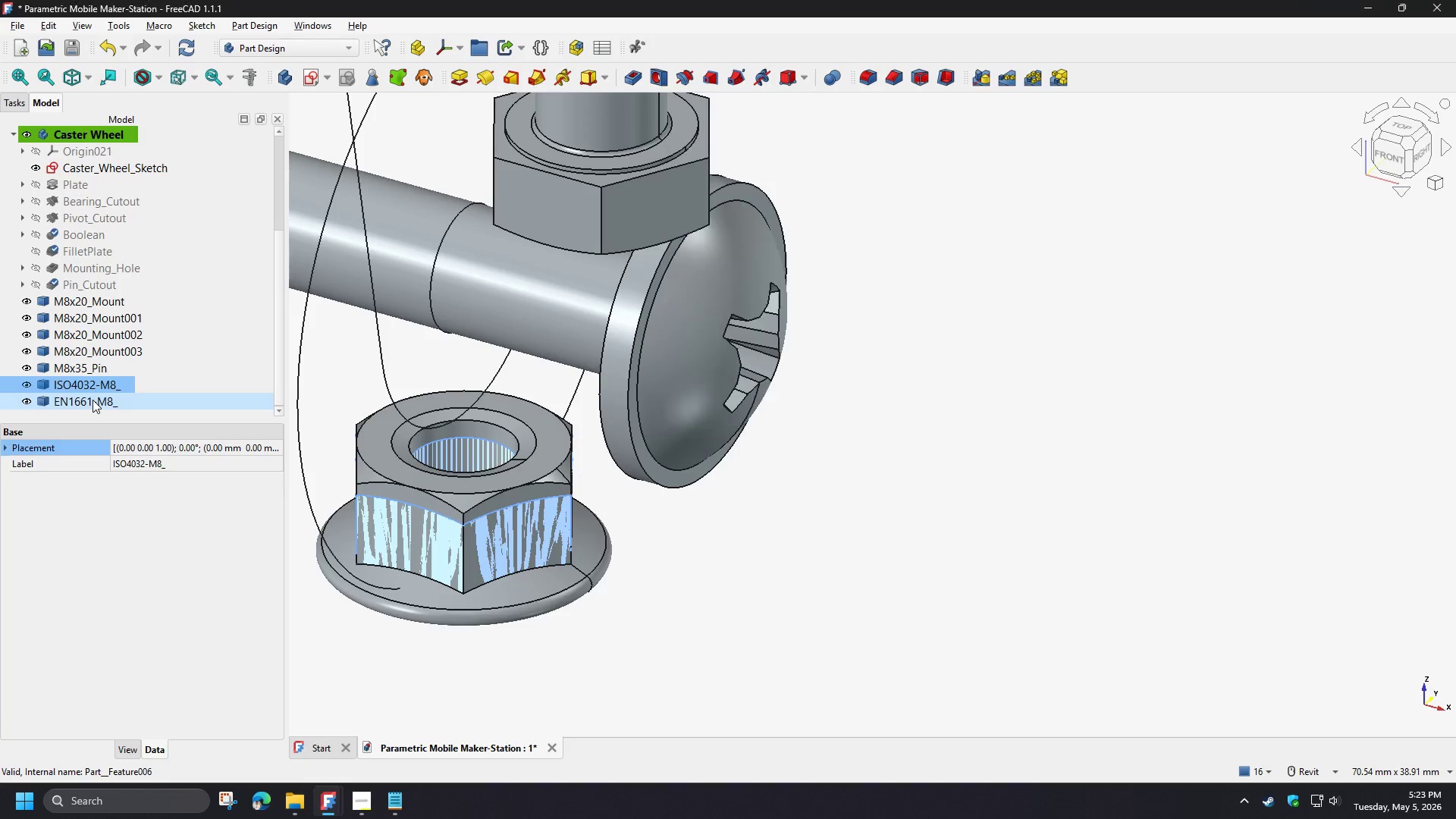 
double_click([88, 390])
 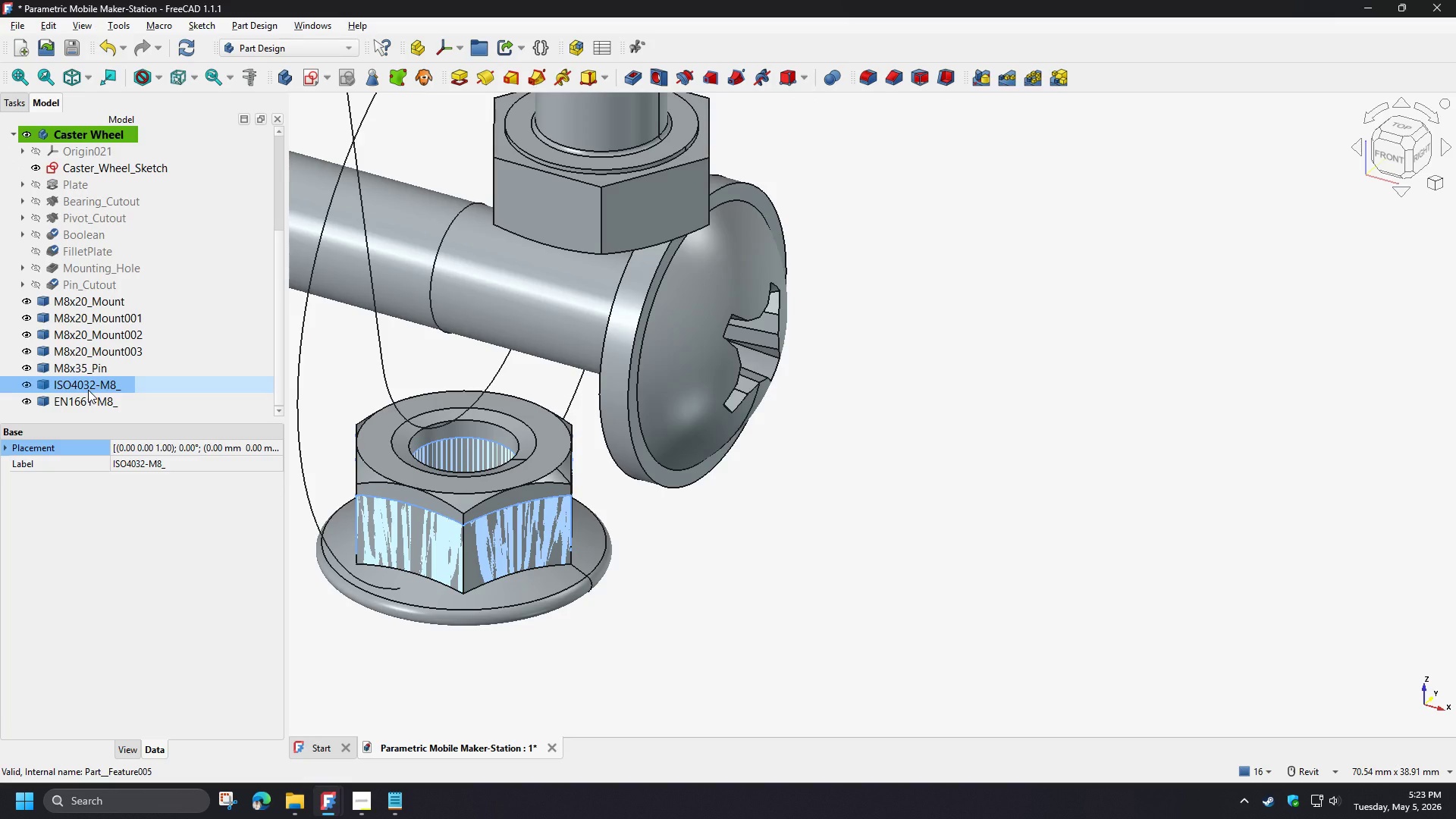 
key(Delete)
 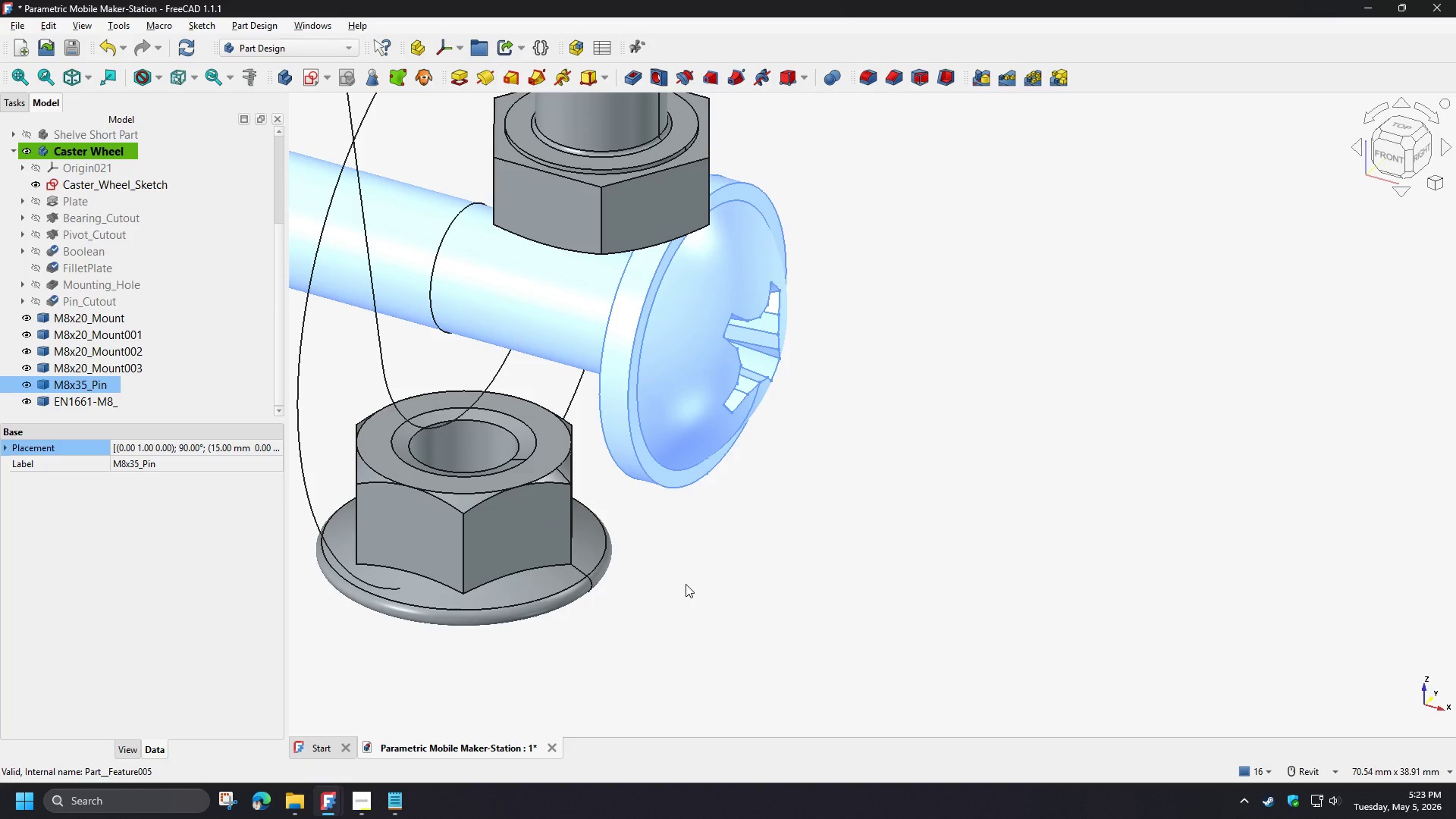 
scroll: coordinate [896, 628], scroll_direction: down, amount: 3.0
 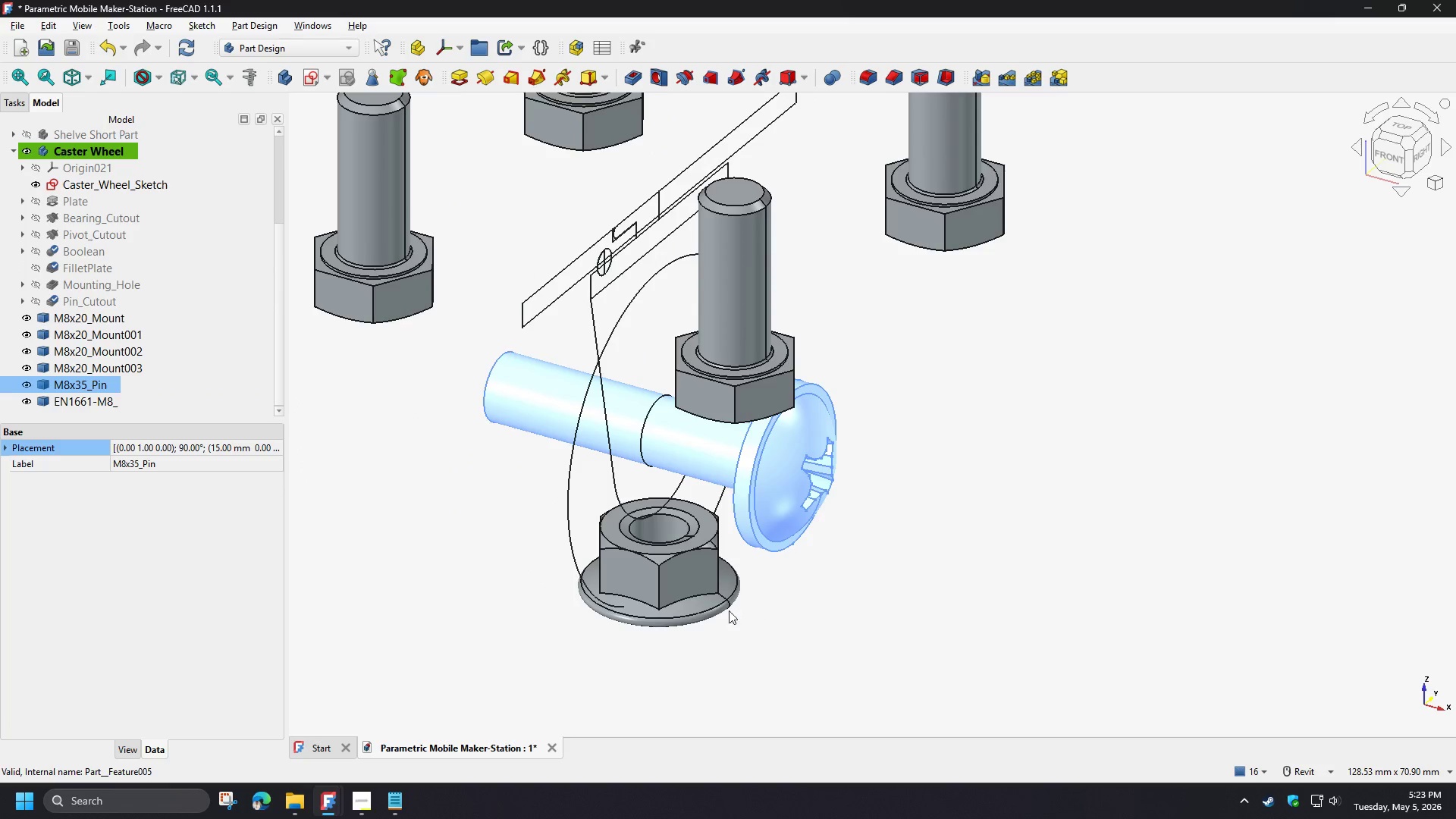 
left_click([682, 681])
 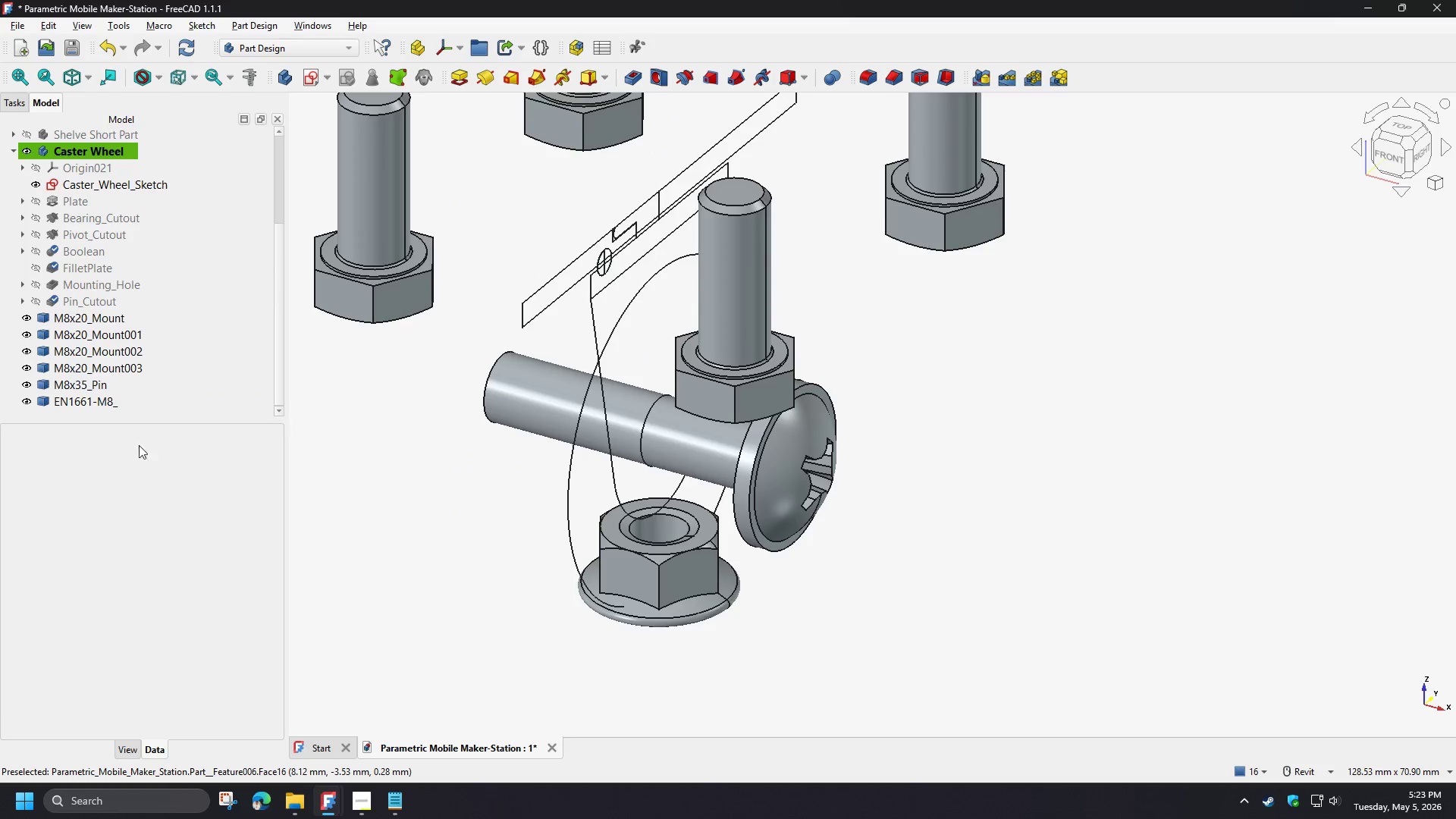 
left_click([89, 408])
 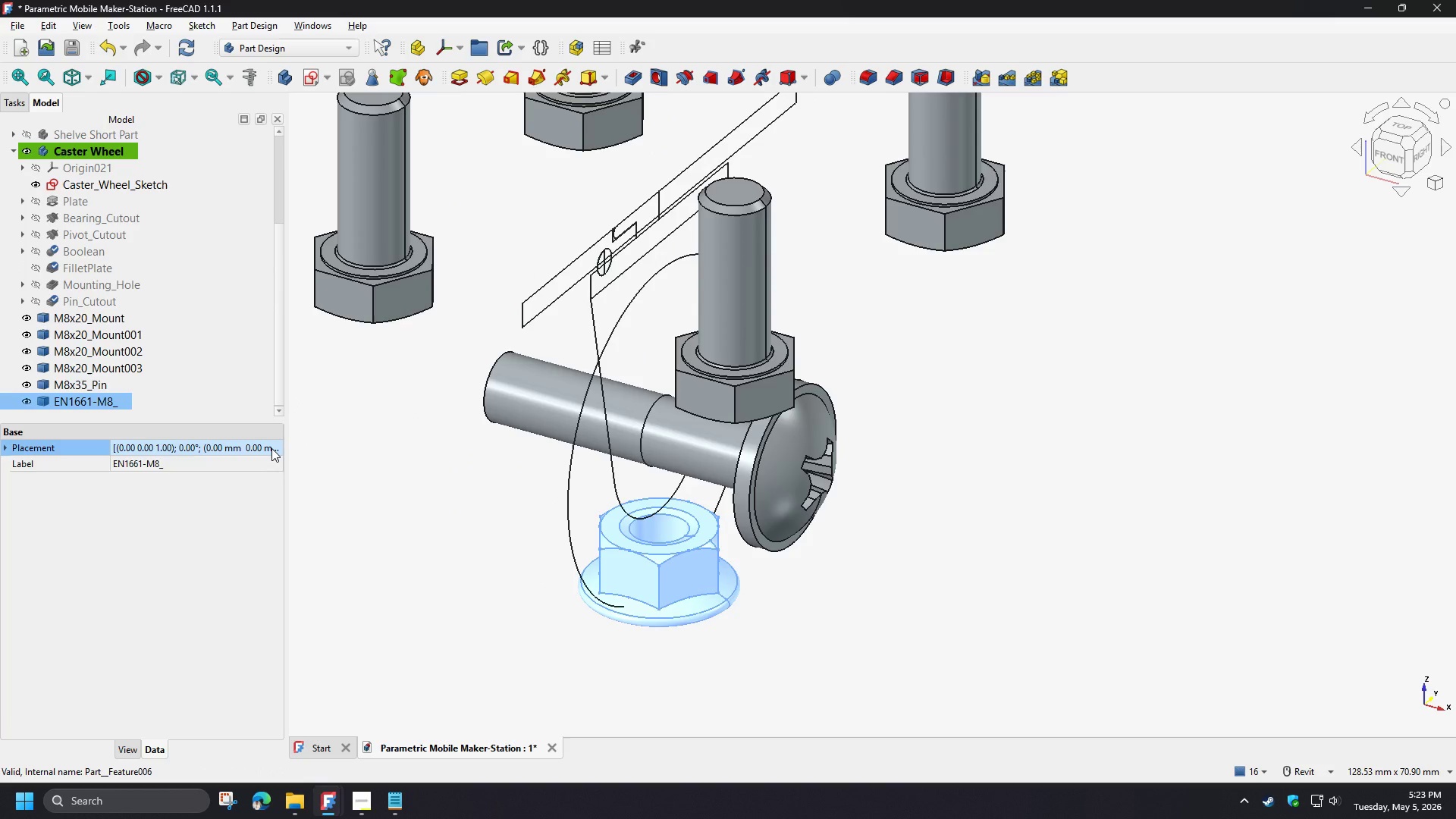 
left_click([274, 449])
 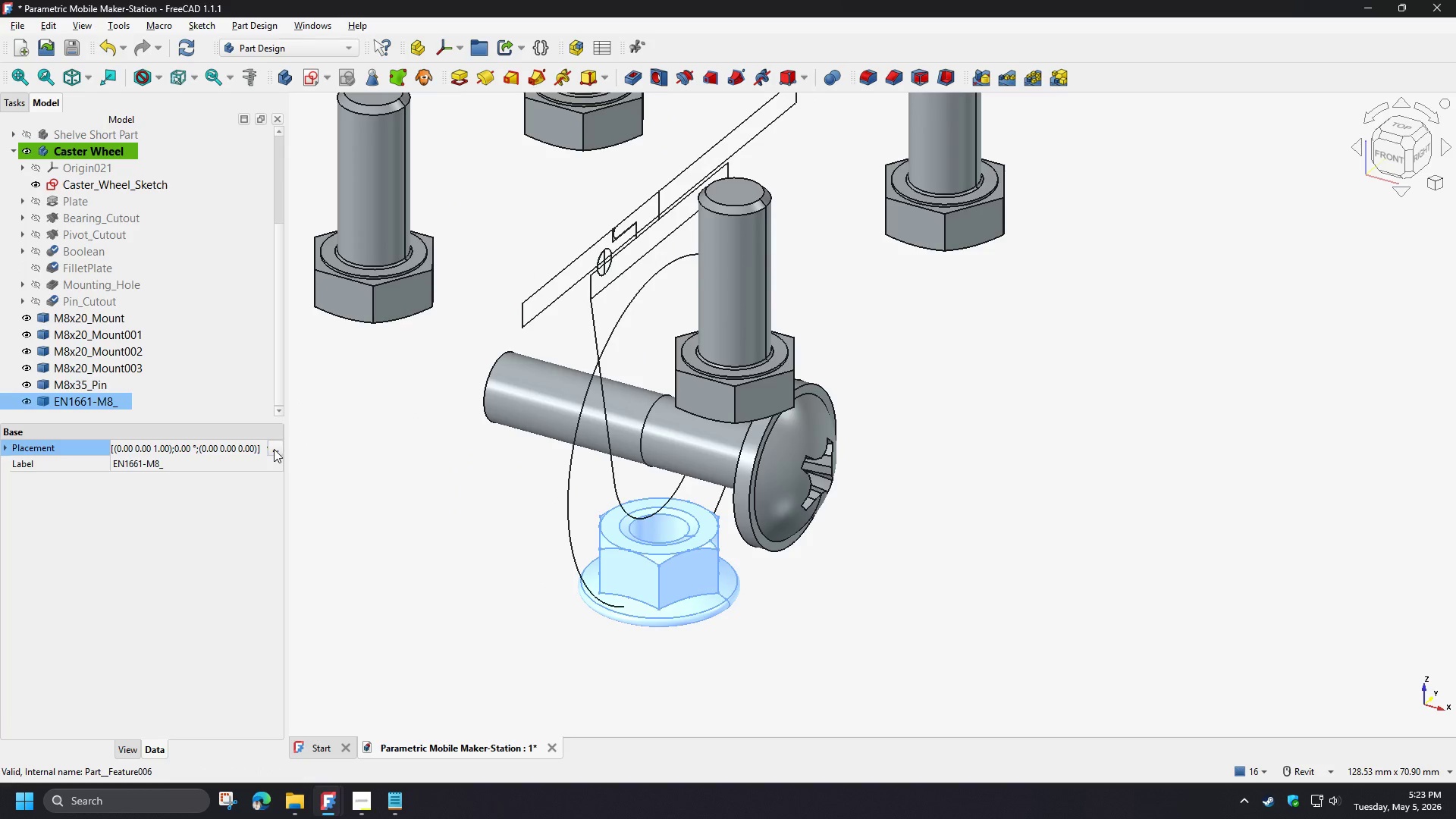 
left_click([274, 449])
 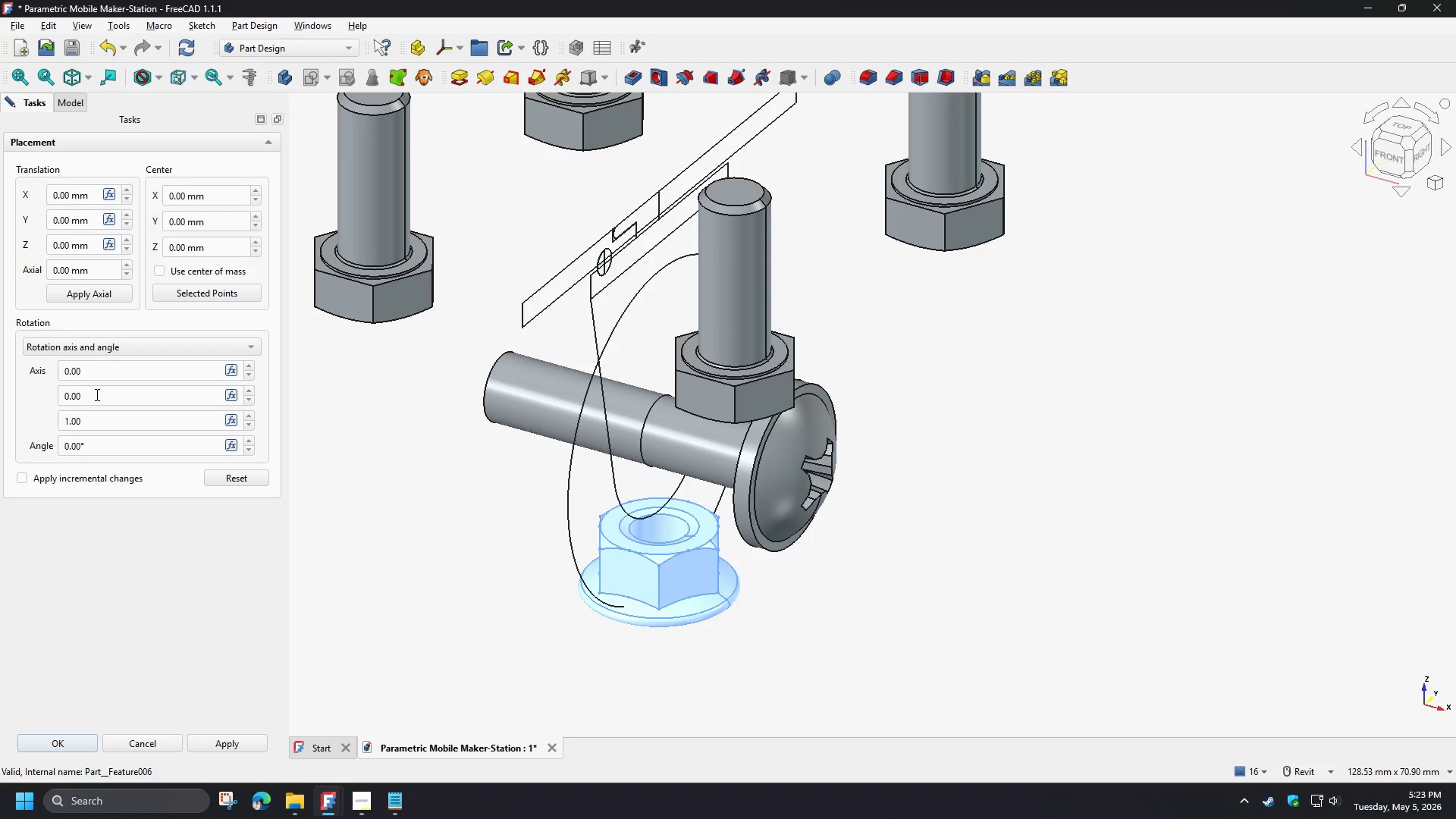 
wait(5.02)
 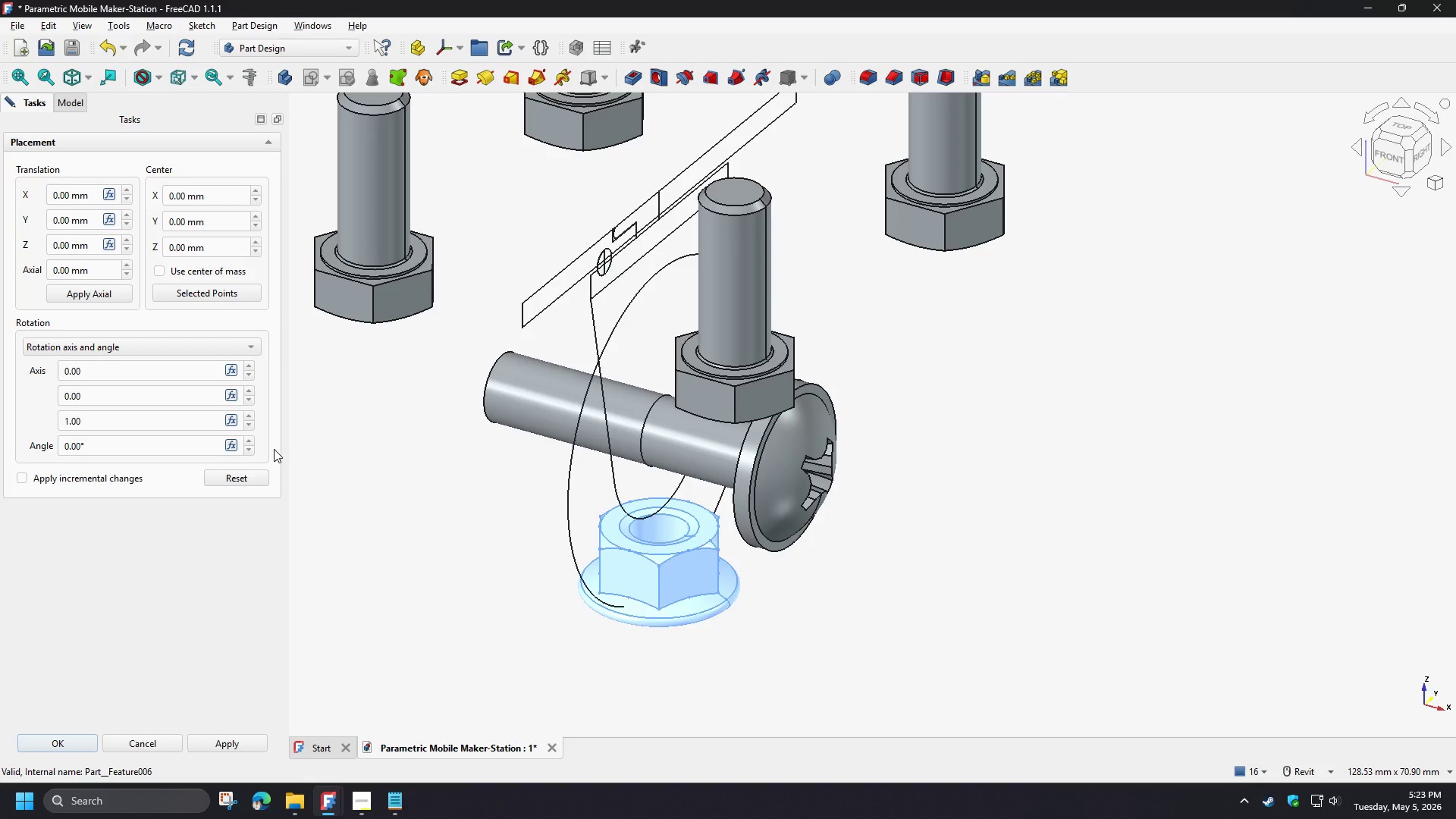 
left_click_drag(start_coordinate=[96, 394], to_coordinate=[30, 394])
 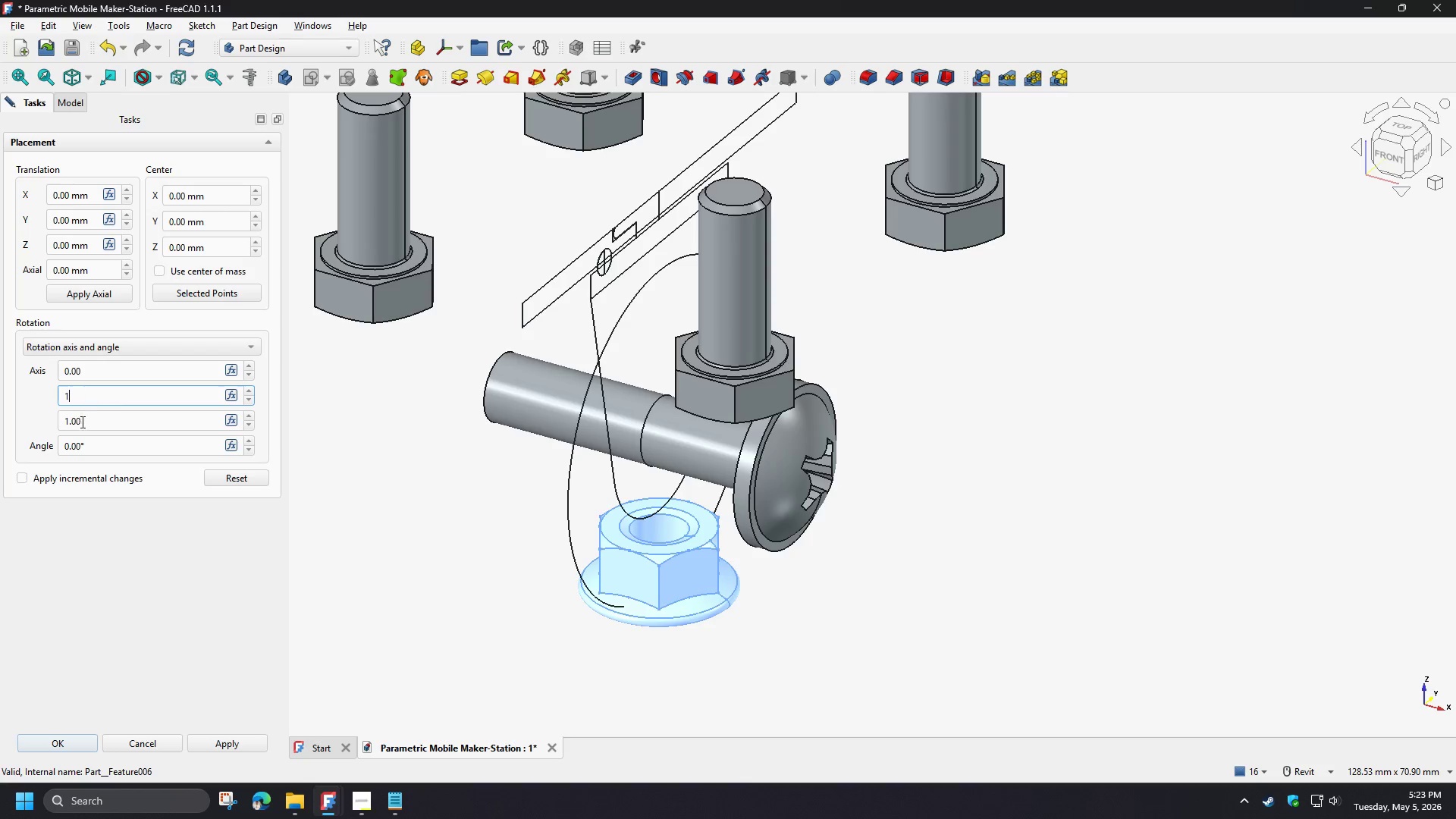 
key(1)
 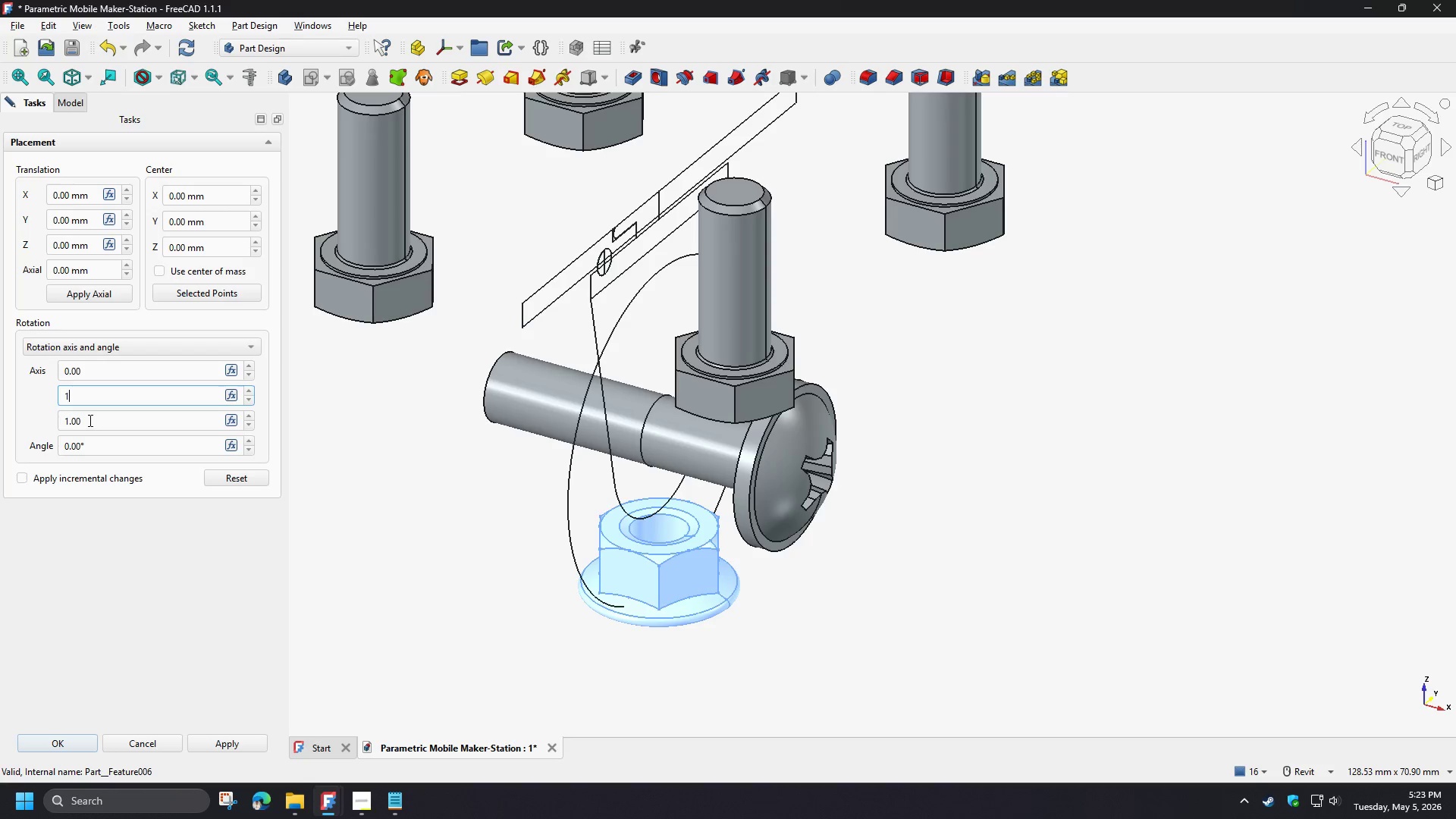 
left_click_drag(start_coordinate=[89, 420], to_coordinate=[27, 414])
 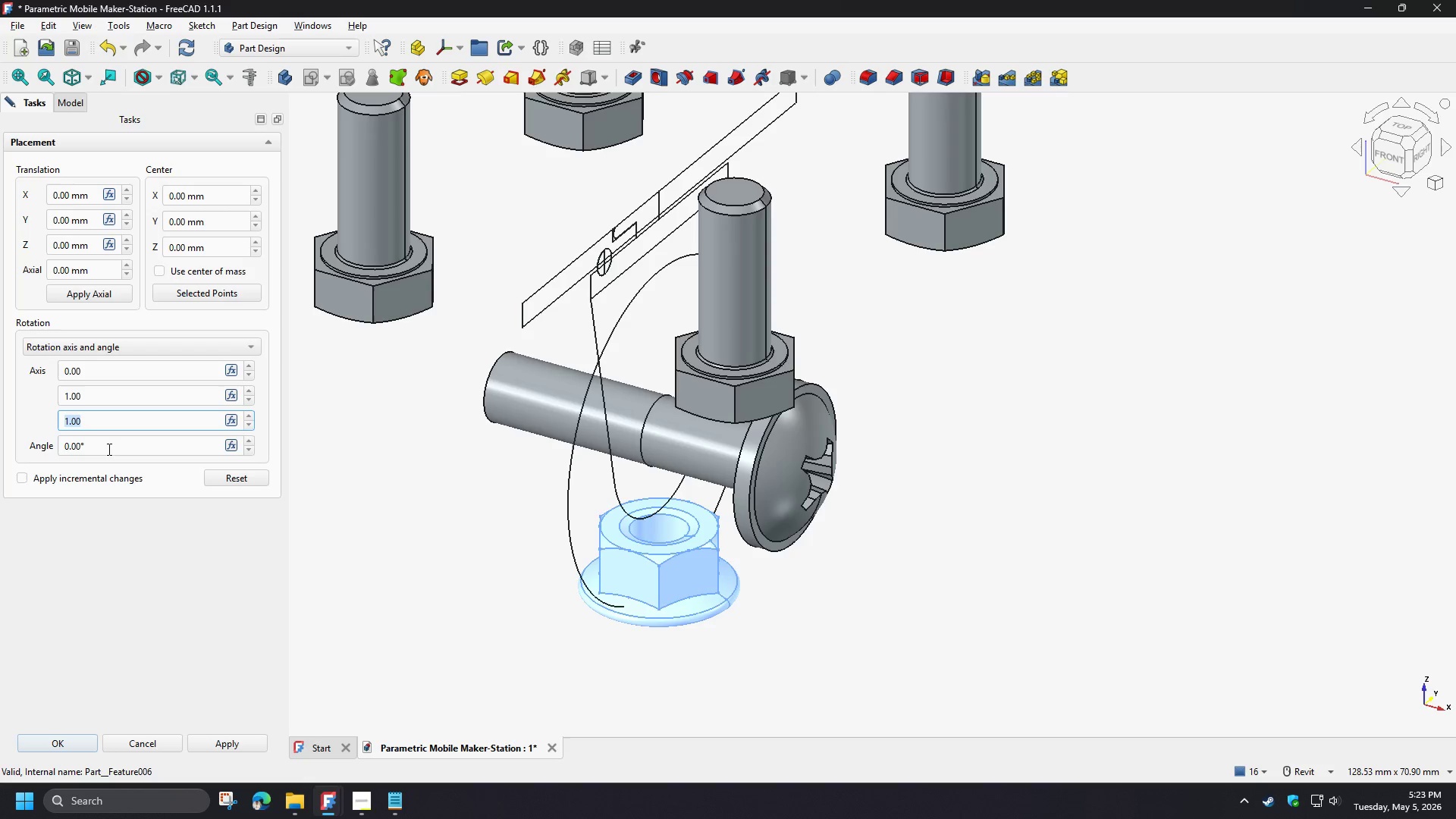 
key(Numpad0)
 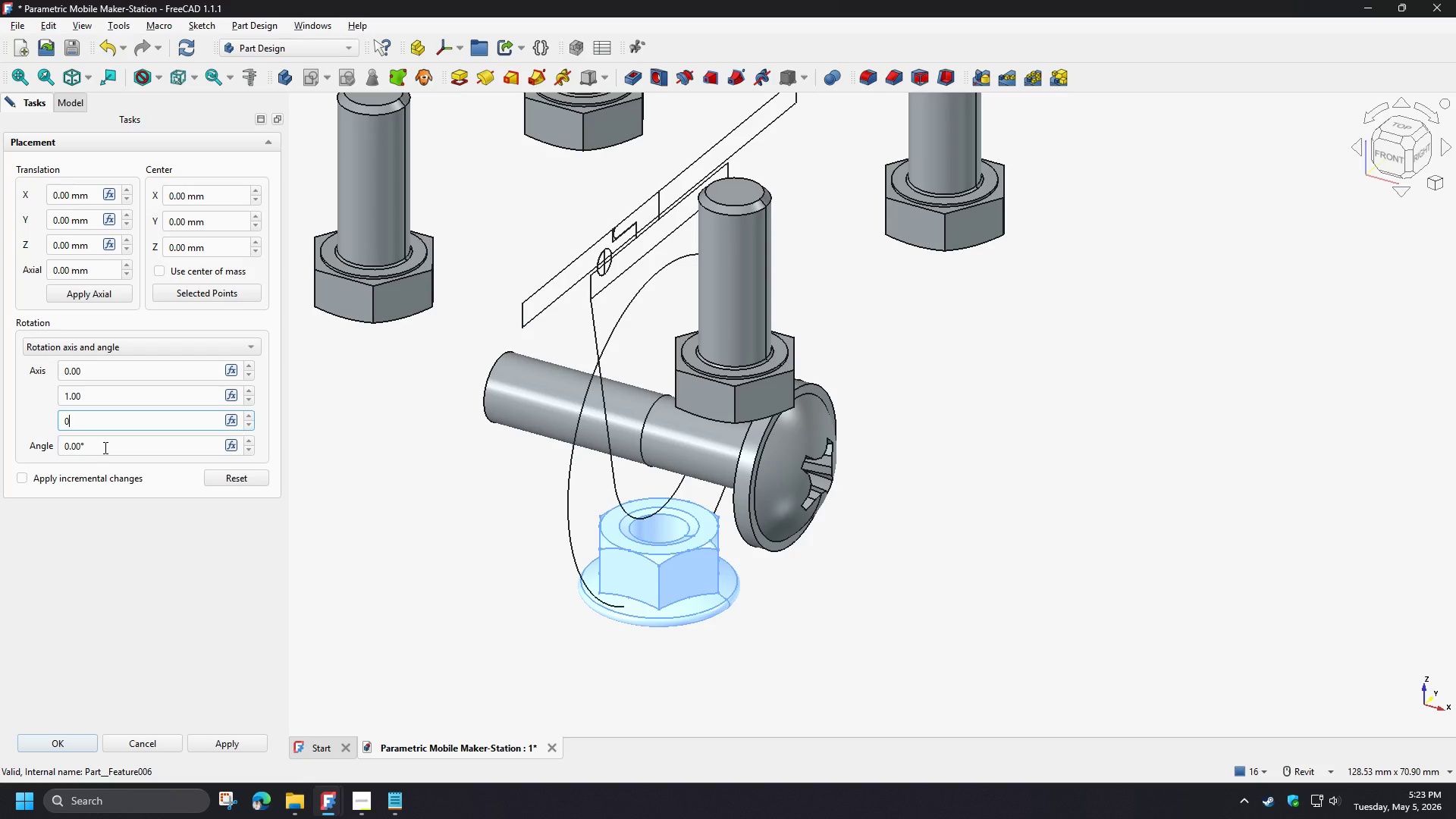 
left_click_drag(start_coordinate=[104, 447], to_coordinate=[37, 444])
 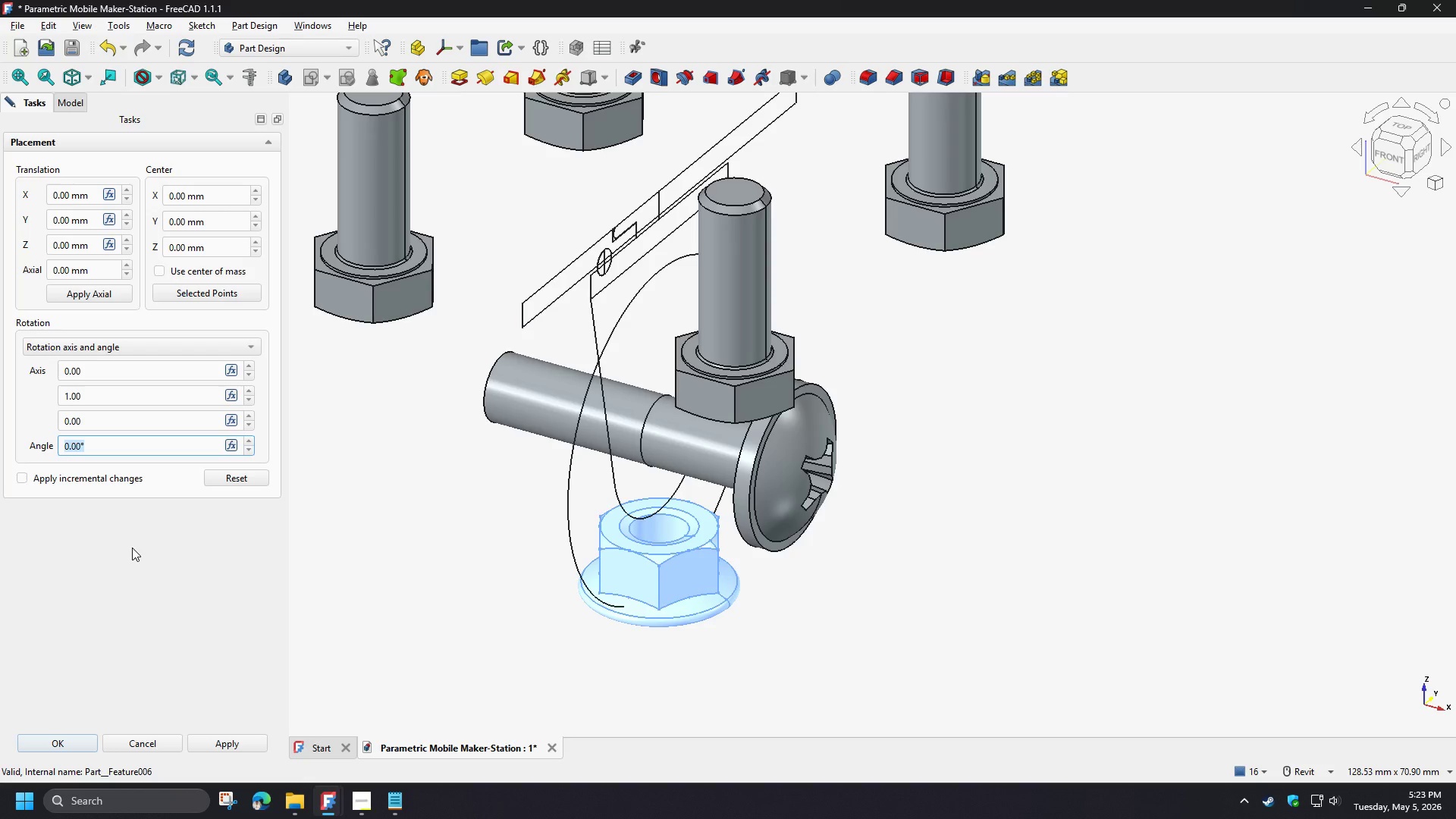 
key(NumpadSubtract)
 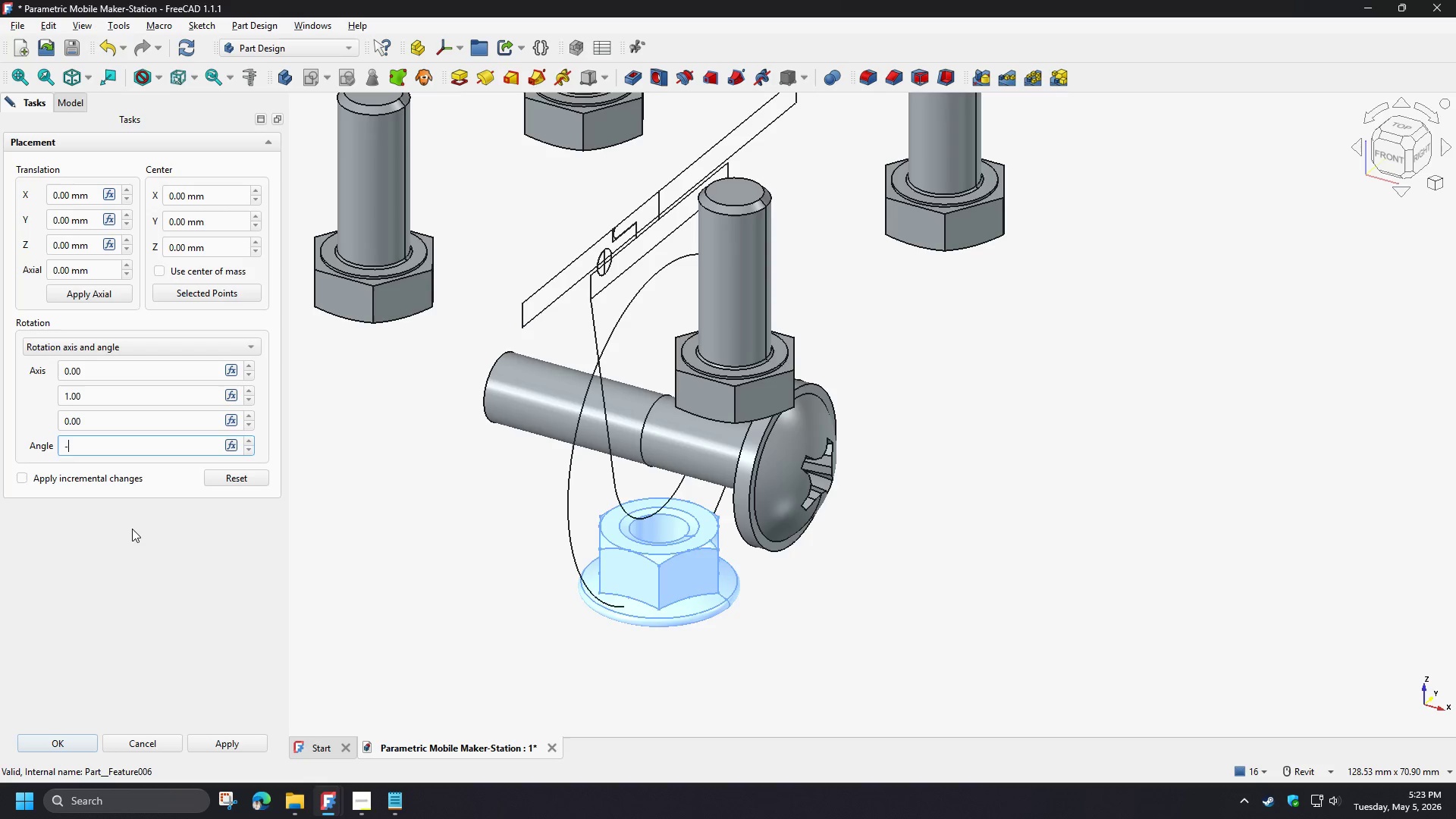 
key(Numpad9)
 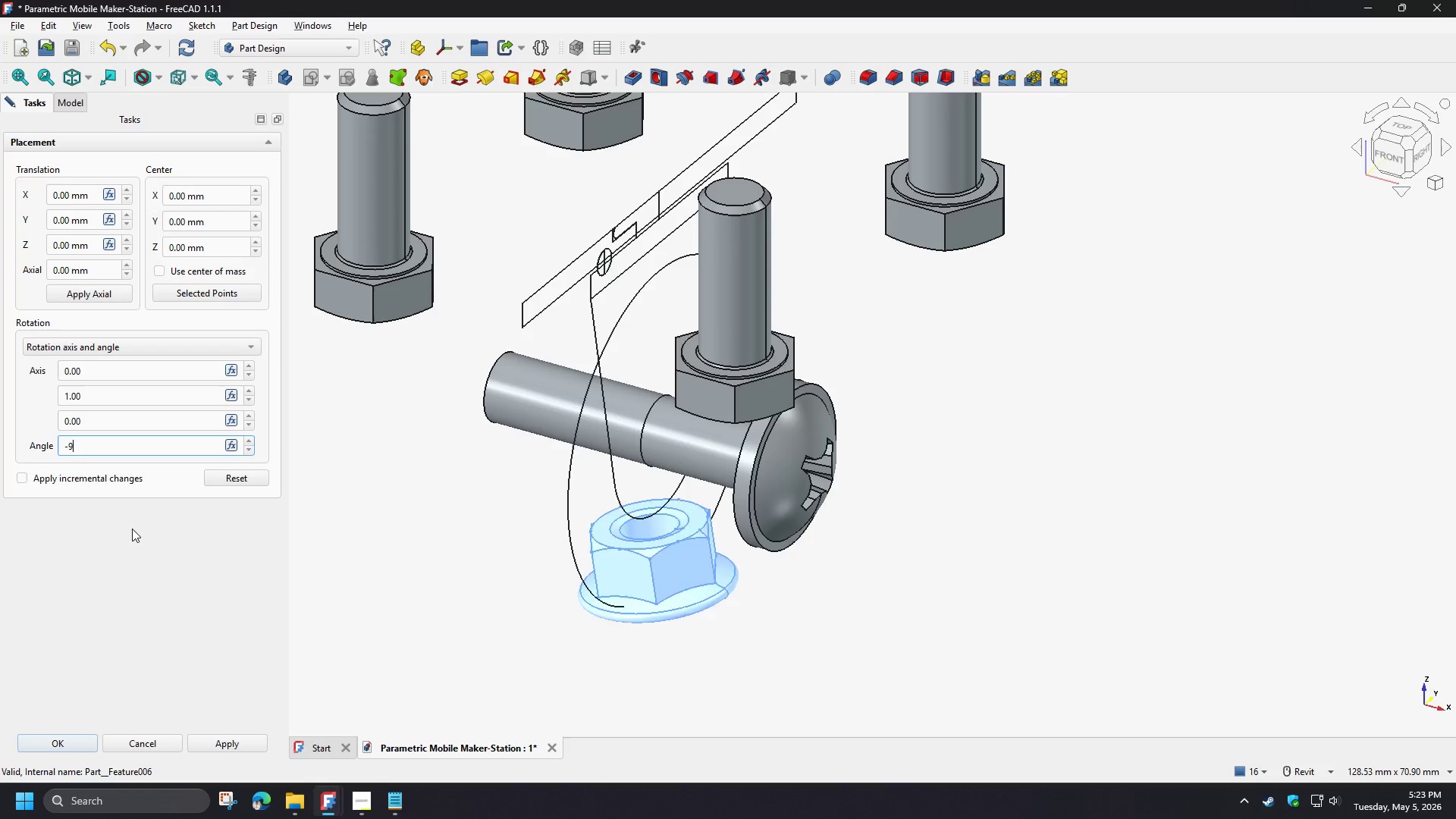 
key(Numpad0)
 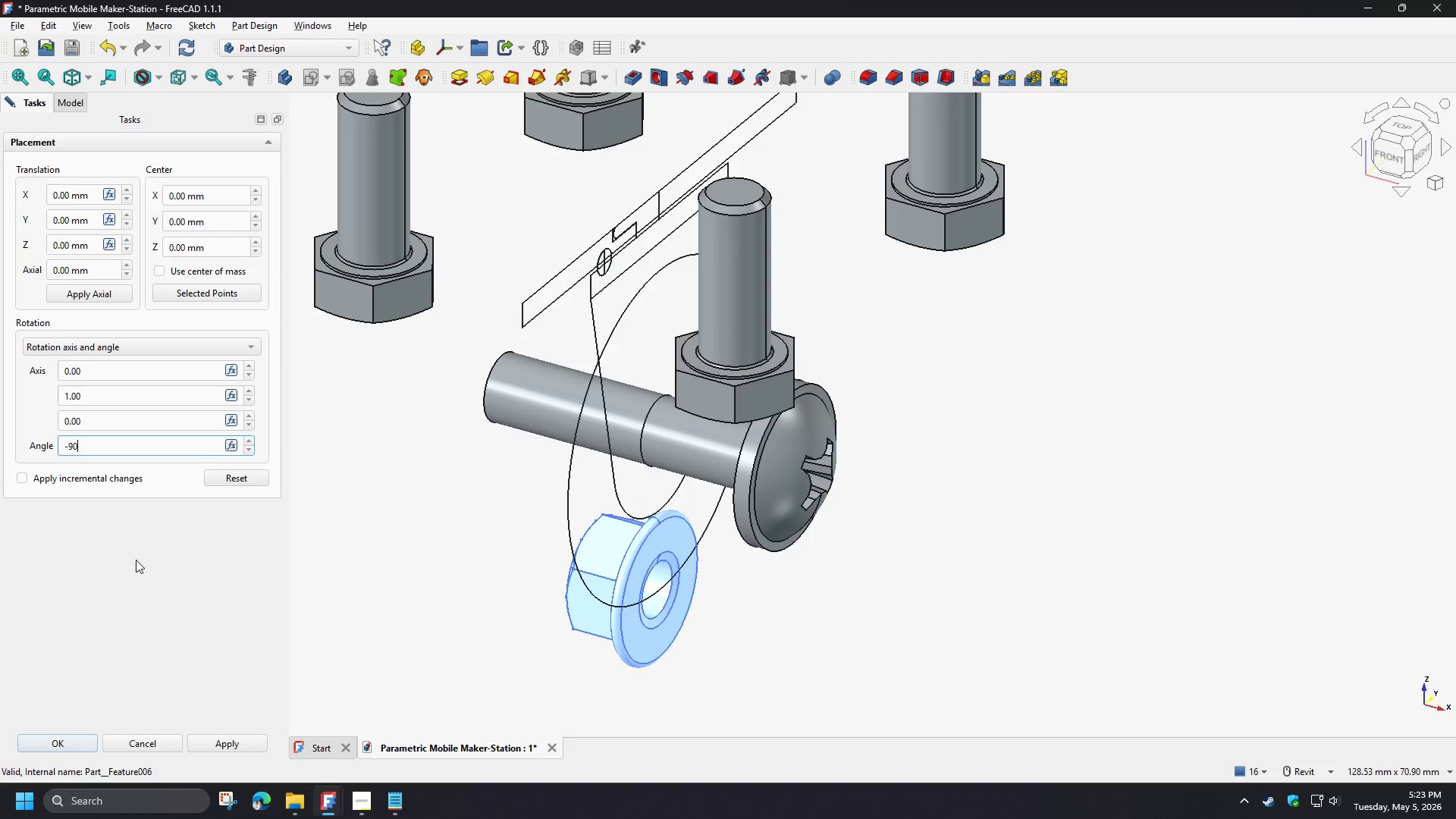 
left_click([136, 560])
 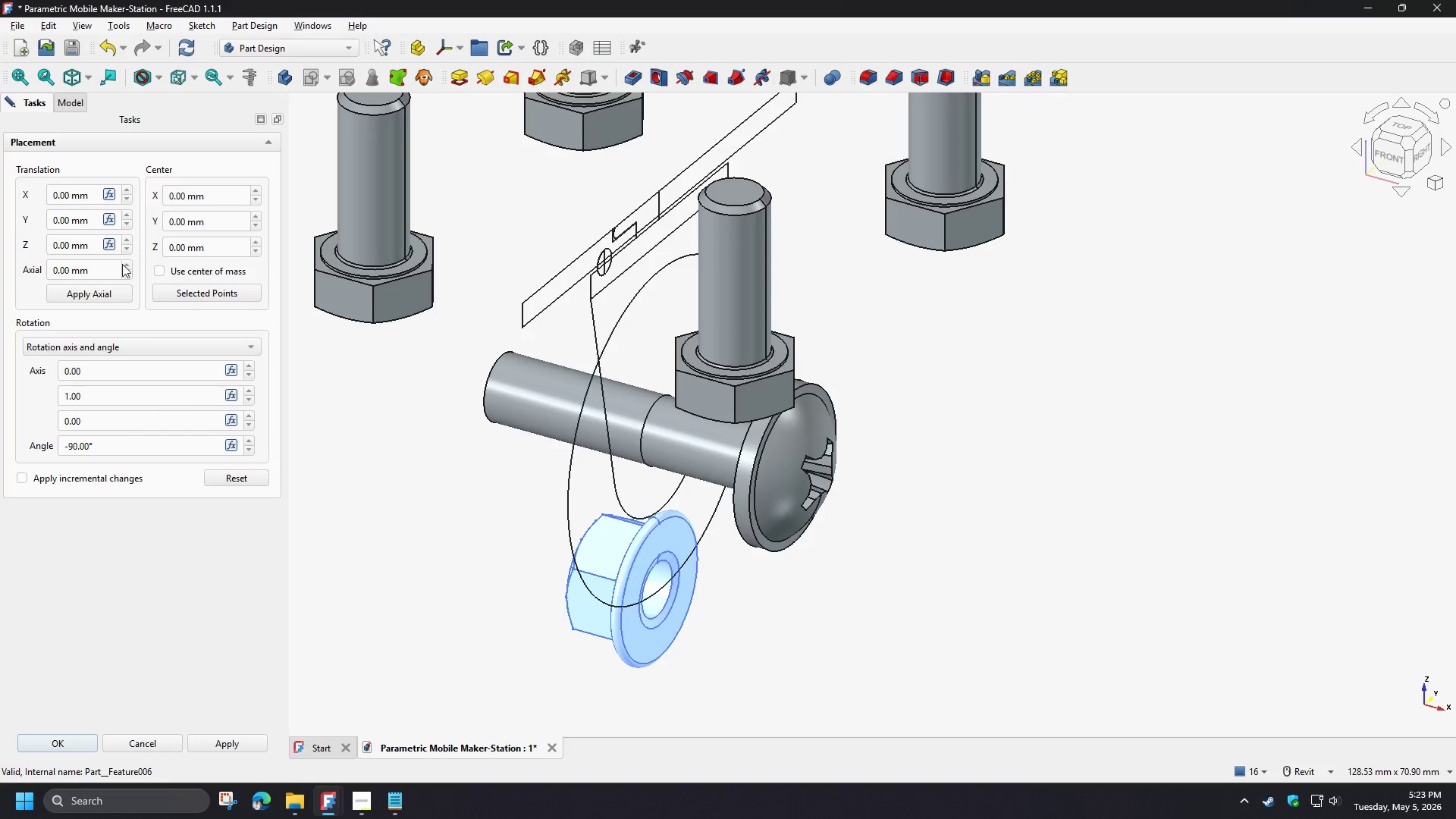 
left_click([111, 246])
 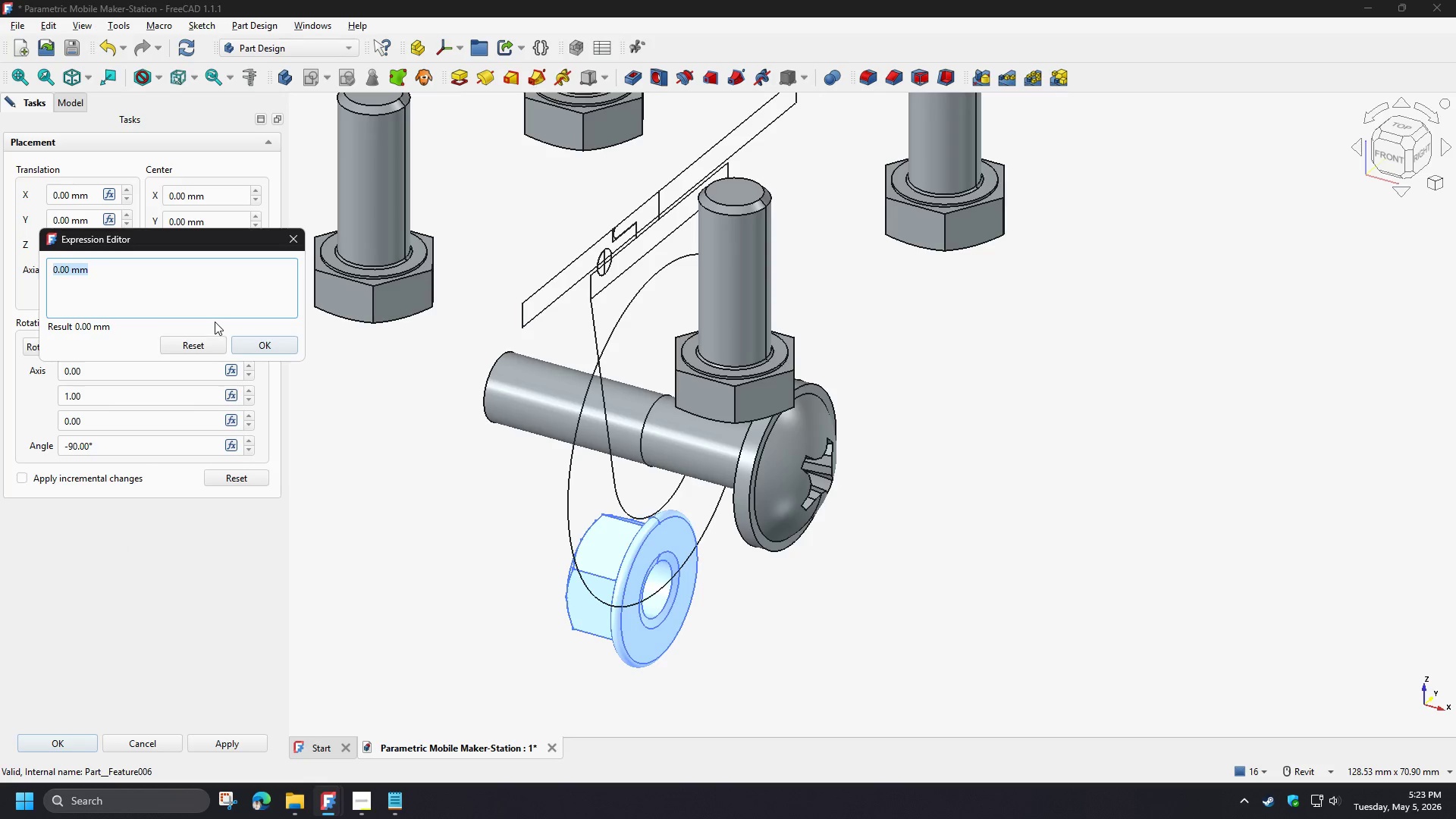 
key(Numpad2)
 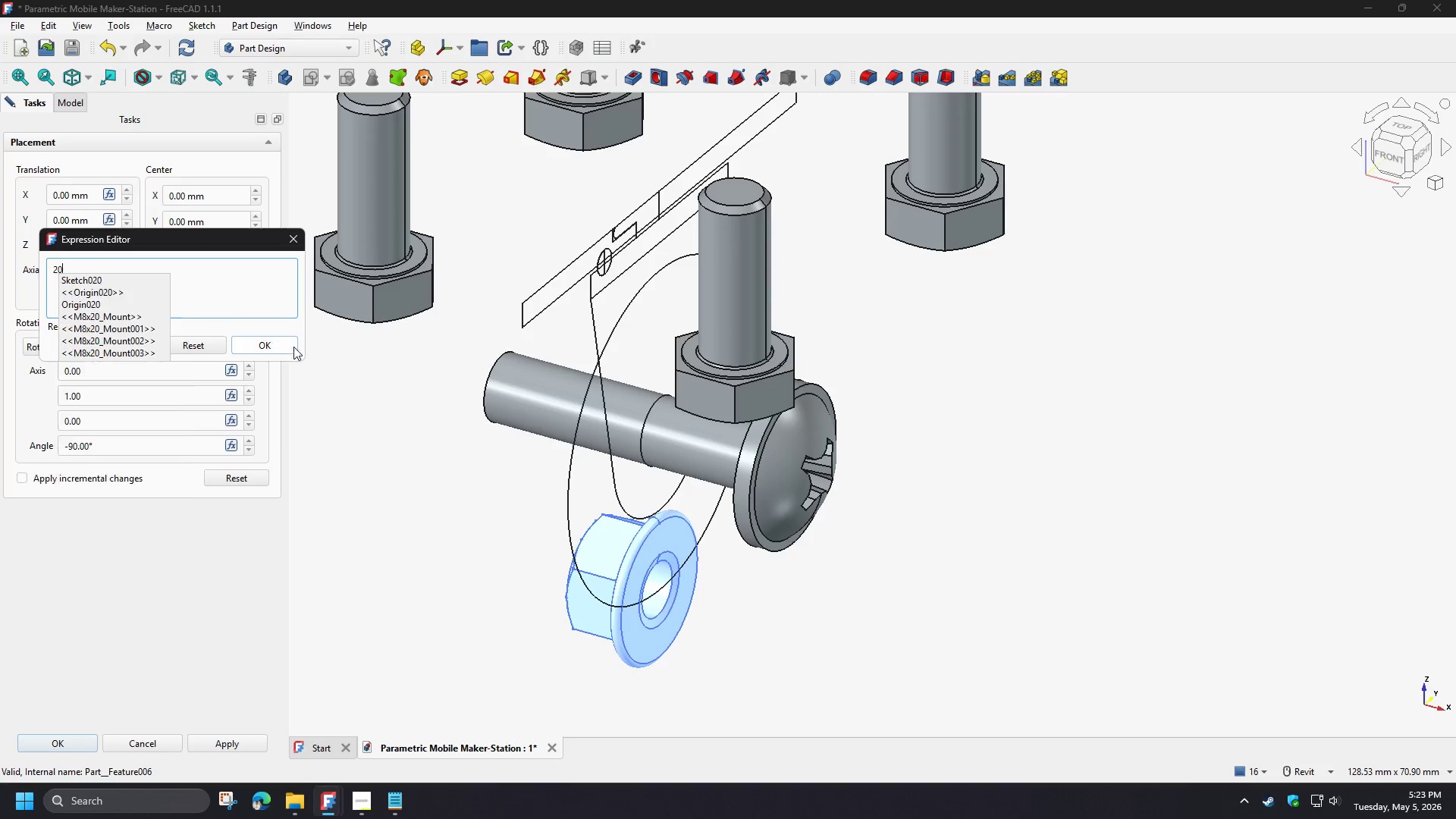 
key(Numpad0)
 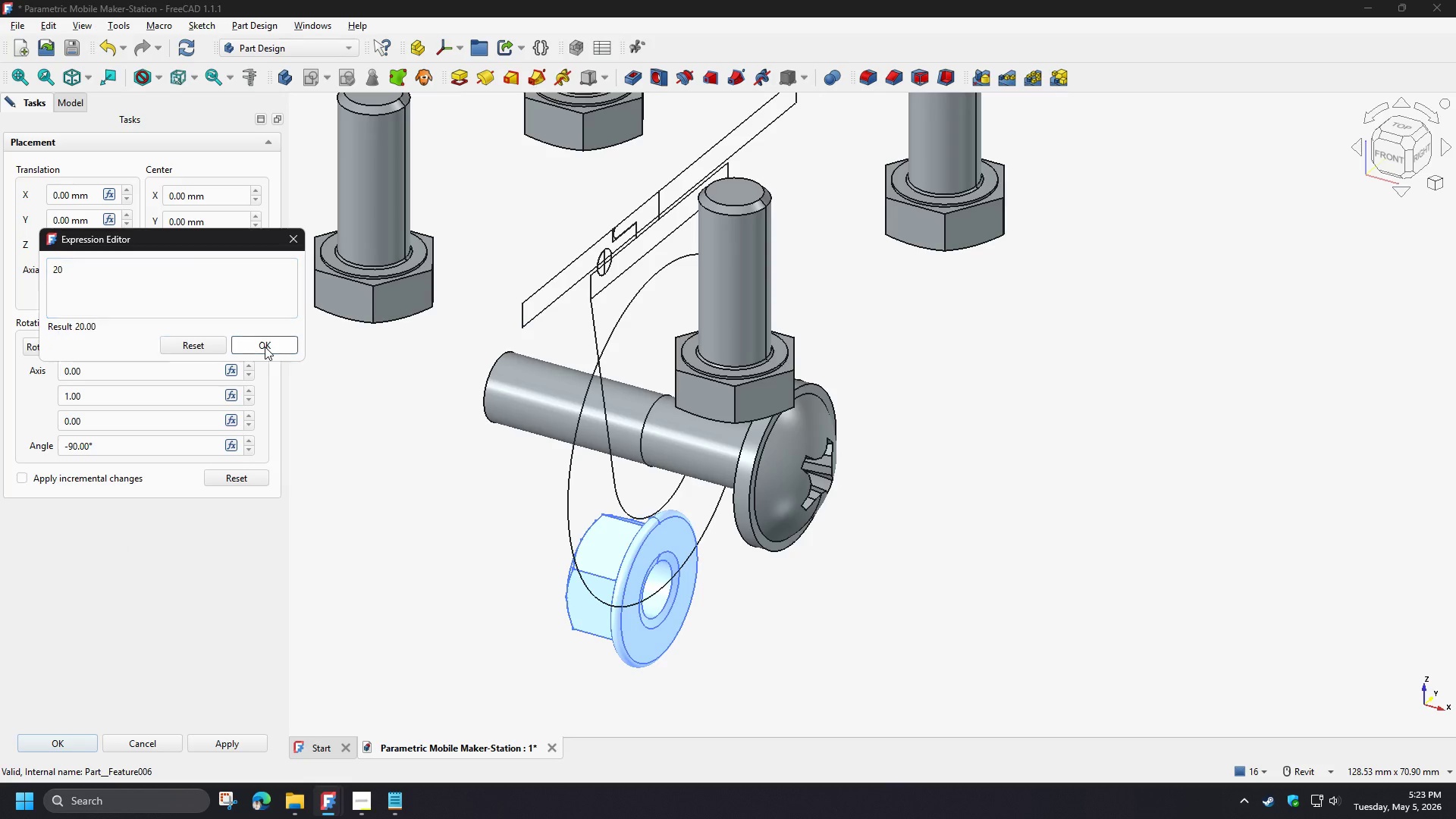 
left_click([265, 347])
 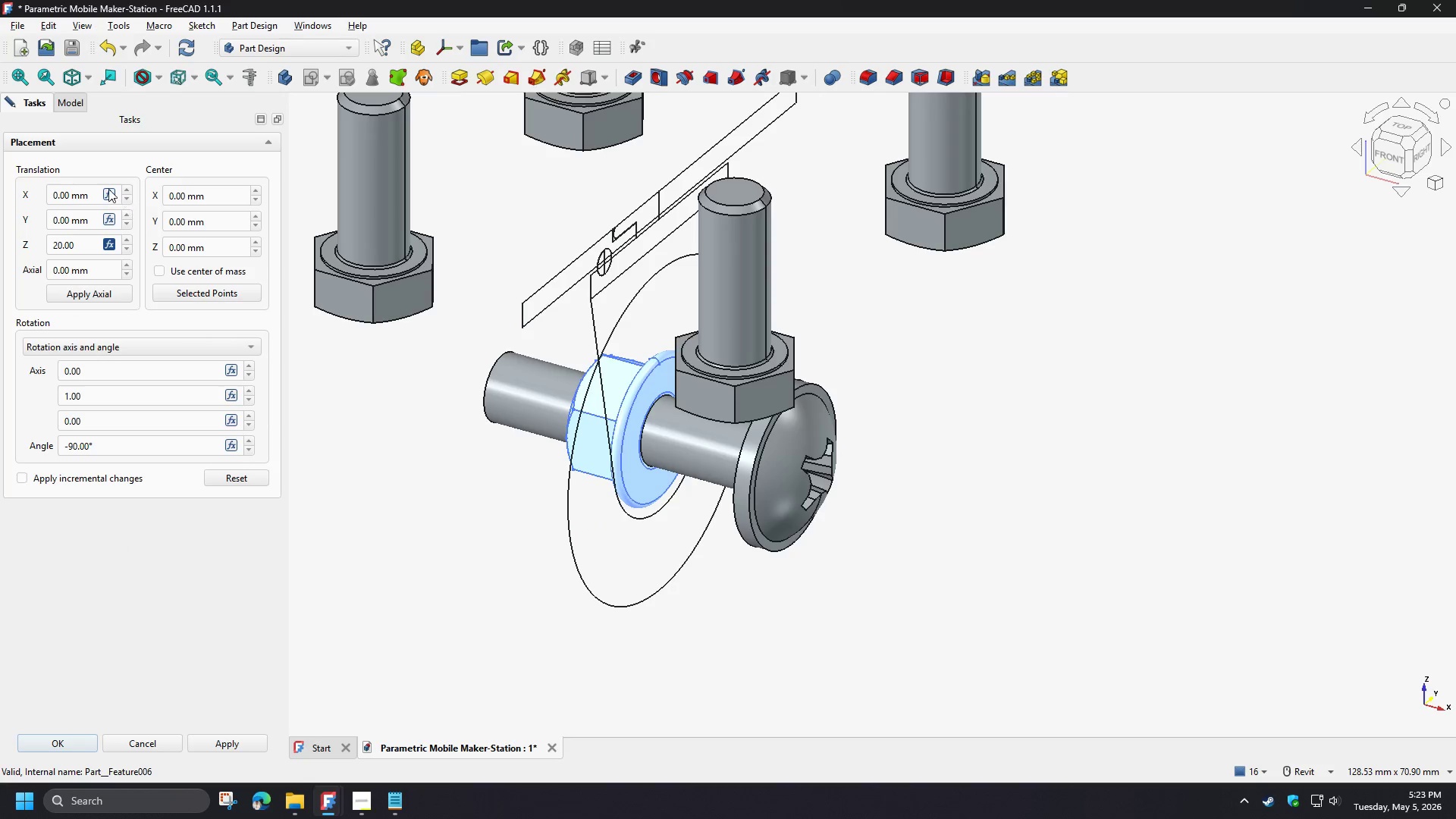 
left_click_drag(start_coordinate=[91, 198], to_coordinate=[3, 196])
 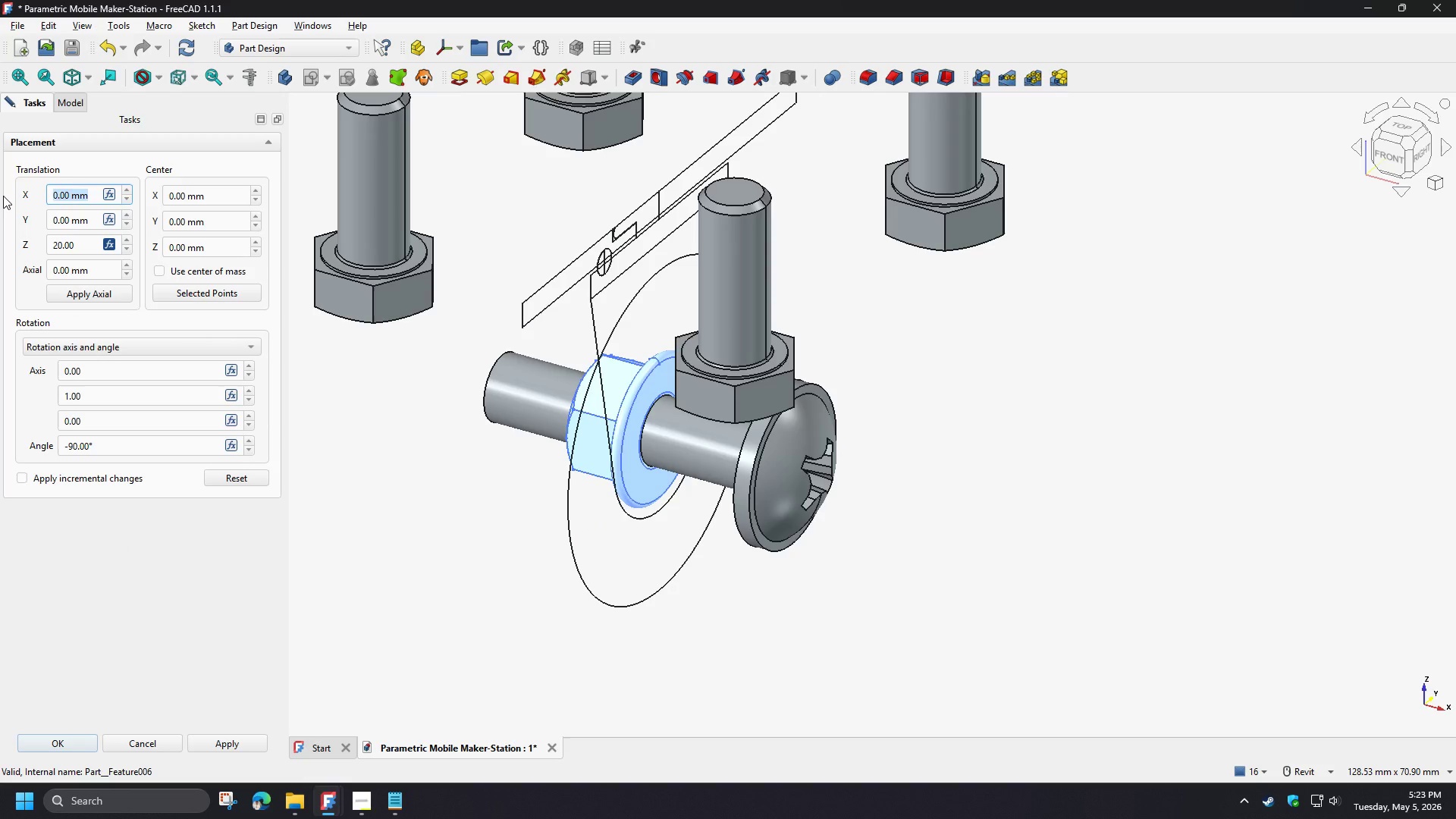 
key(NumpadSubtract)
 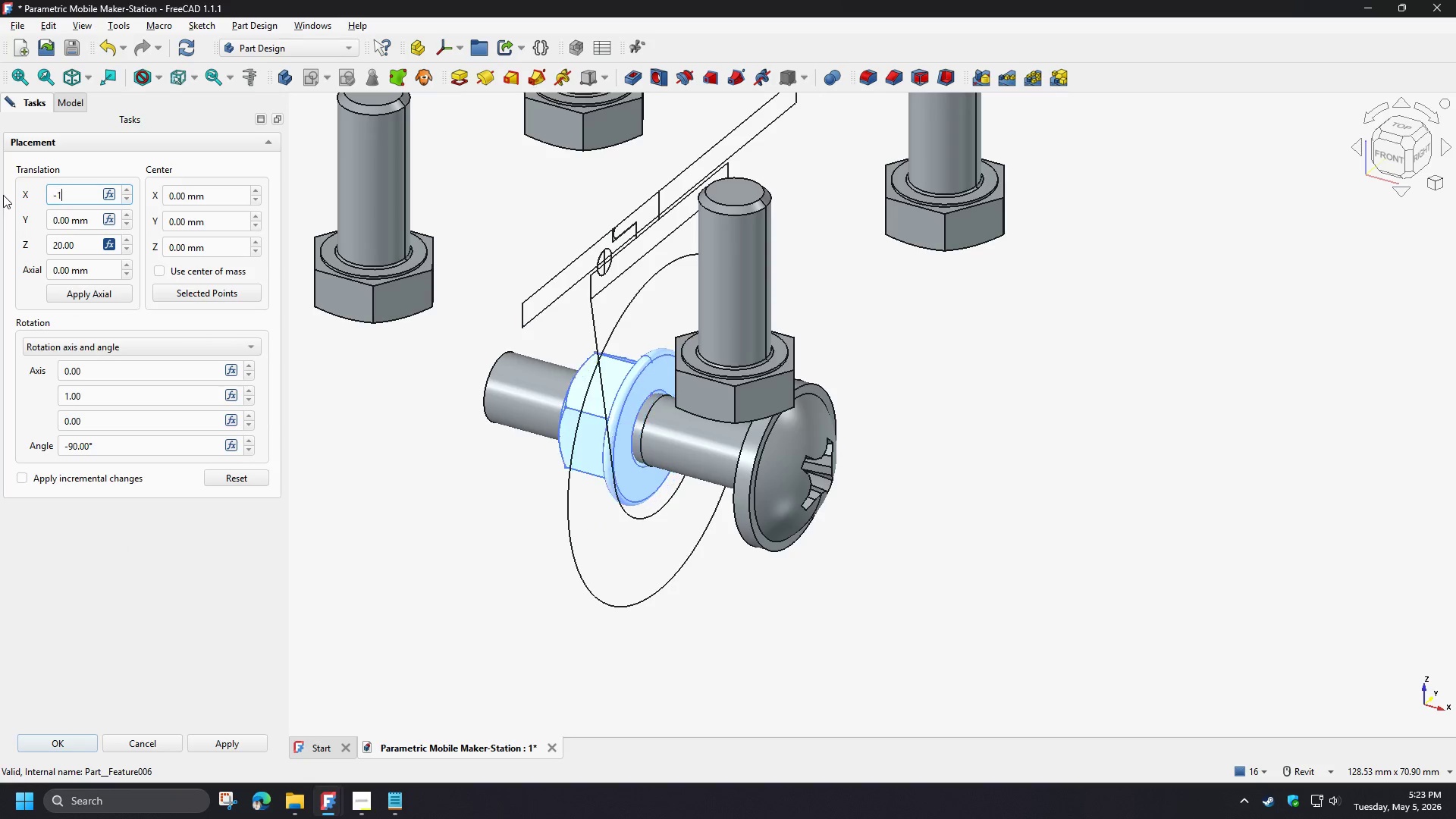 
key(Numpad1)
 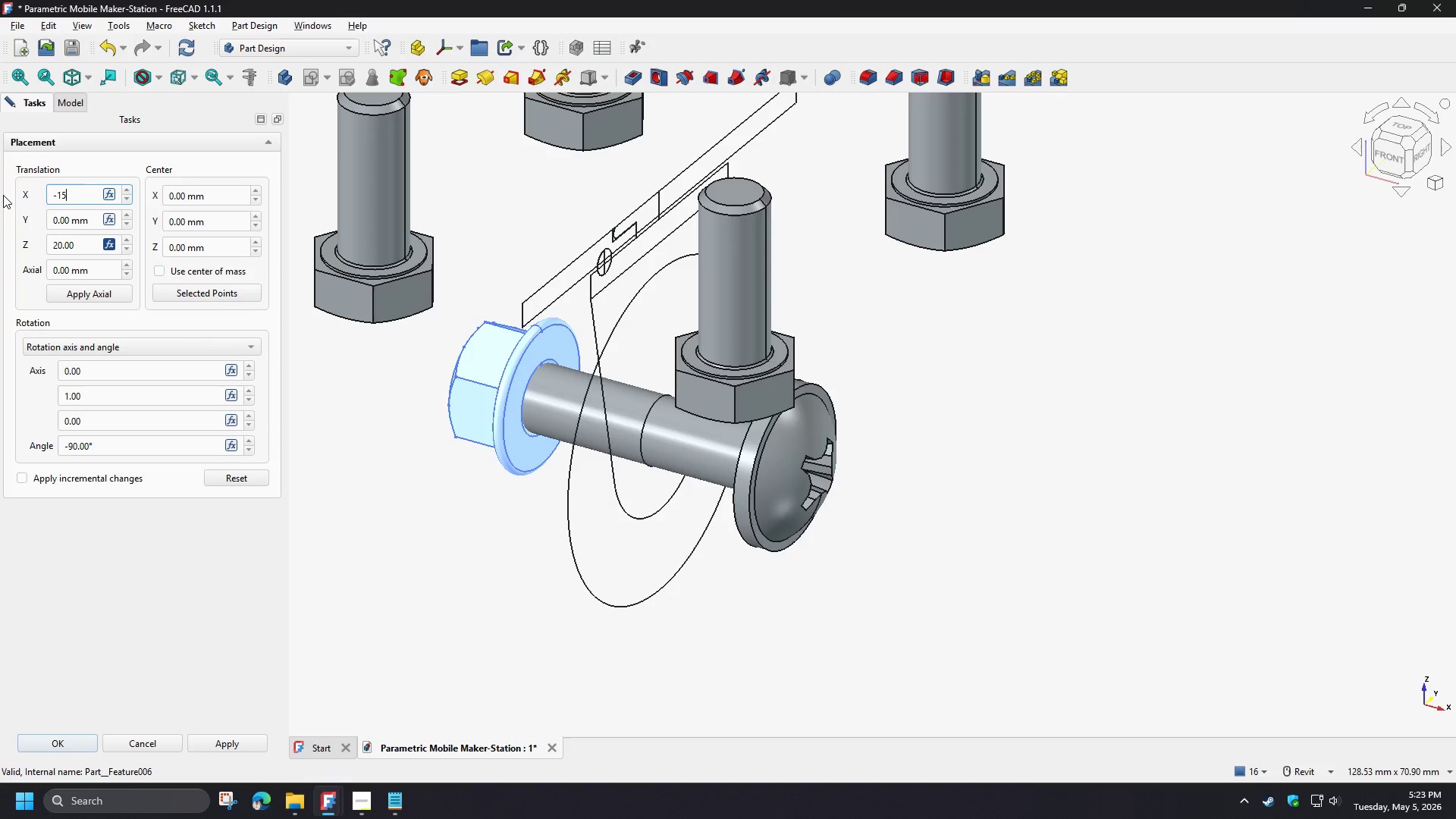 
key(Numpad5)
 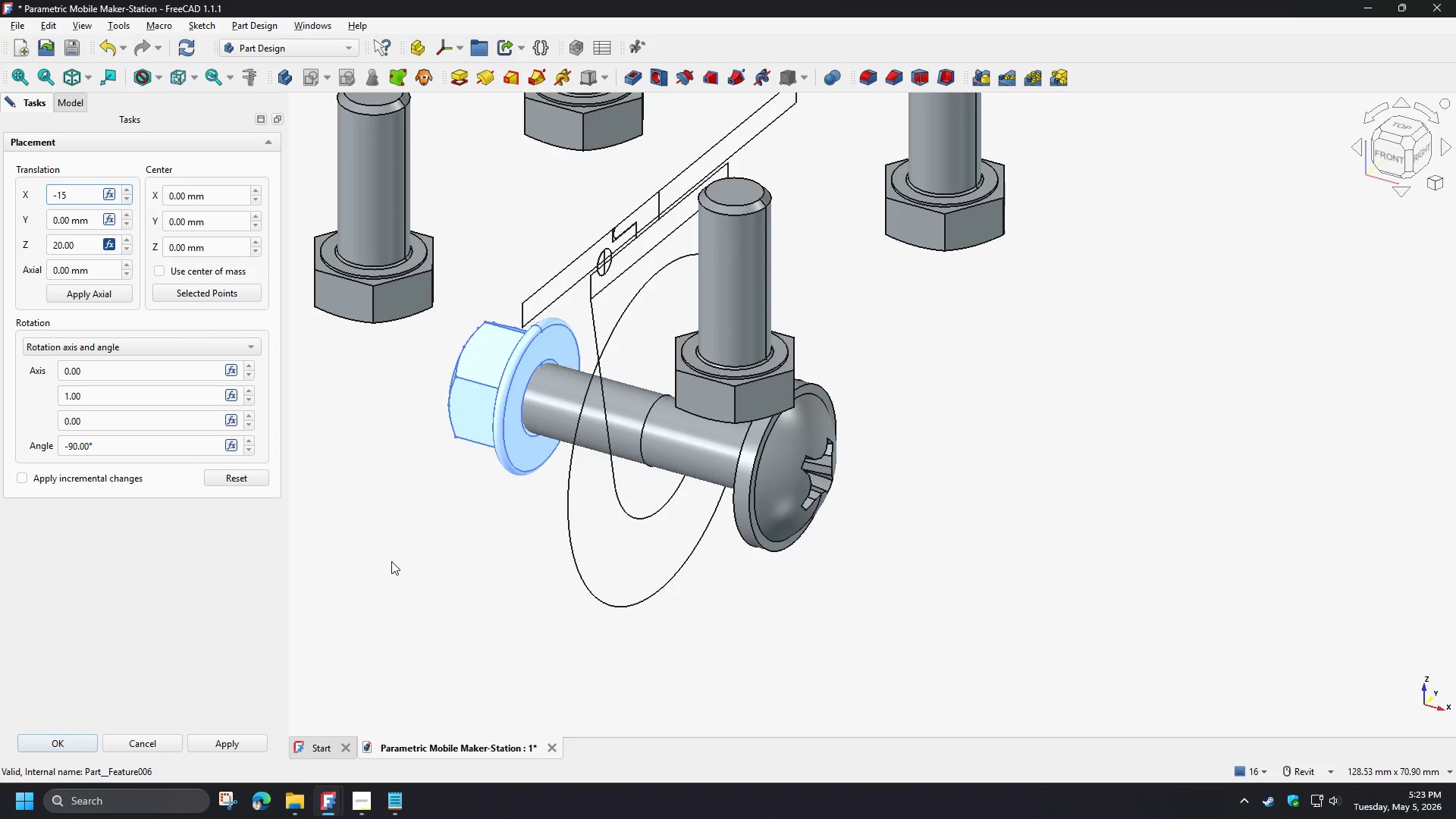 
hold_key(key=ShiftLeft, duration=0.86)
 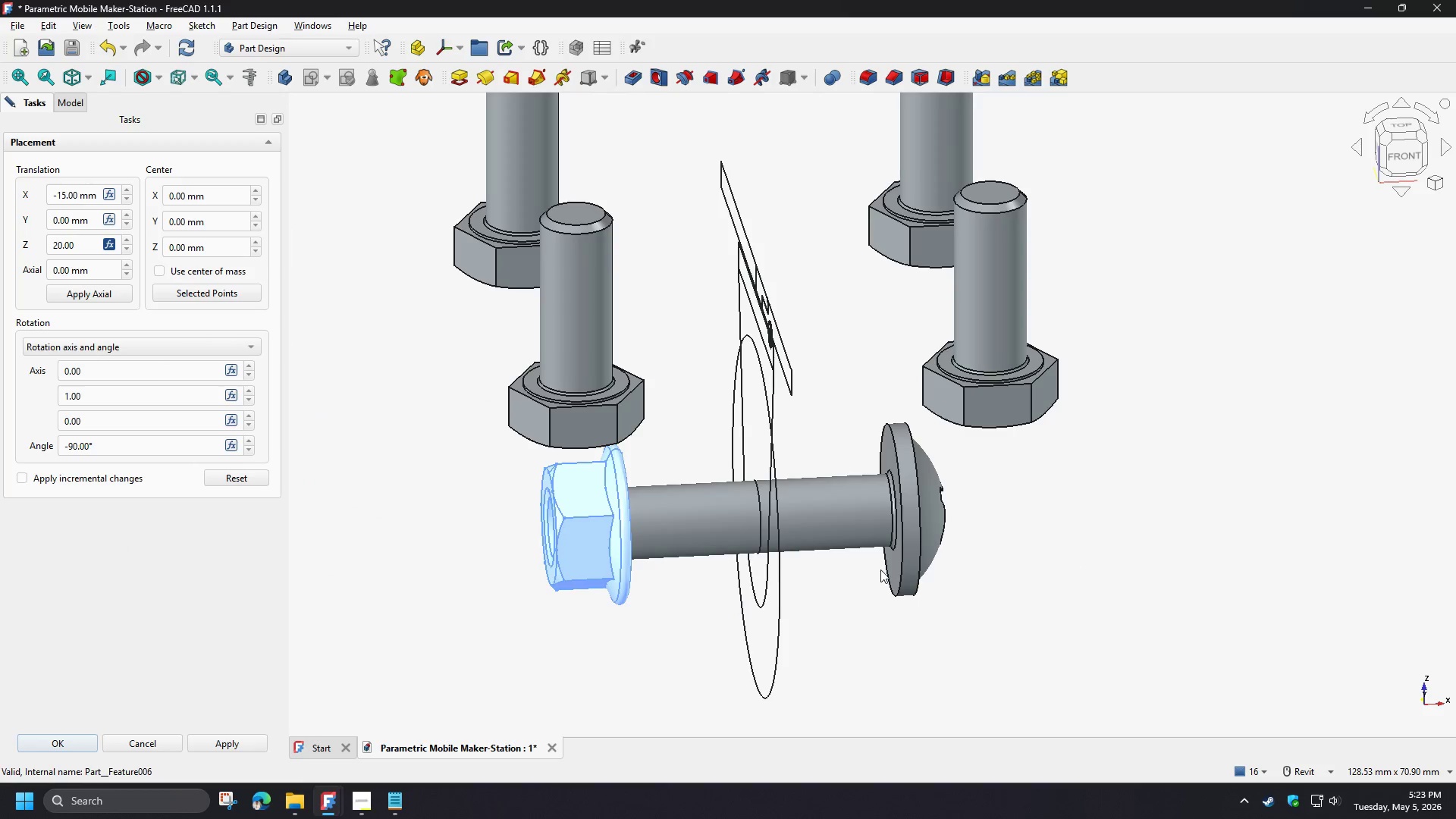 
hold_key(key=ShiftLeft, duration=1.51)
 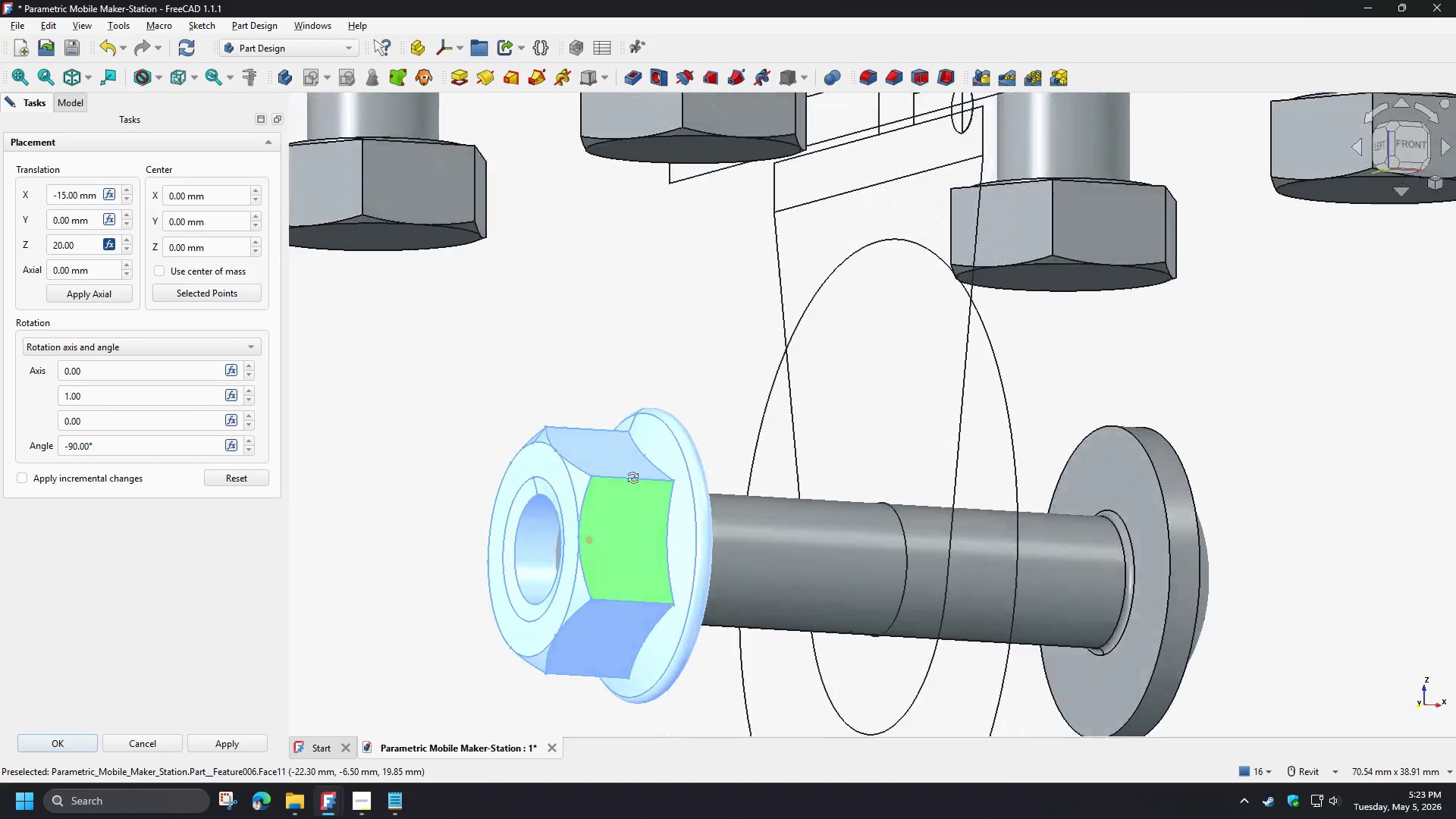 
scroll: coordinate [527, 560], scroll_direction: up, amount: 3.0
 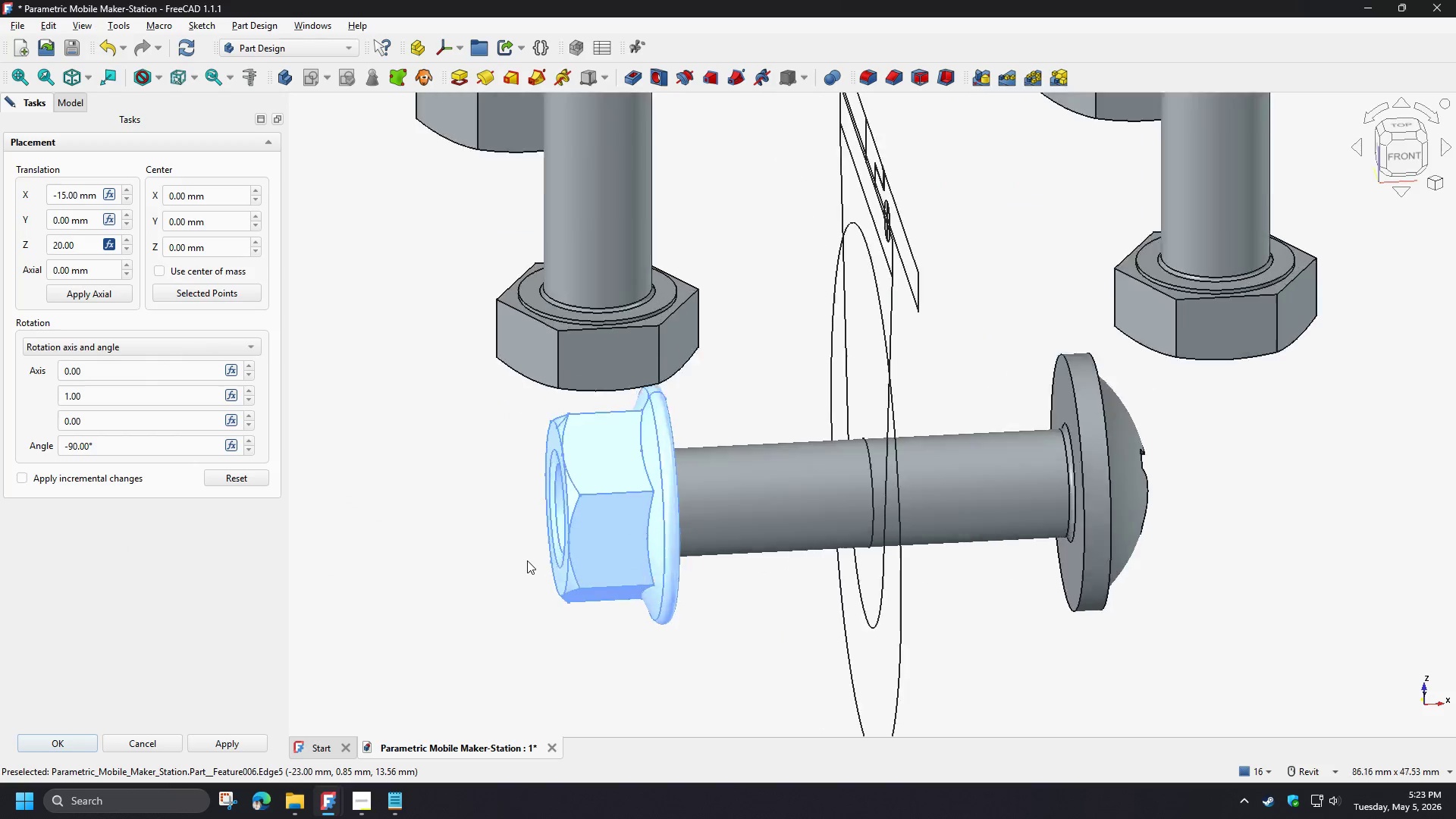 
hold_key(key=ShiftLeft, duration=1.44)
 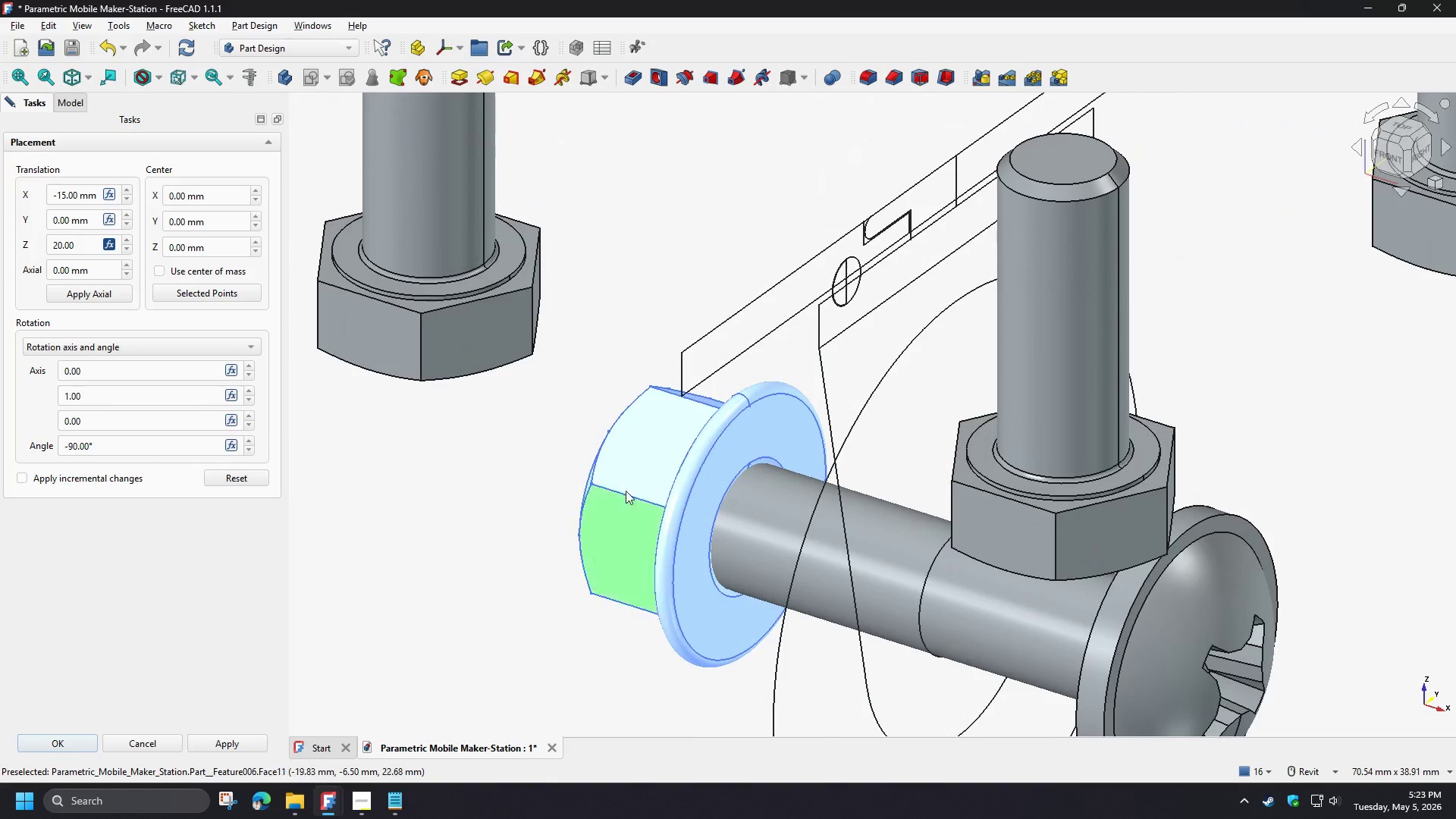 
hold_key(key=ShiftLeft, duration=1.5)
 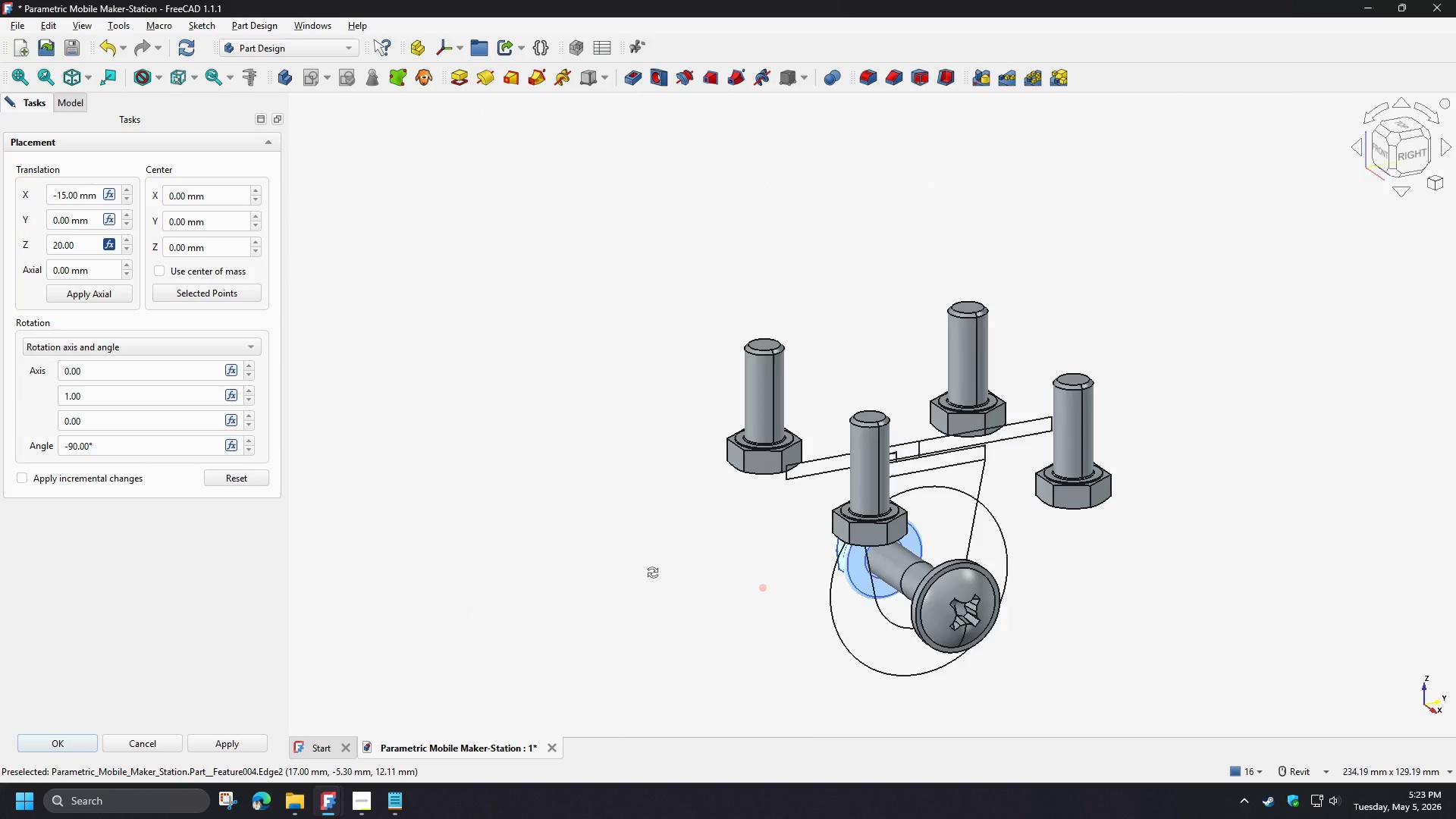 
scroll: coordinate [623, 485], scroll_direction: down, amount: 6.0
 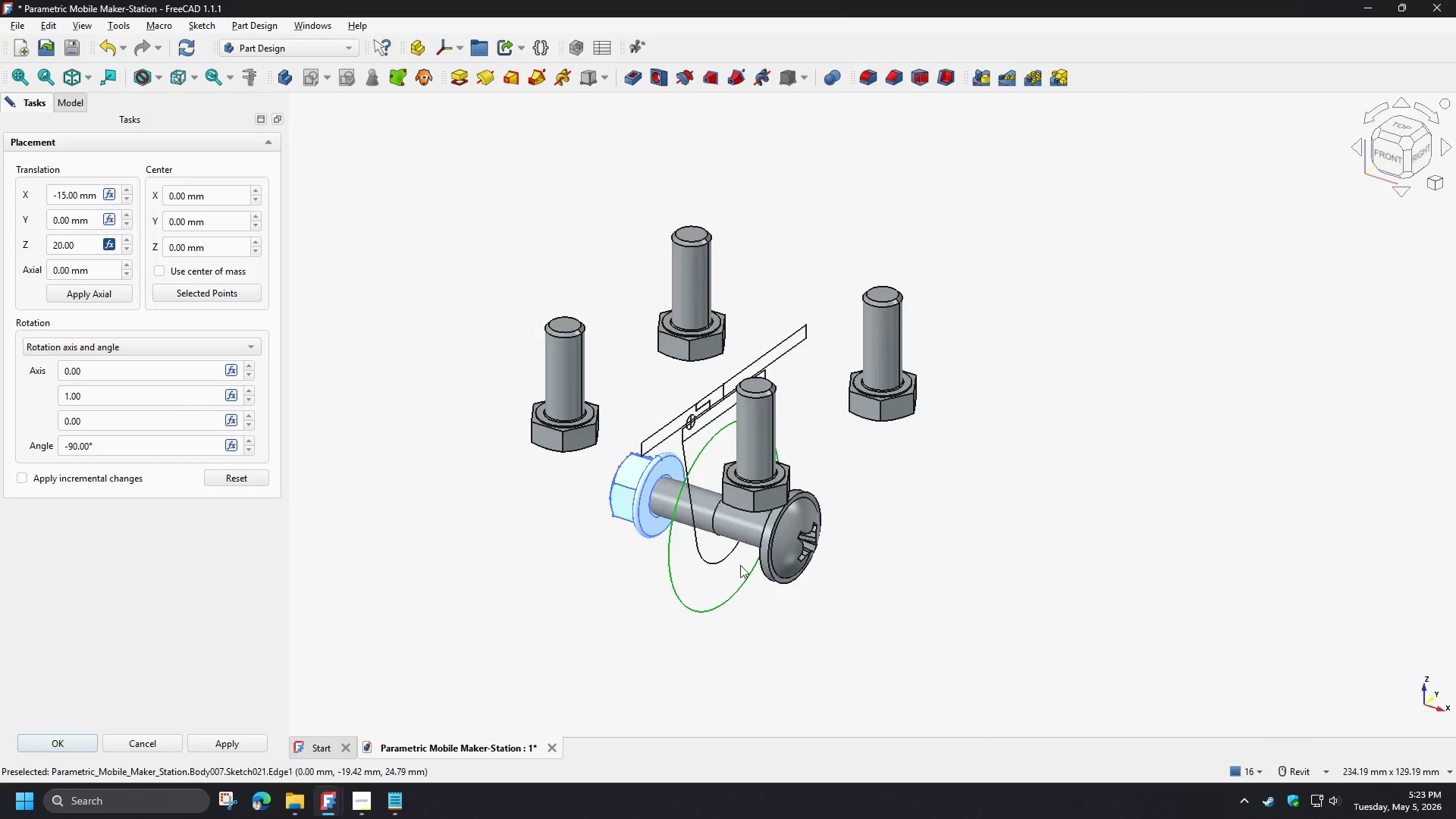 
hold_key(key=ShiftLeft, duration=1.52)
 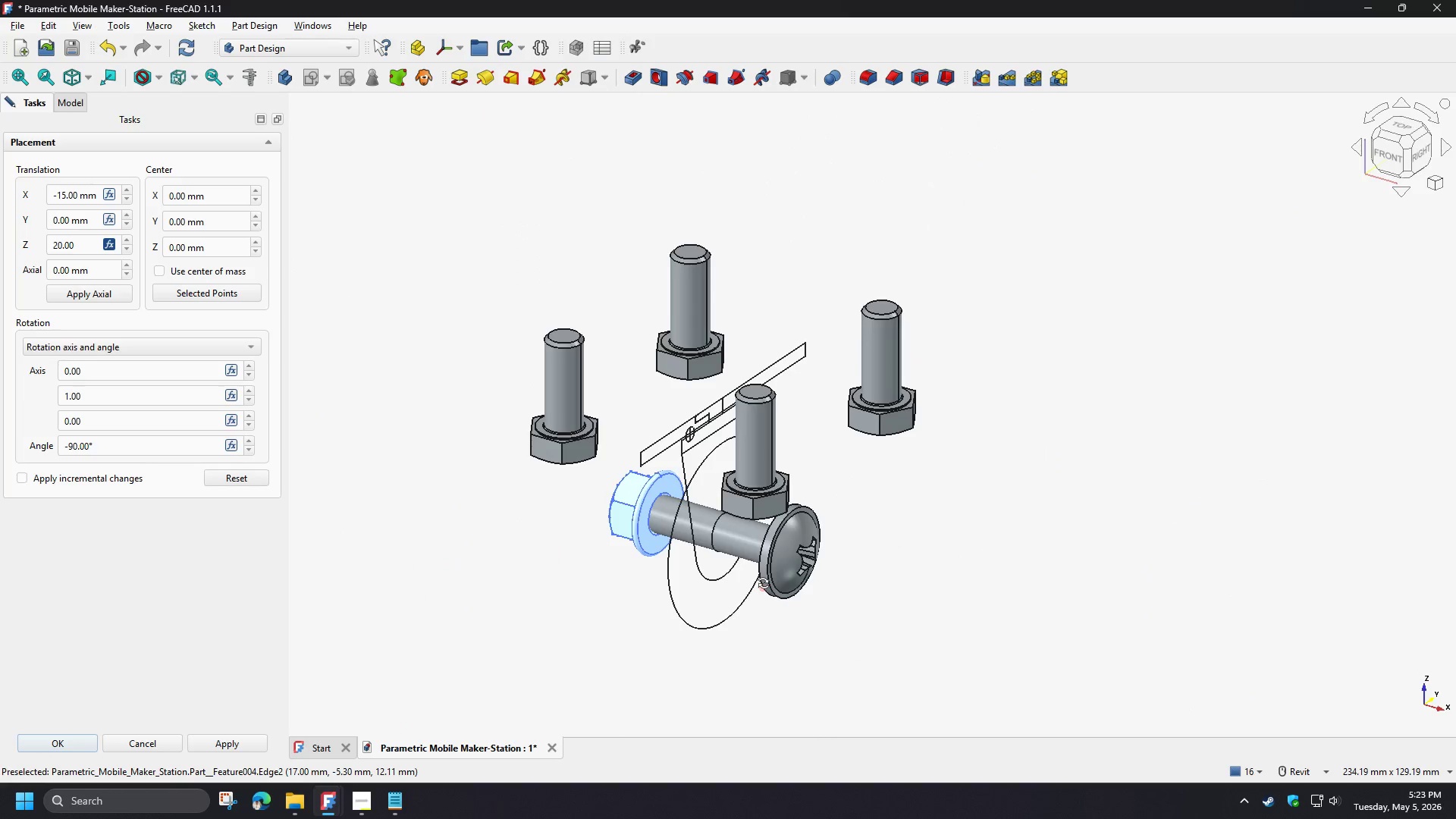 
hold_key(key=ShiftLeft, duration=0.58)
 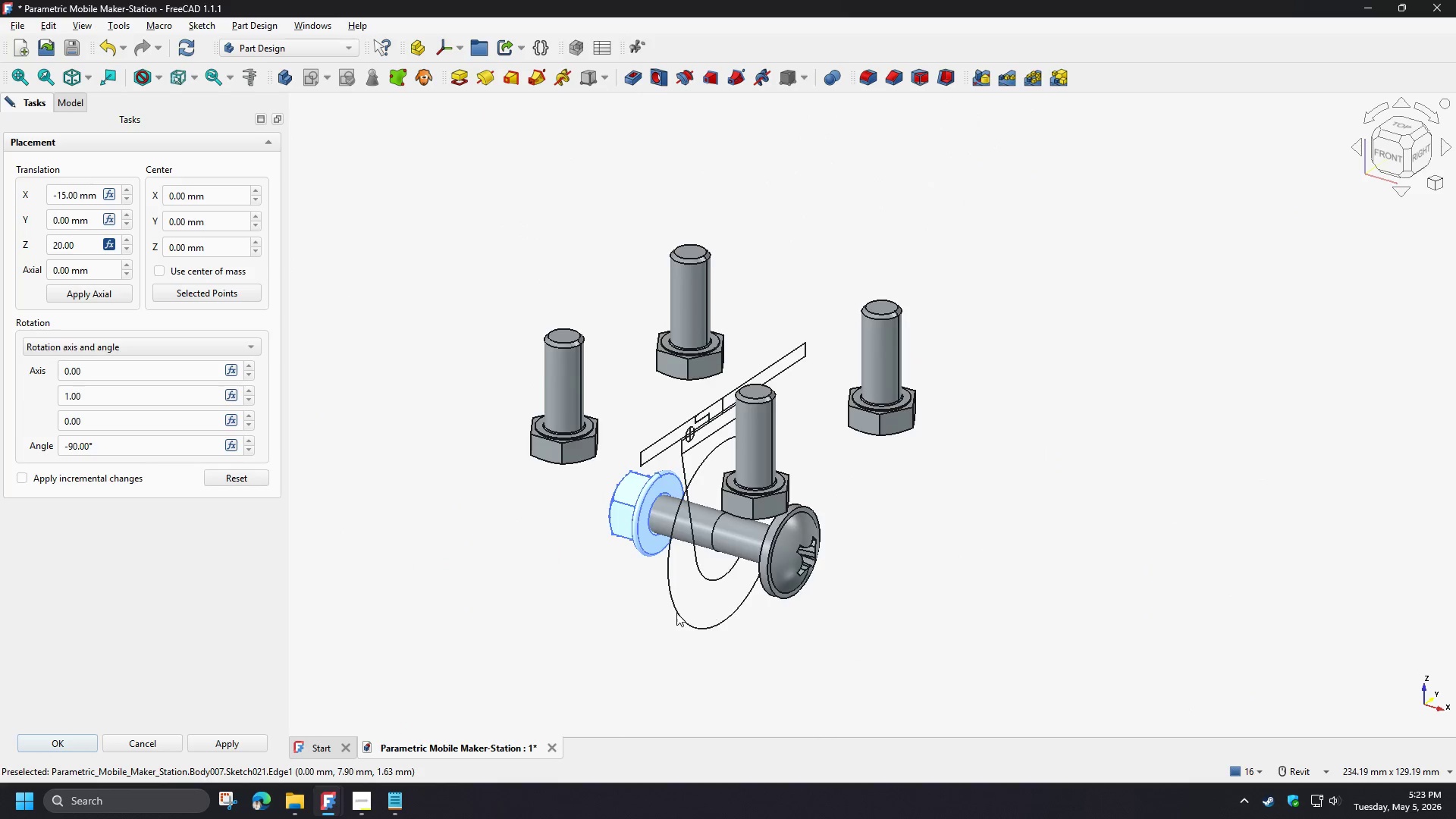 
scroll: coordinate [649, 608], scroll_direction: up, amount: 2.0
 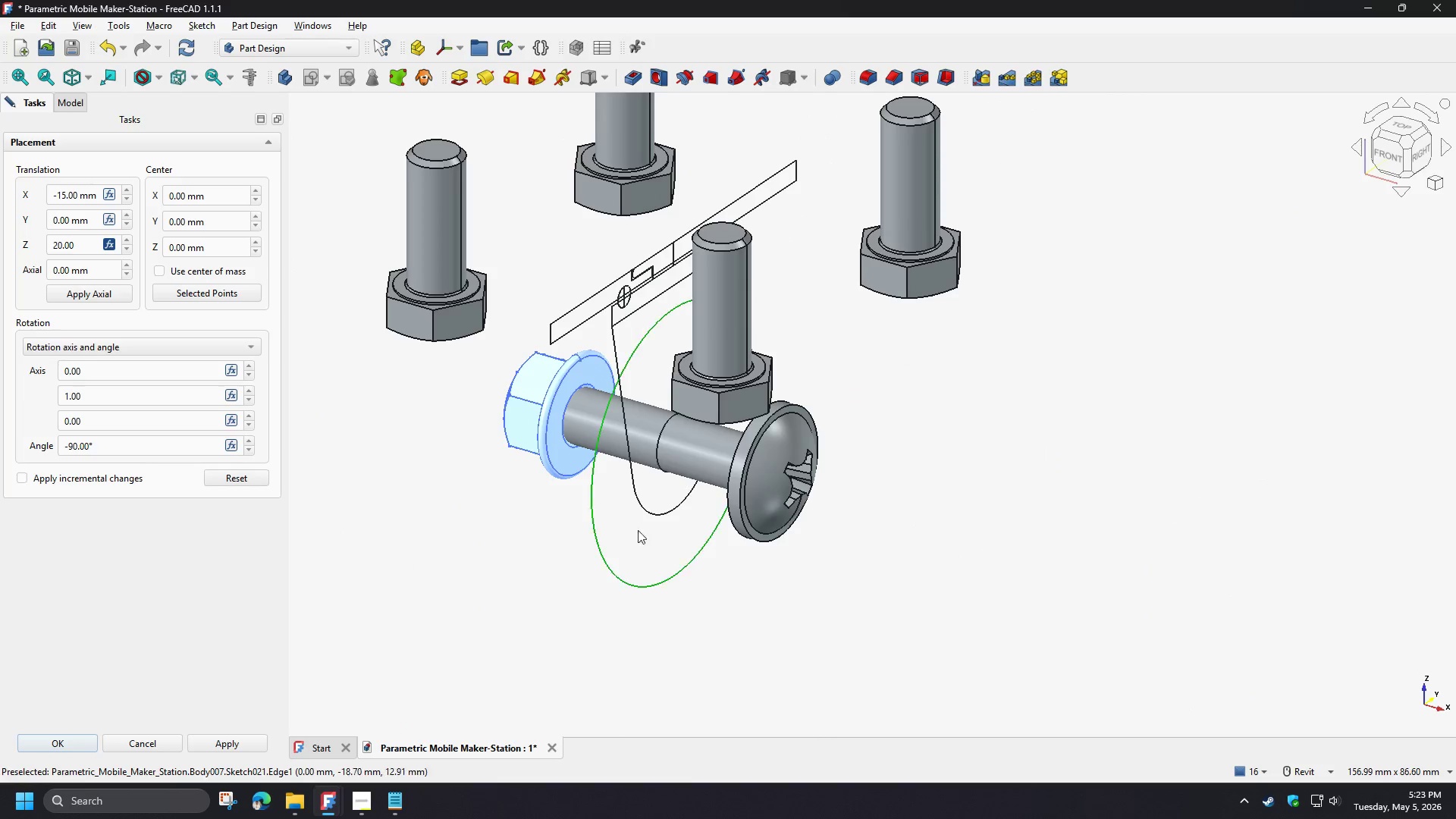 
left_click([690, 456])
 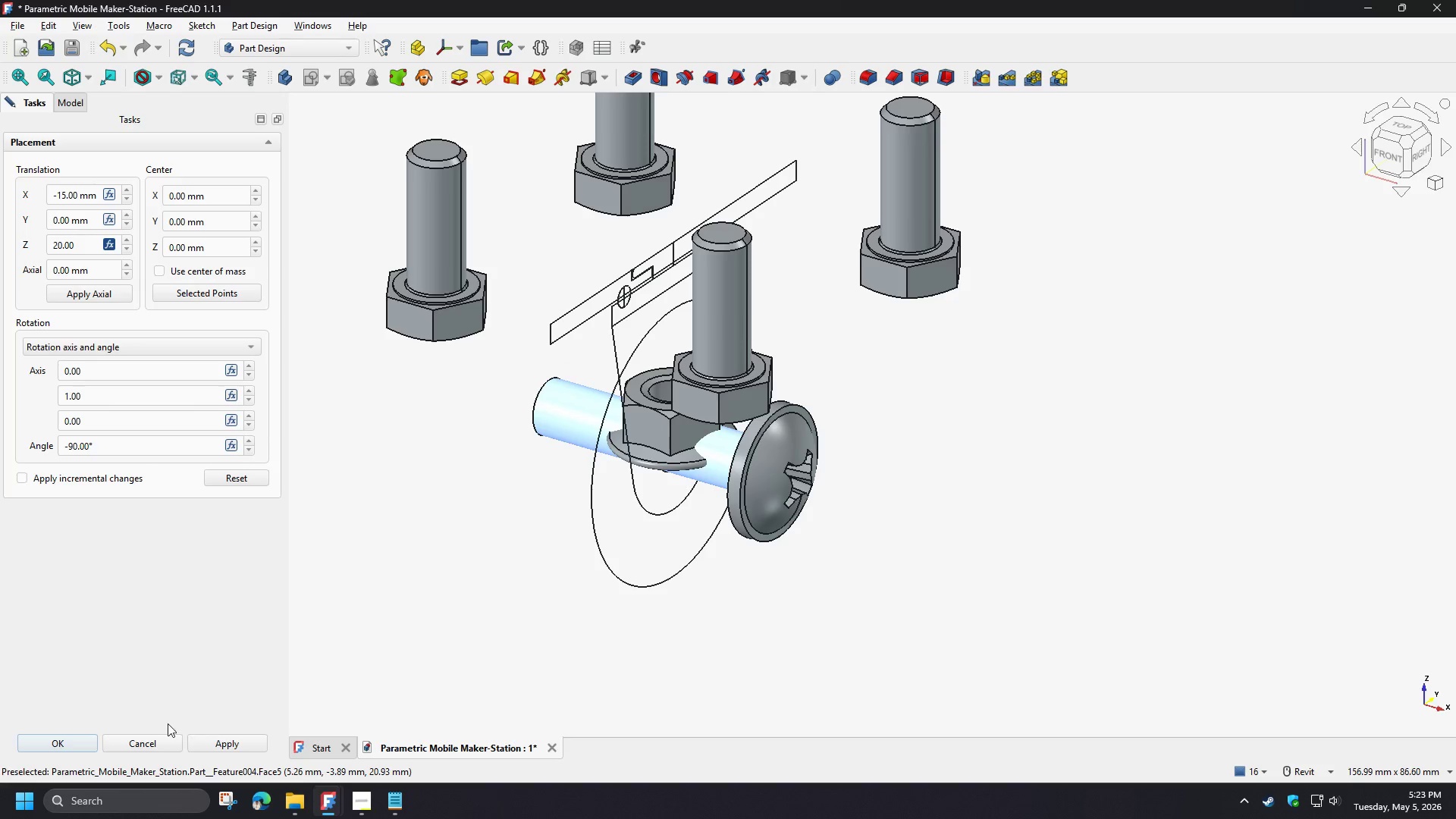 
left_click([75, 740])
 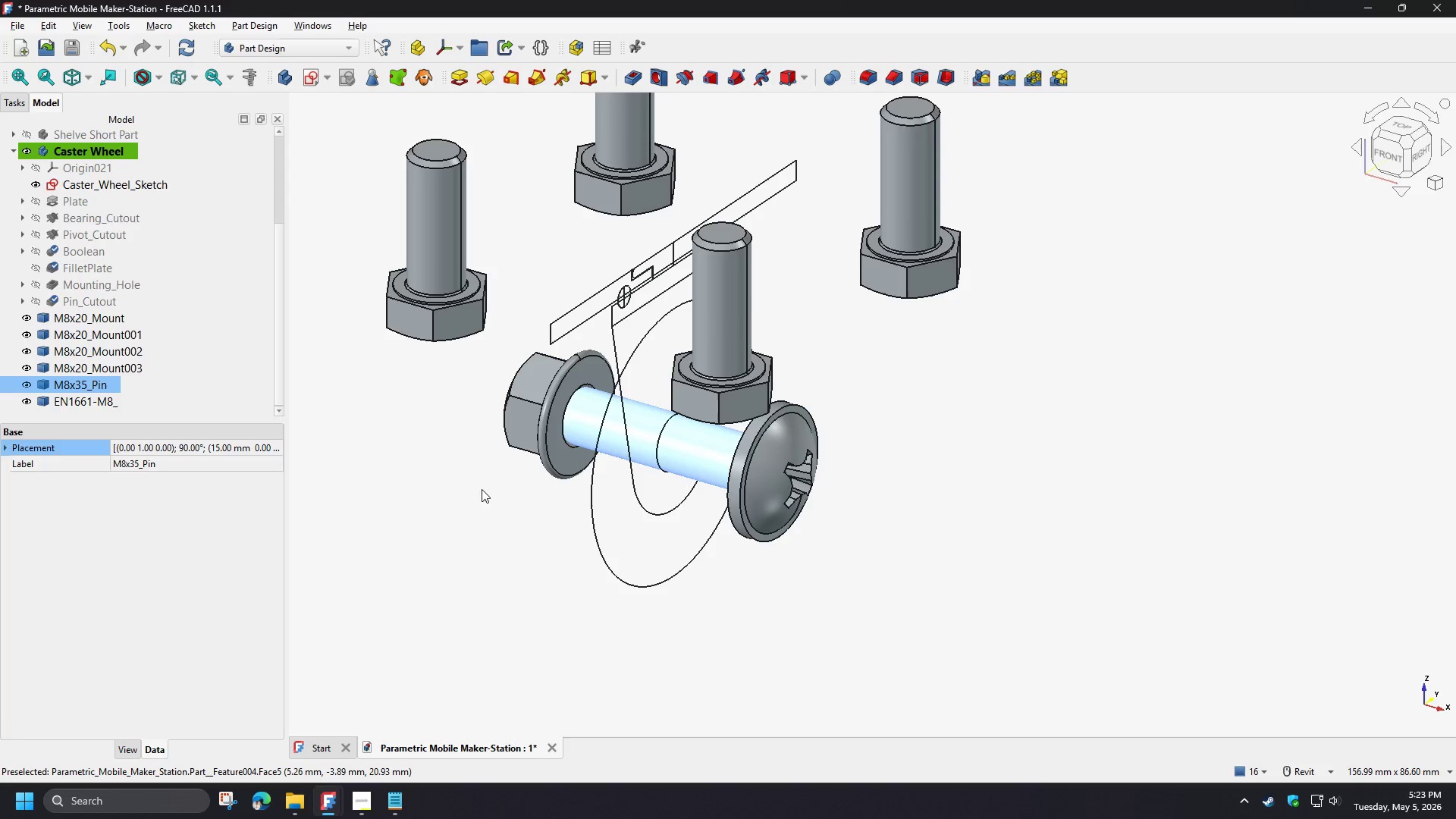 
left_click([714, 472])
 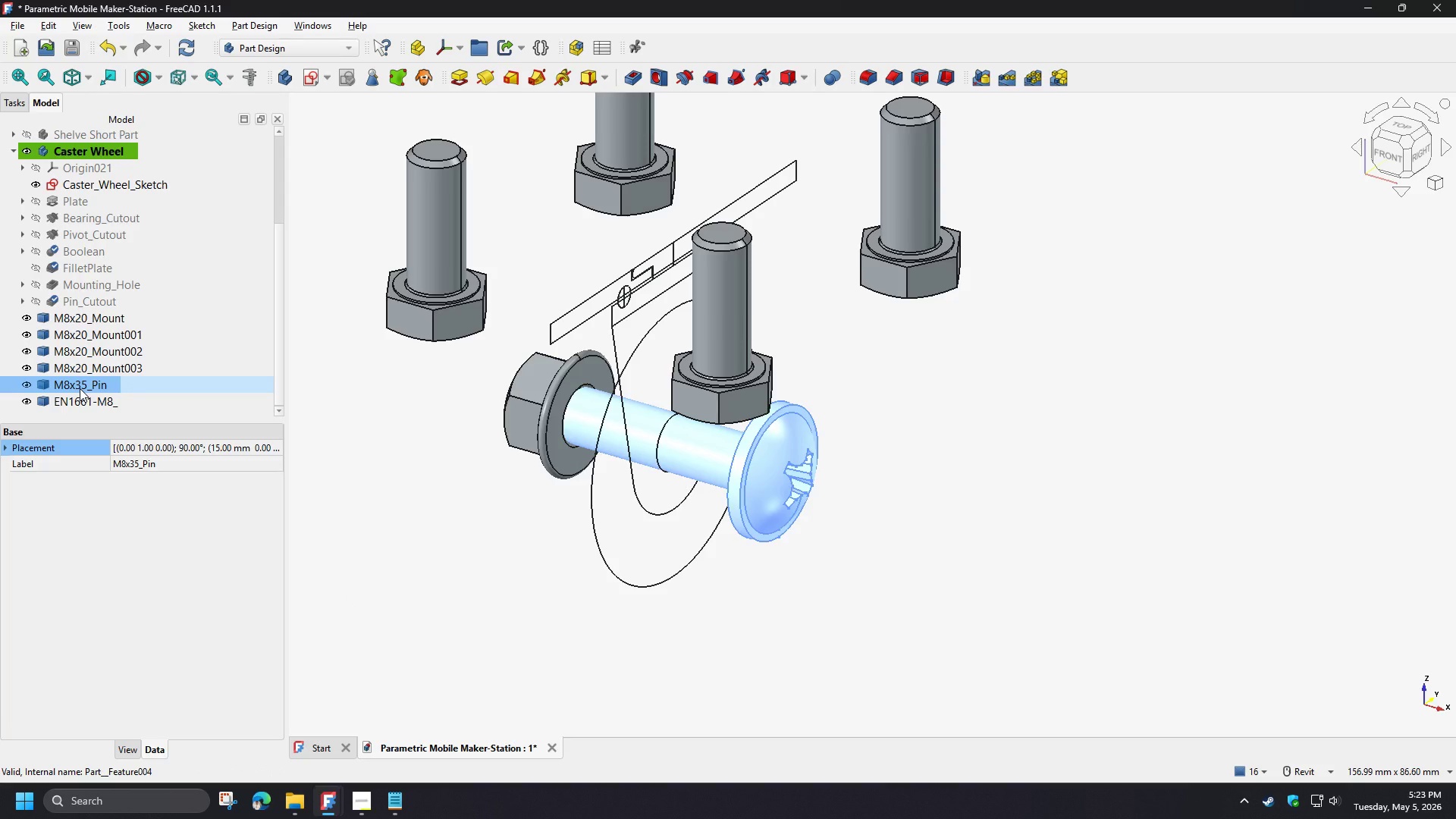 
left_click([127, 755])
 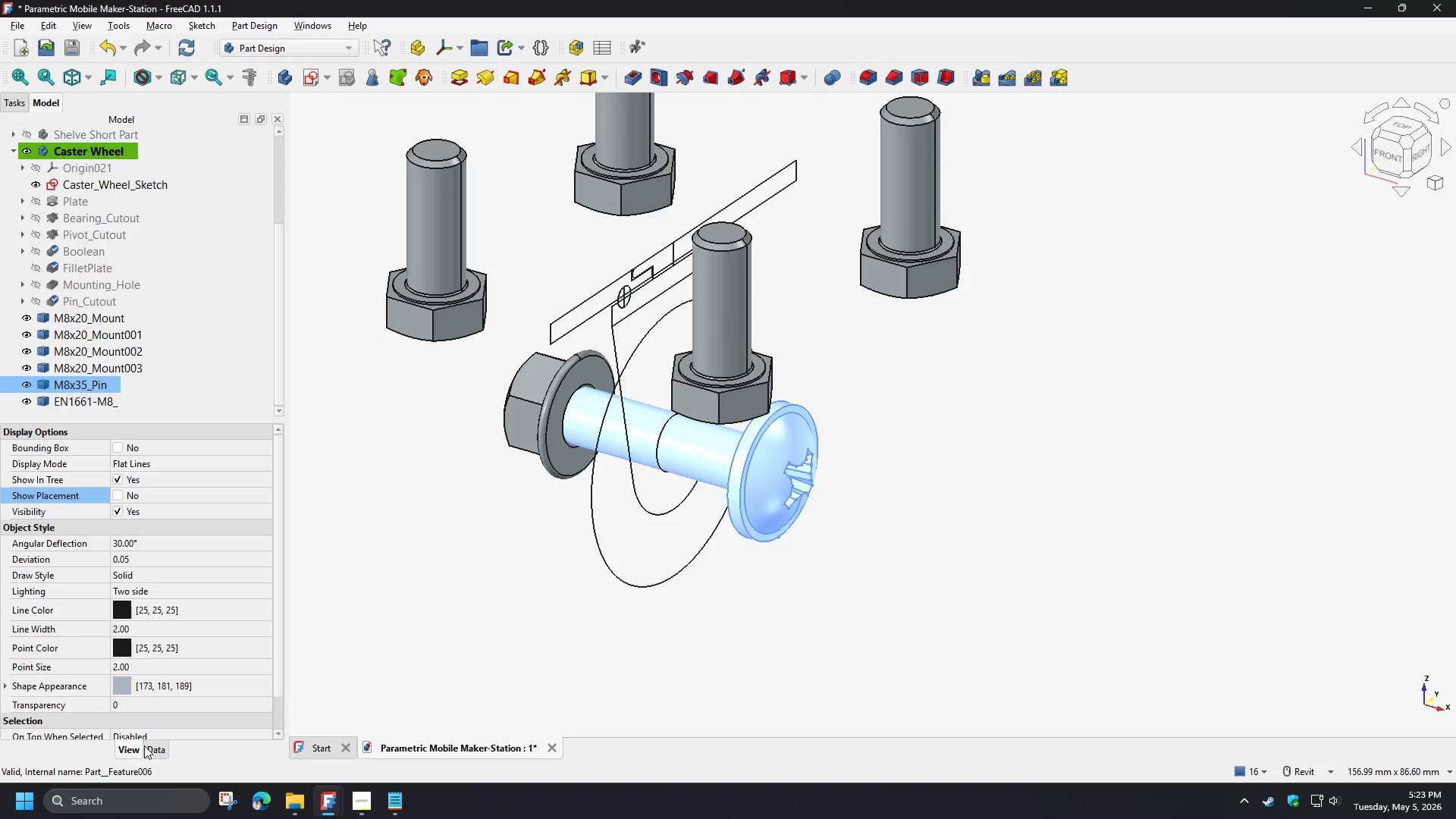 
scroll: coordinate [226, 681], scroll_direction: down, amount: 6.0
 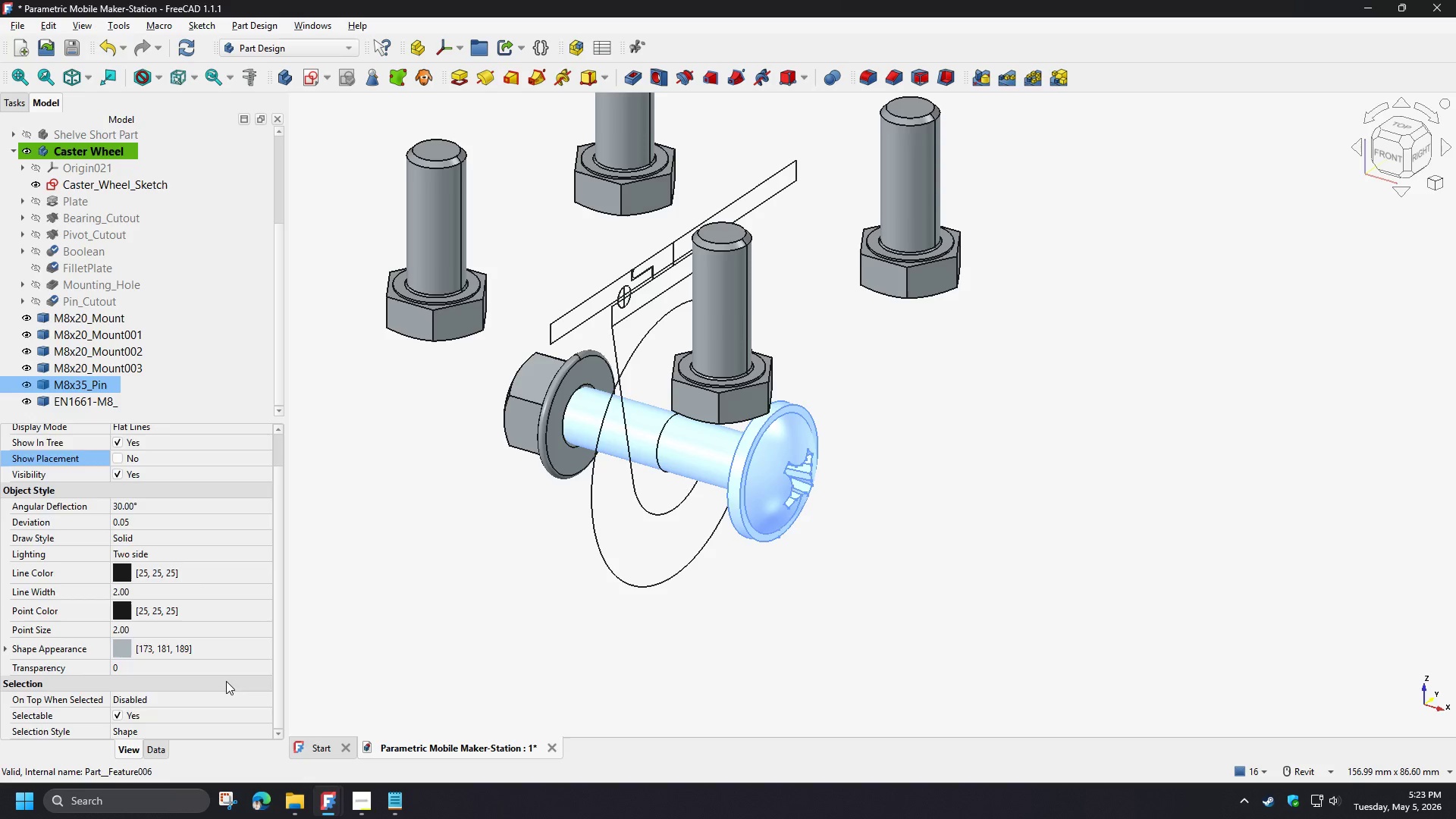 
scroll: coordinate [226, 681], scroll_direction: up, amount: 3.0
 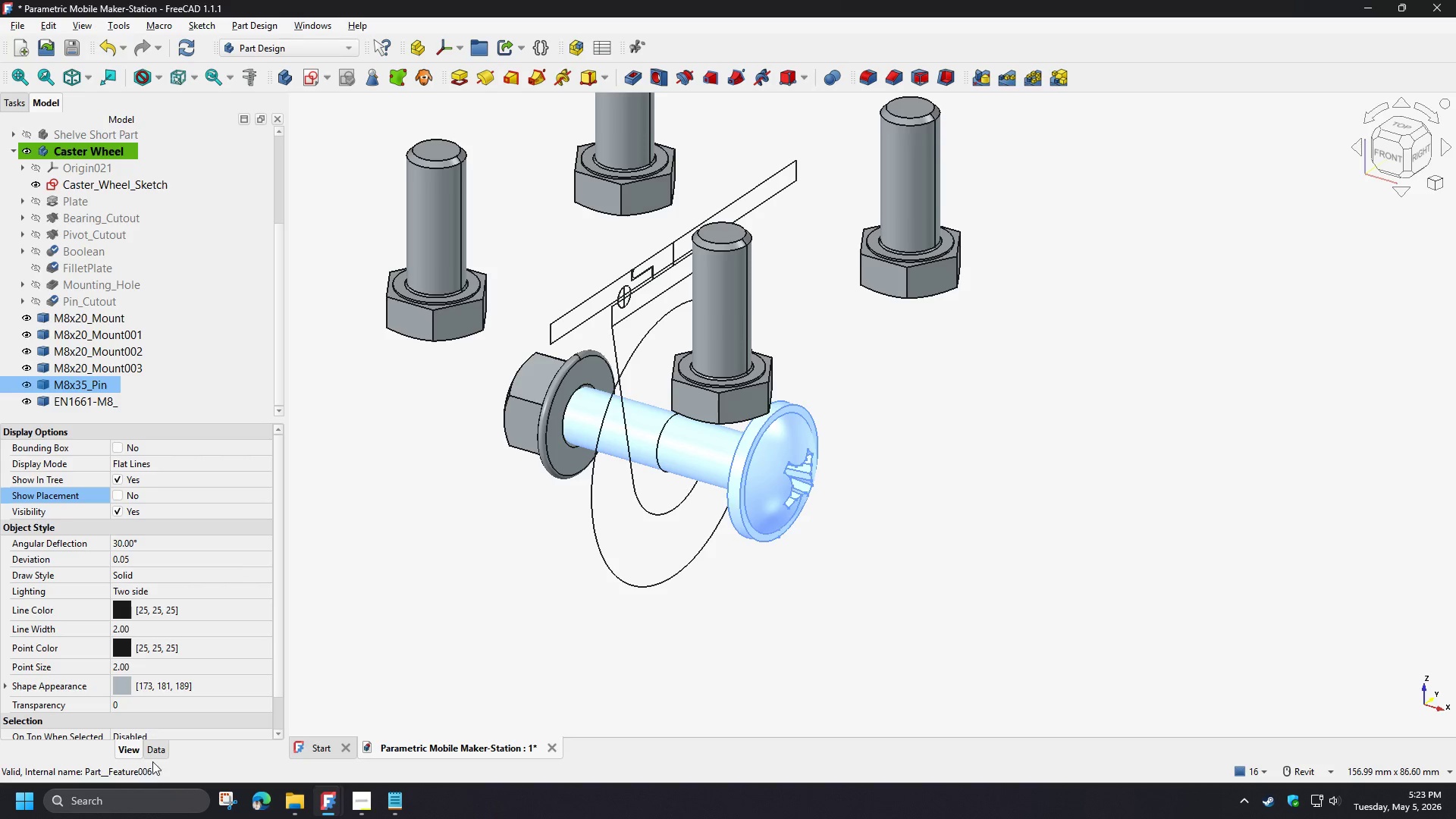 
left_click([155, 748])
 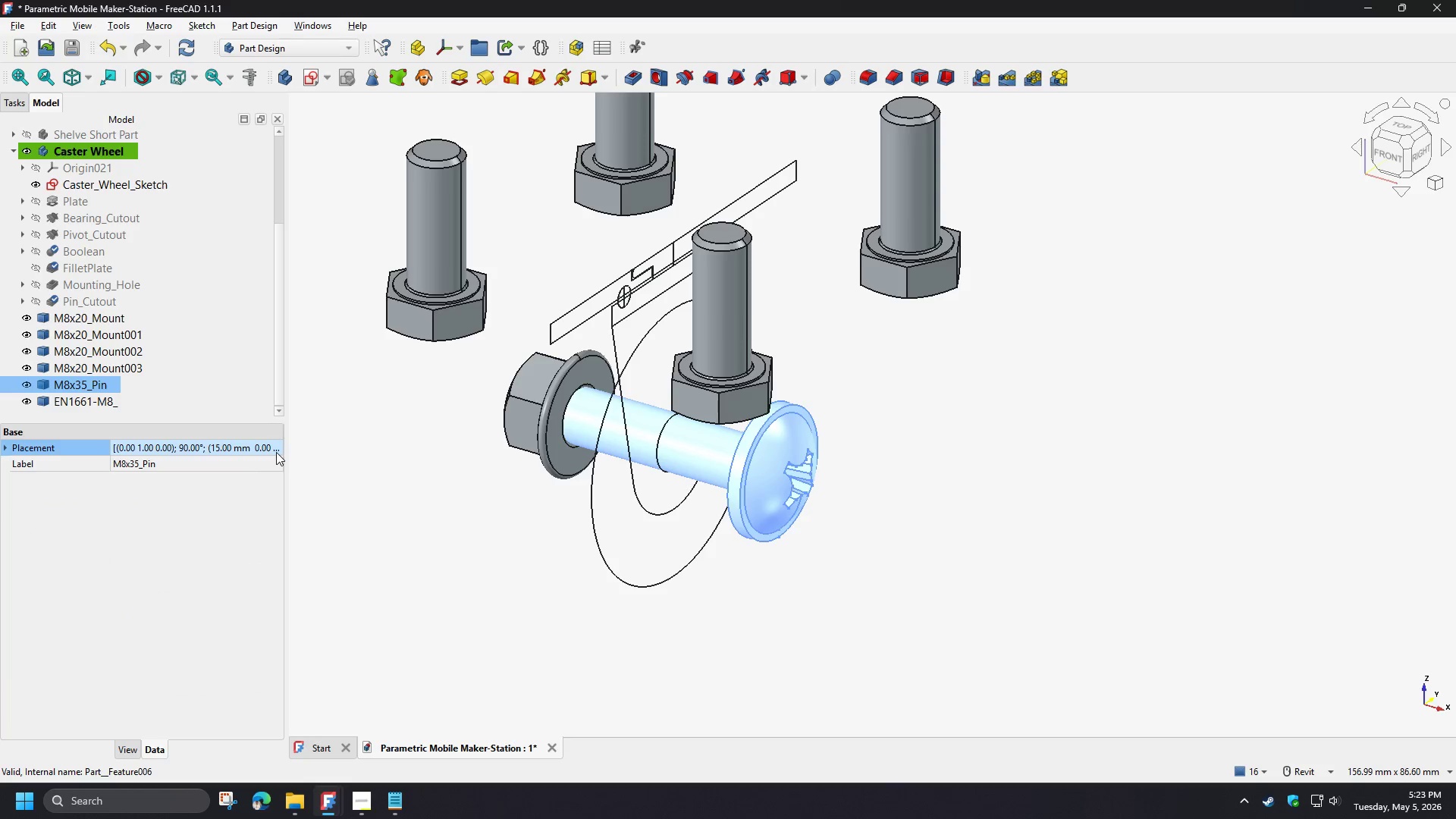 
double_click([276, 452])
 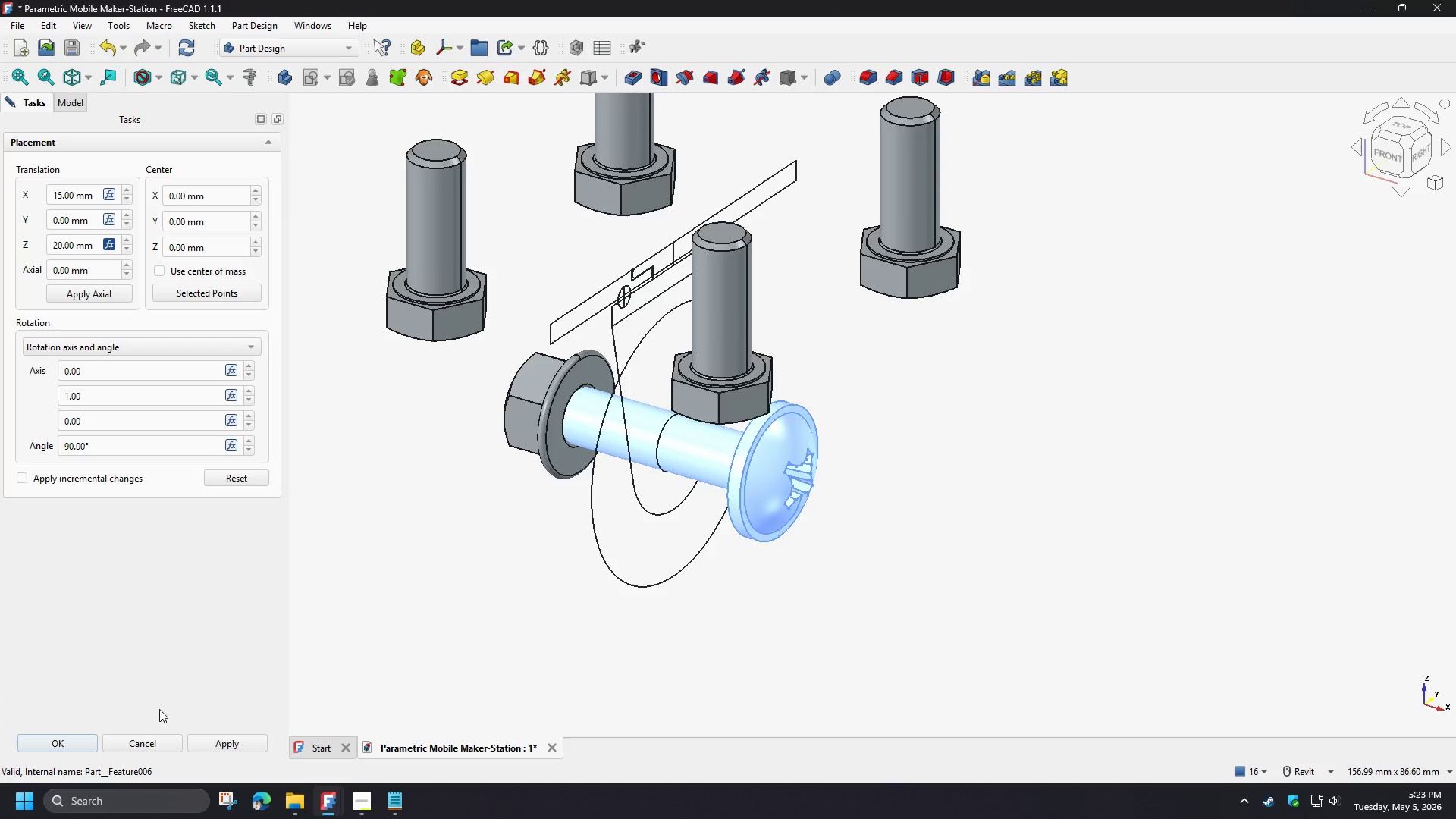 
left_click([149, 746])
 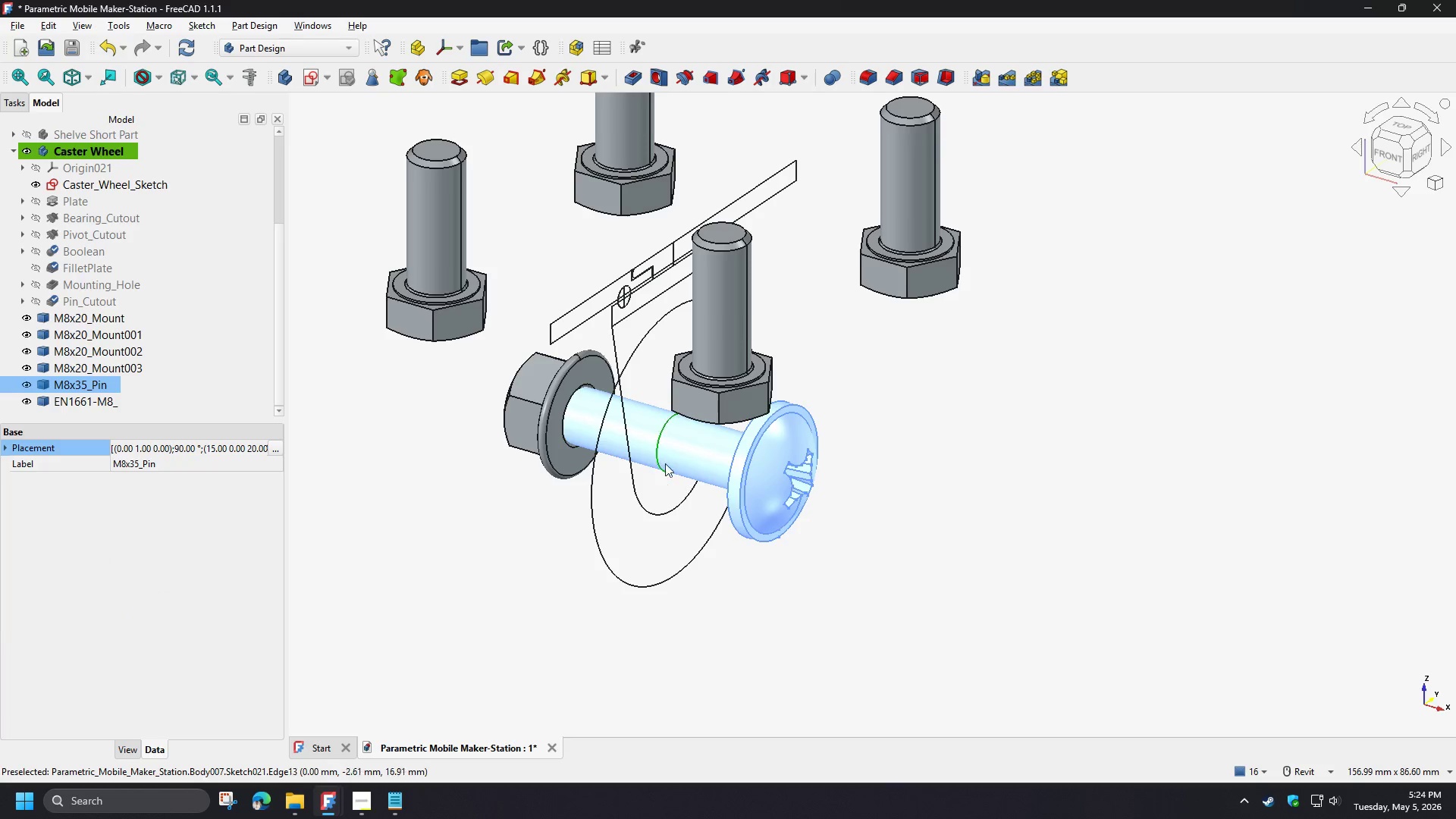 
right_click([686, 444])
 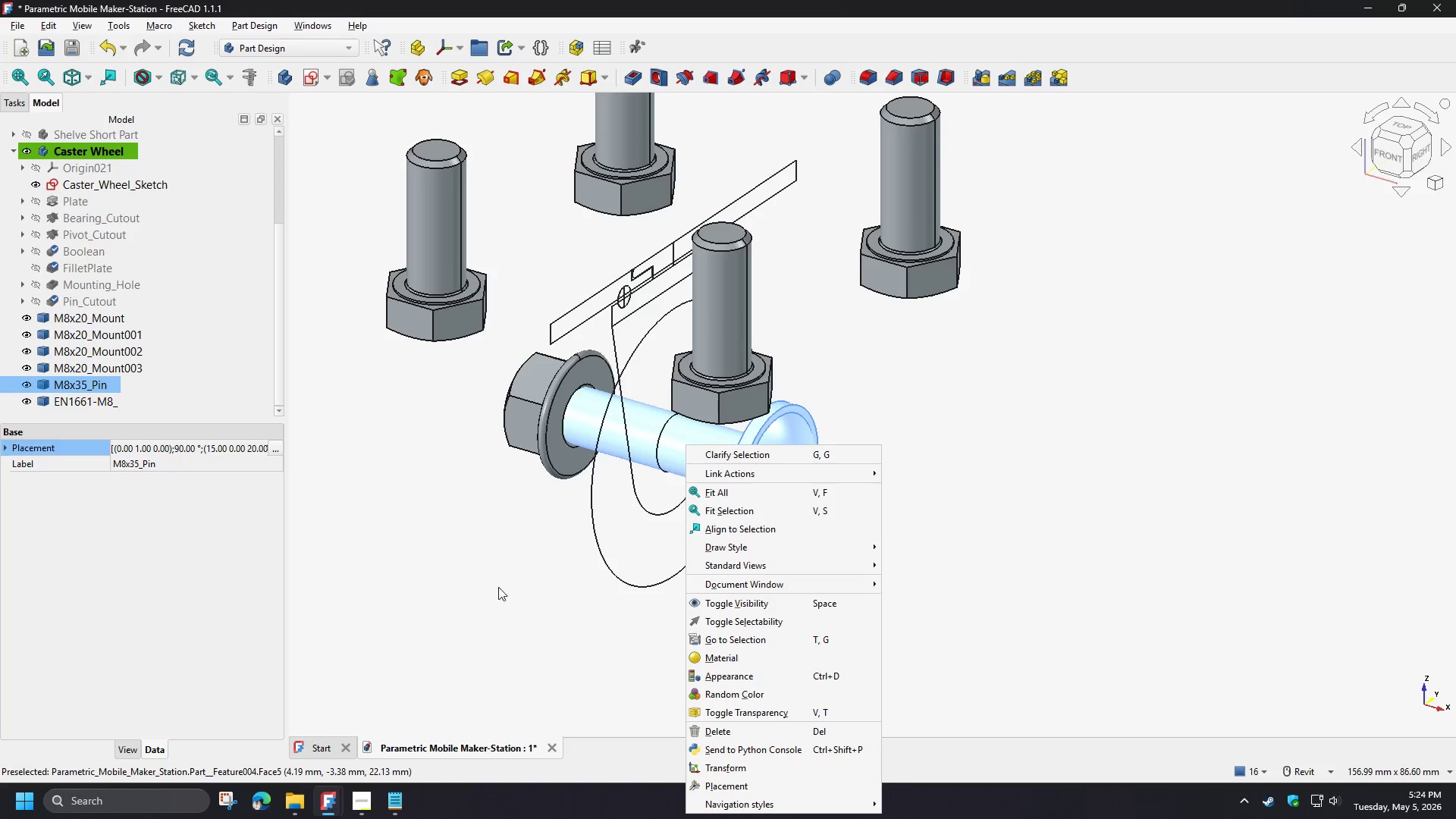 
left_click([463, 607])
 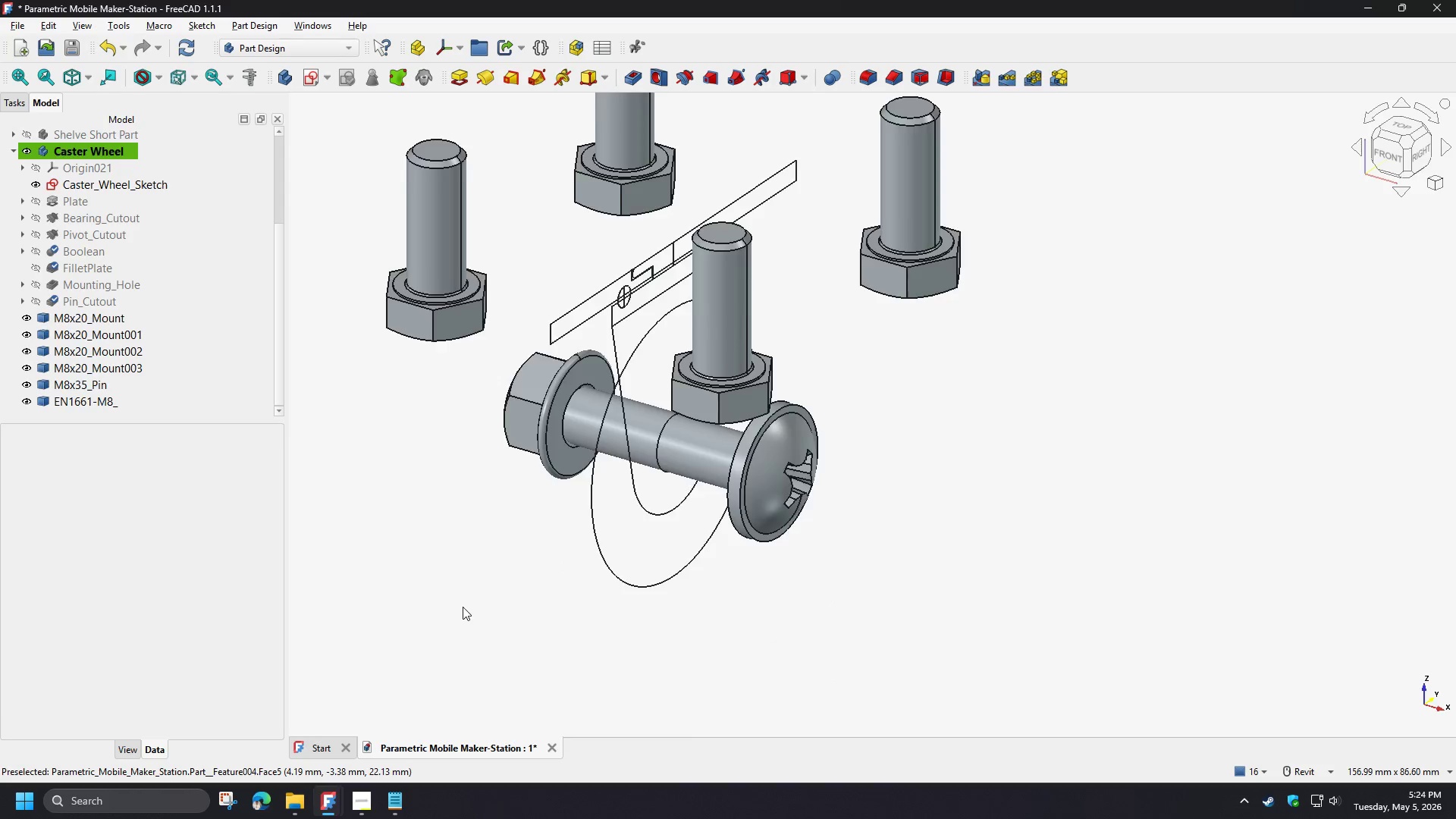 
scroll: coordinate [463, 607], scroll_direction: down, amount: 1.0
 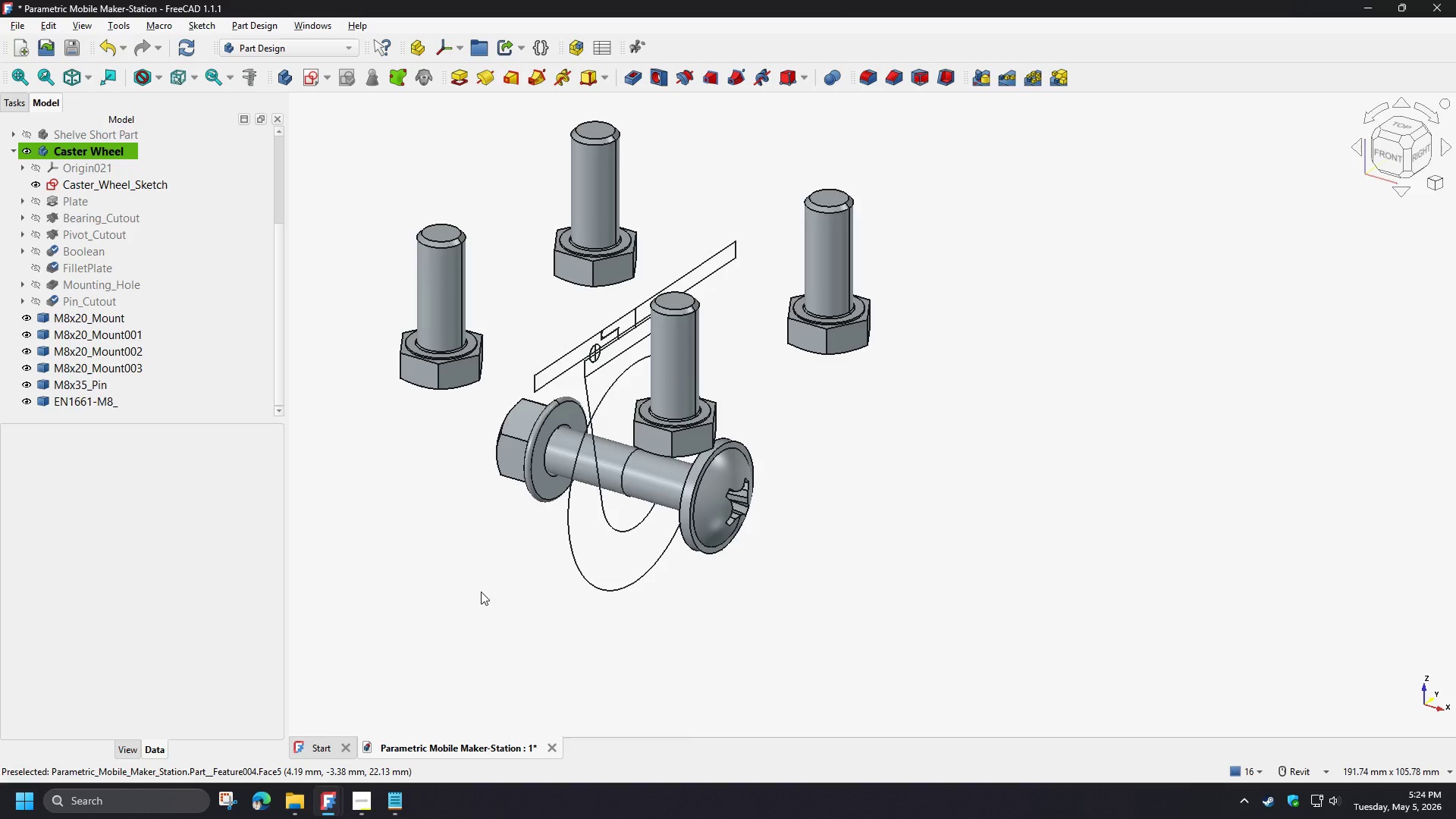 
hold_key(key=ShiftLeft, duration=1.14)
 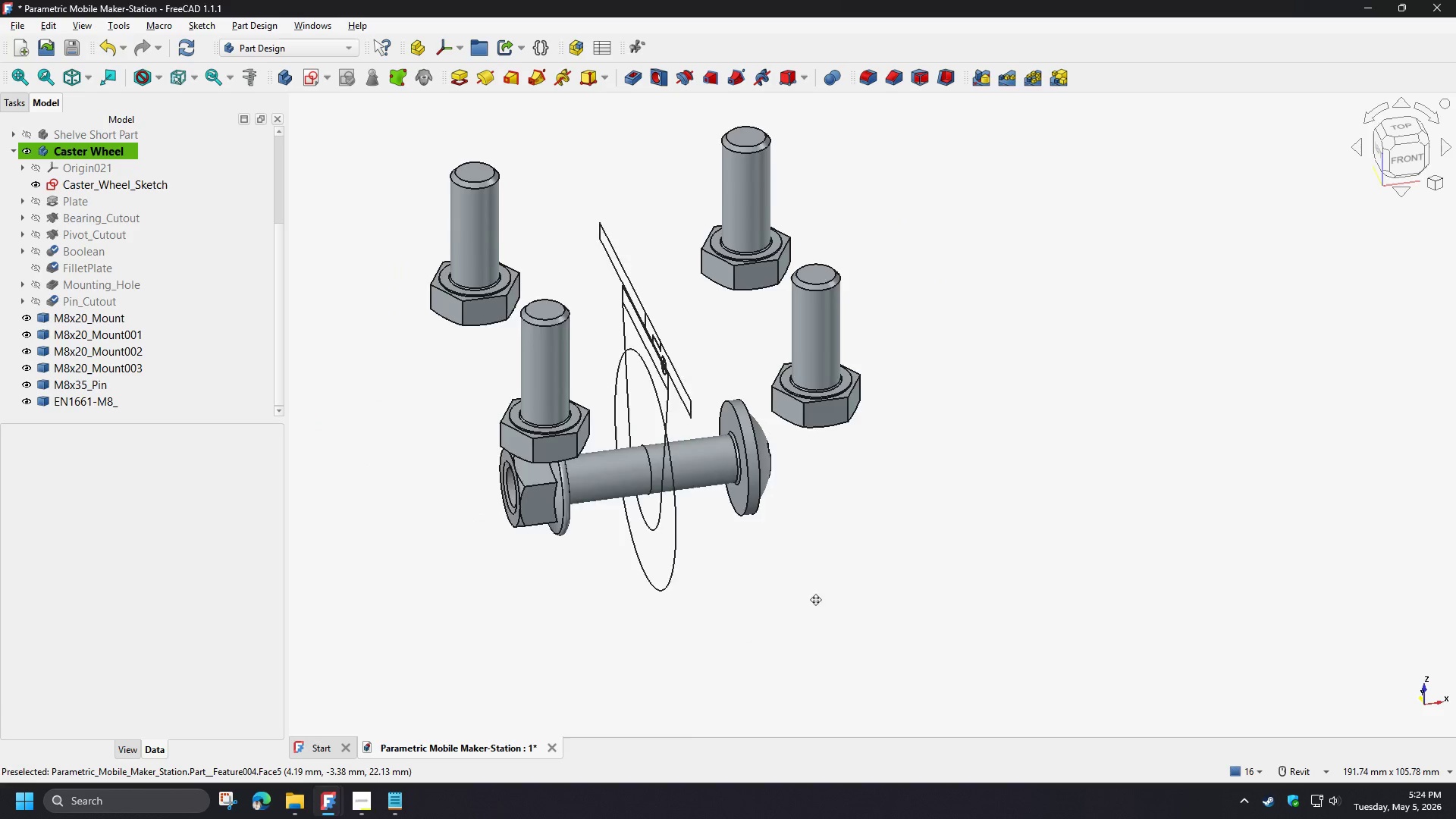 
key(Shift+ShiftLeft)
 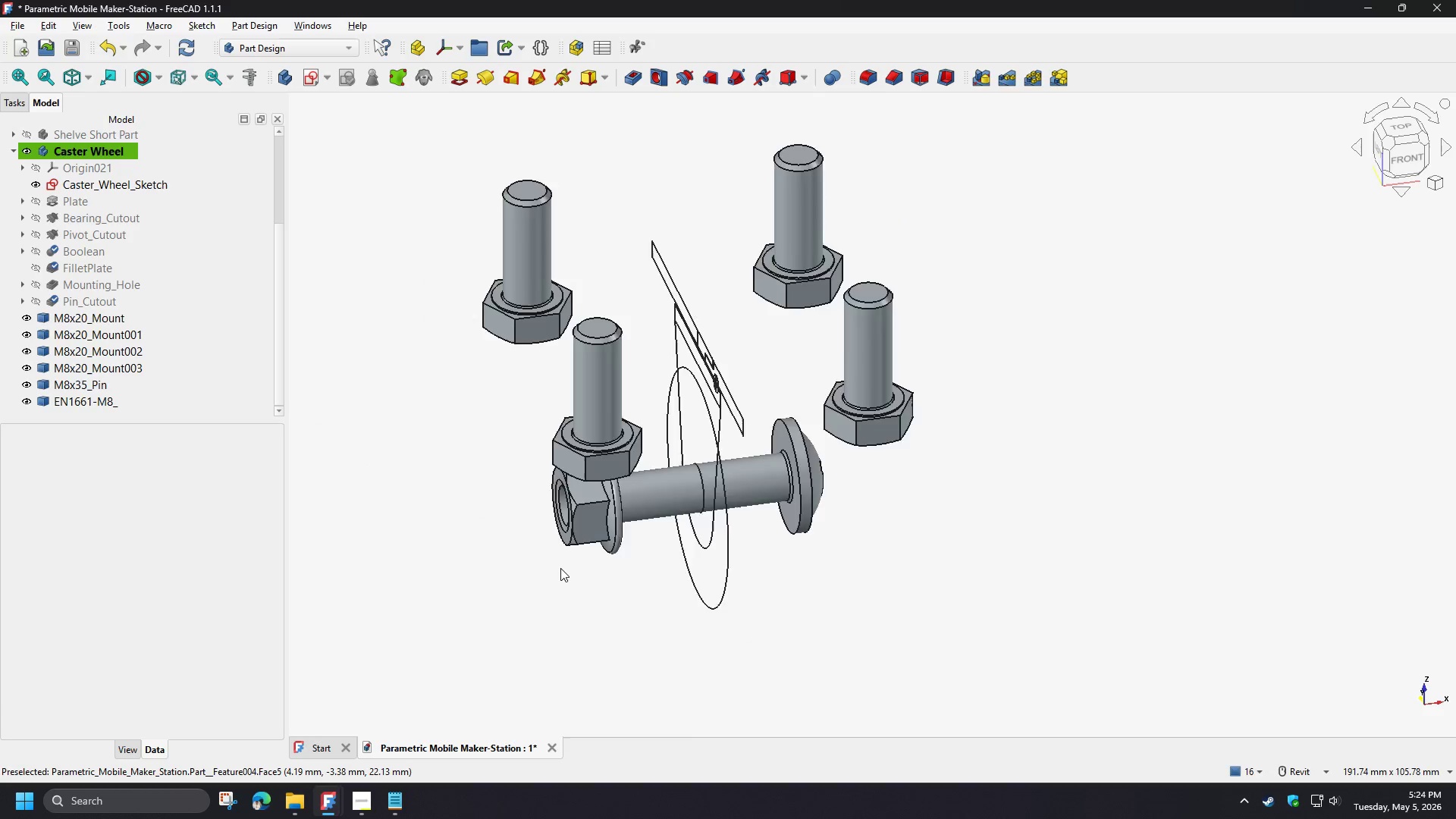 
hold_key(key=ShiftLeft, duration=0.77)
 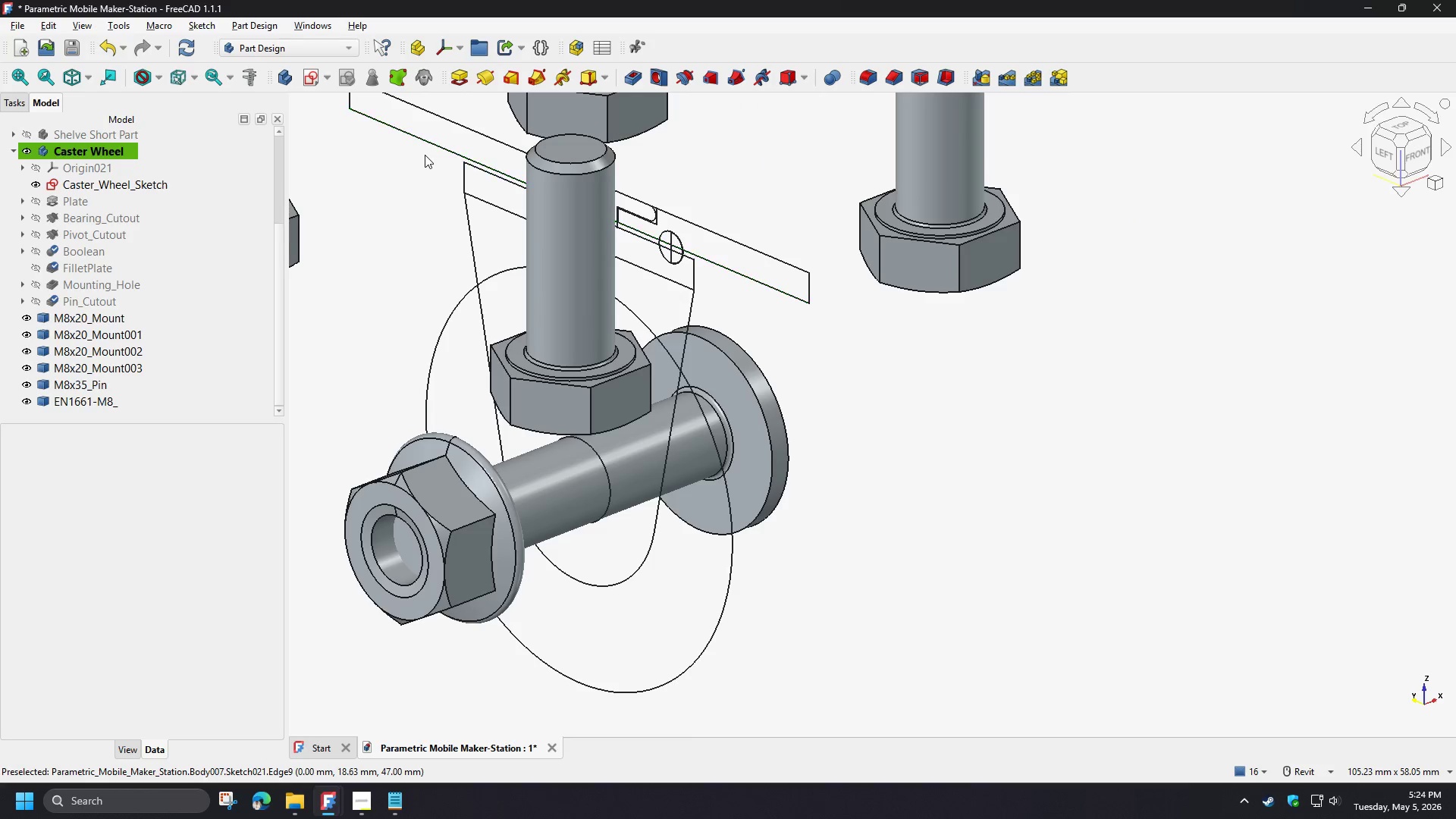 
scroll: coordinate [560, 560], scroll_direction: up, amount: 3.0
 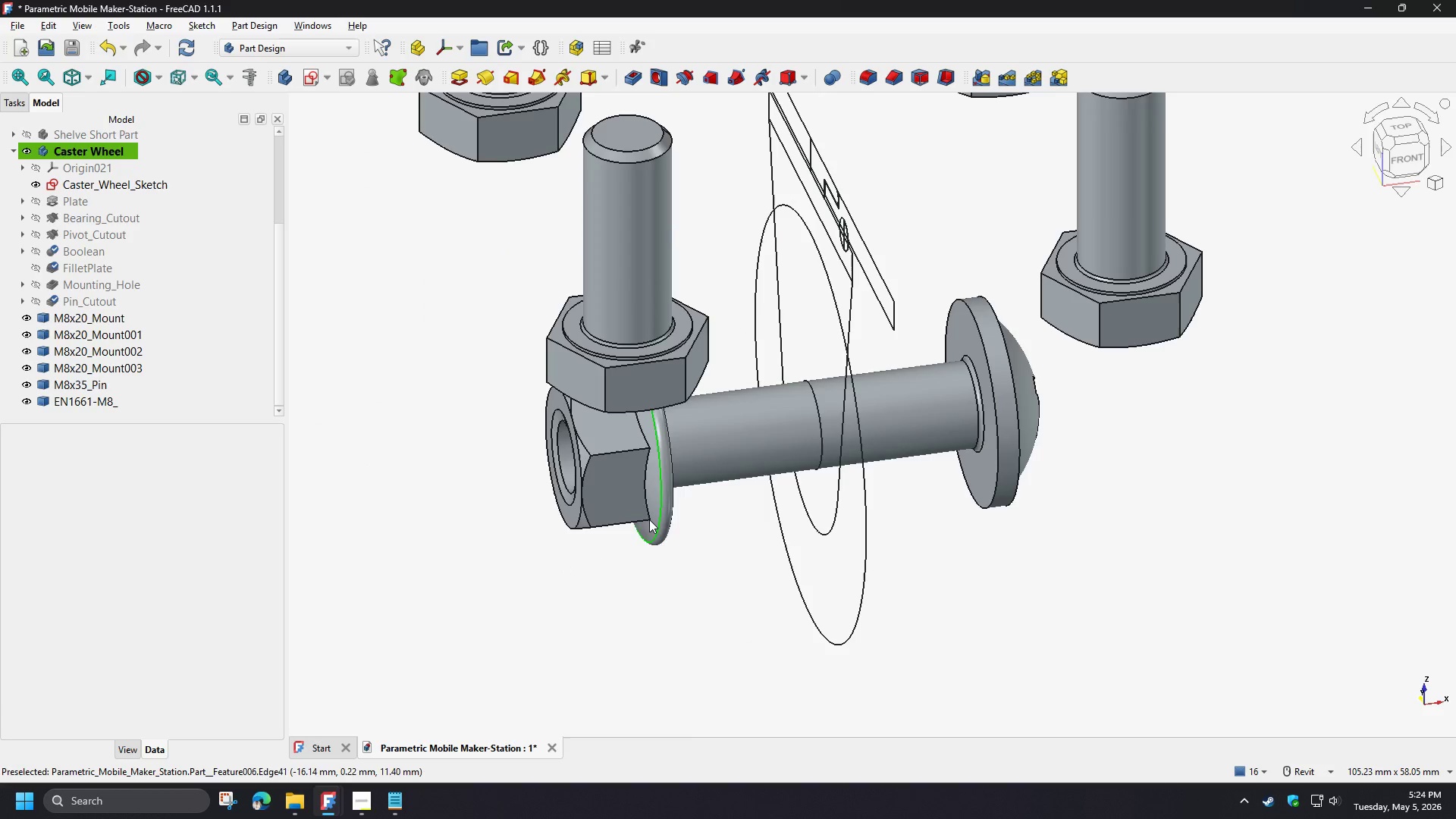 
left_click([369, 219])
 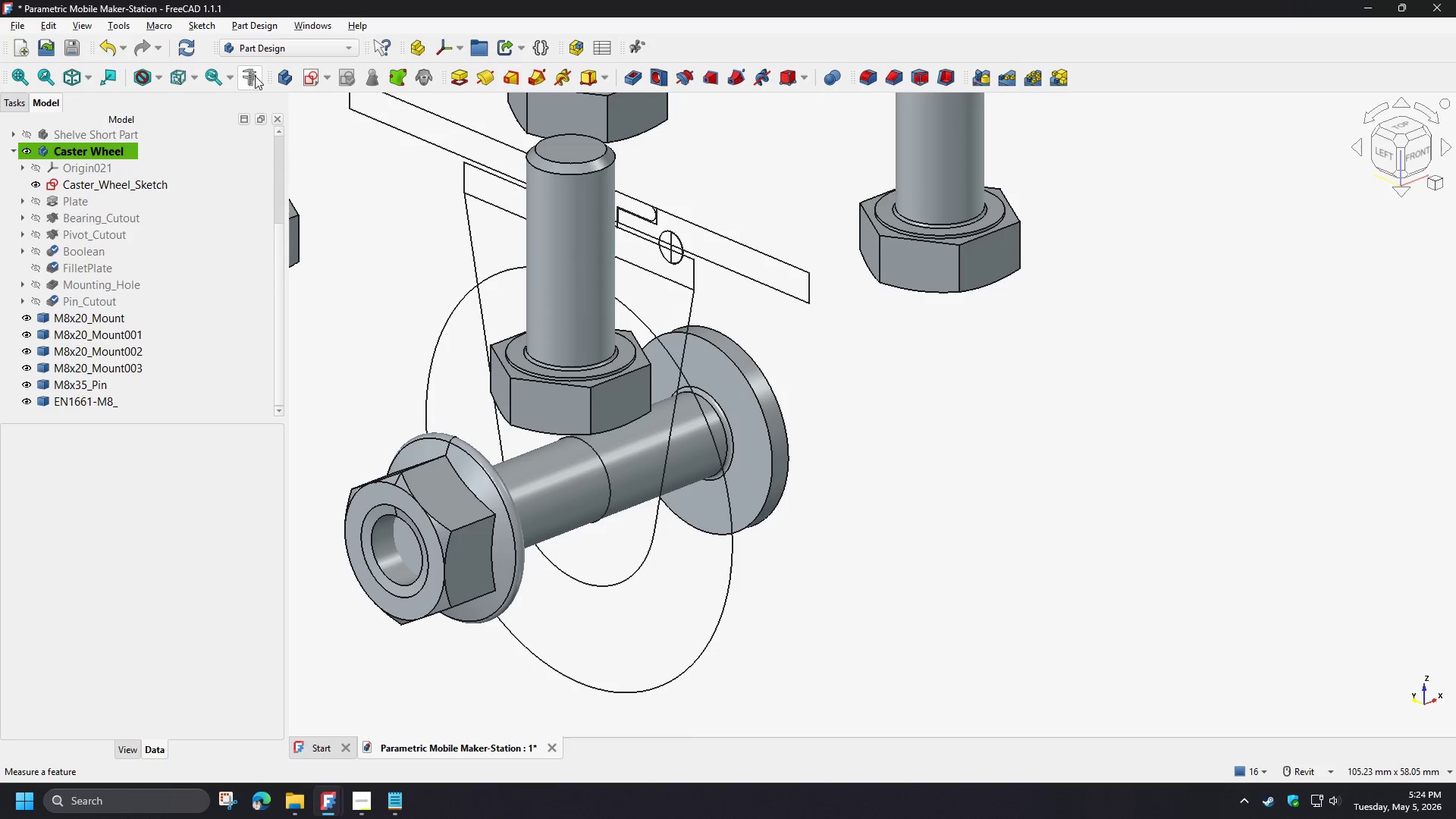 
left_click([255, 76])
 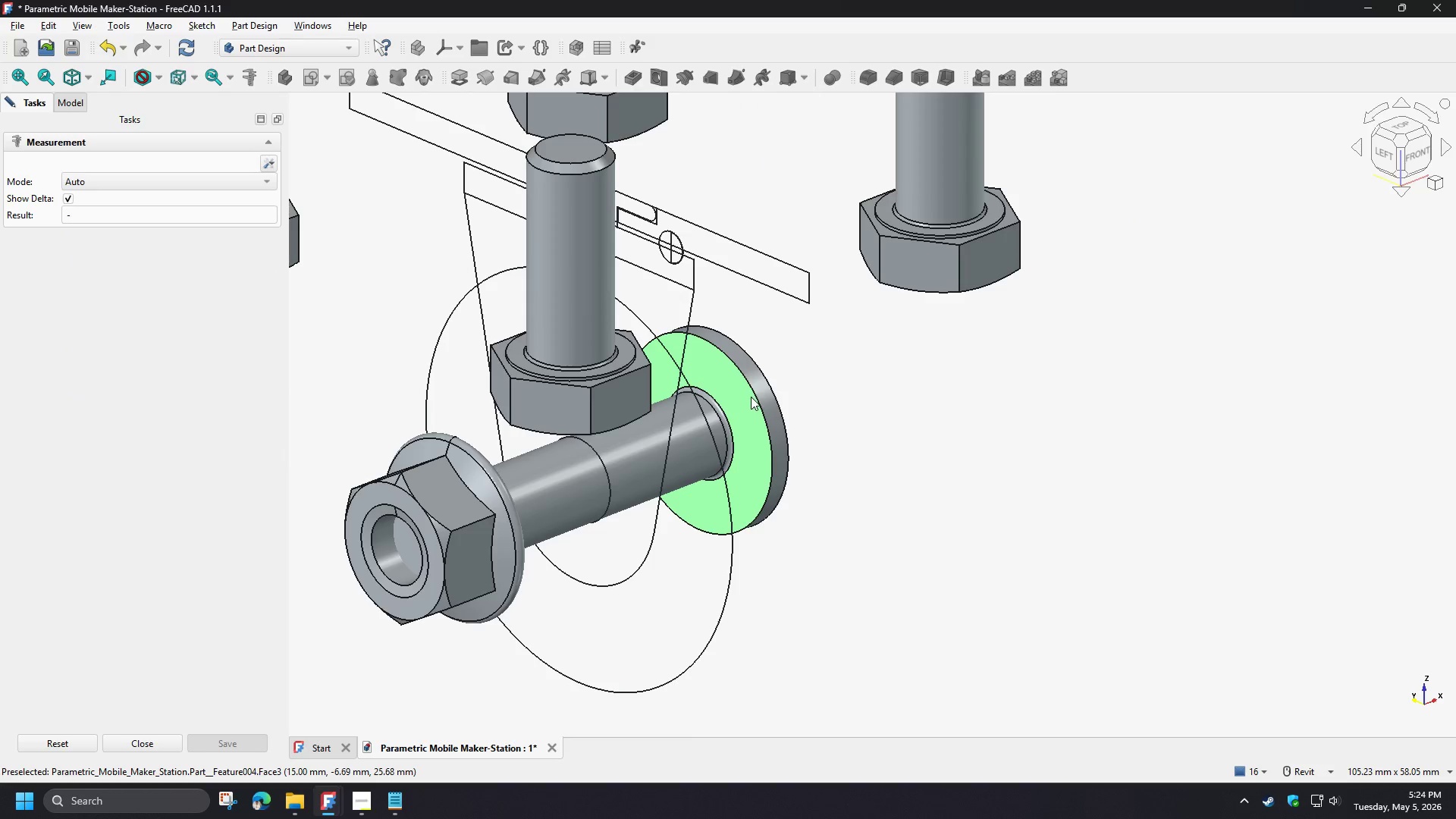 
left_click([755, 397])
 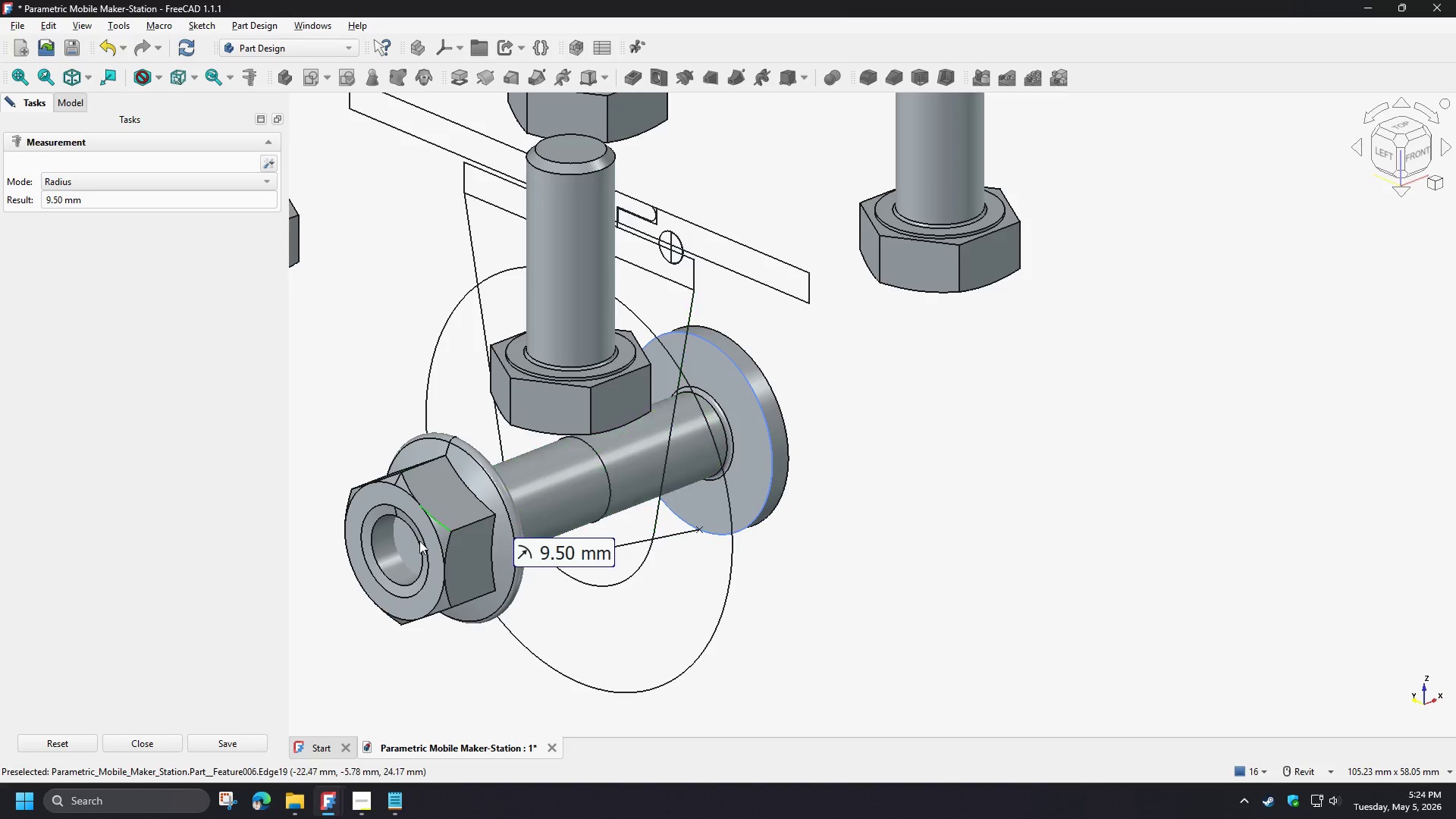 
hold_key(key=ControlLeft, duration=1.01)
left_click([414, 595])
 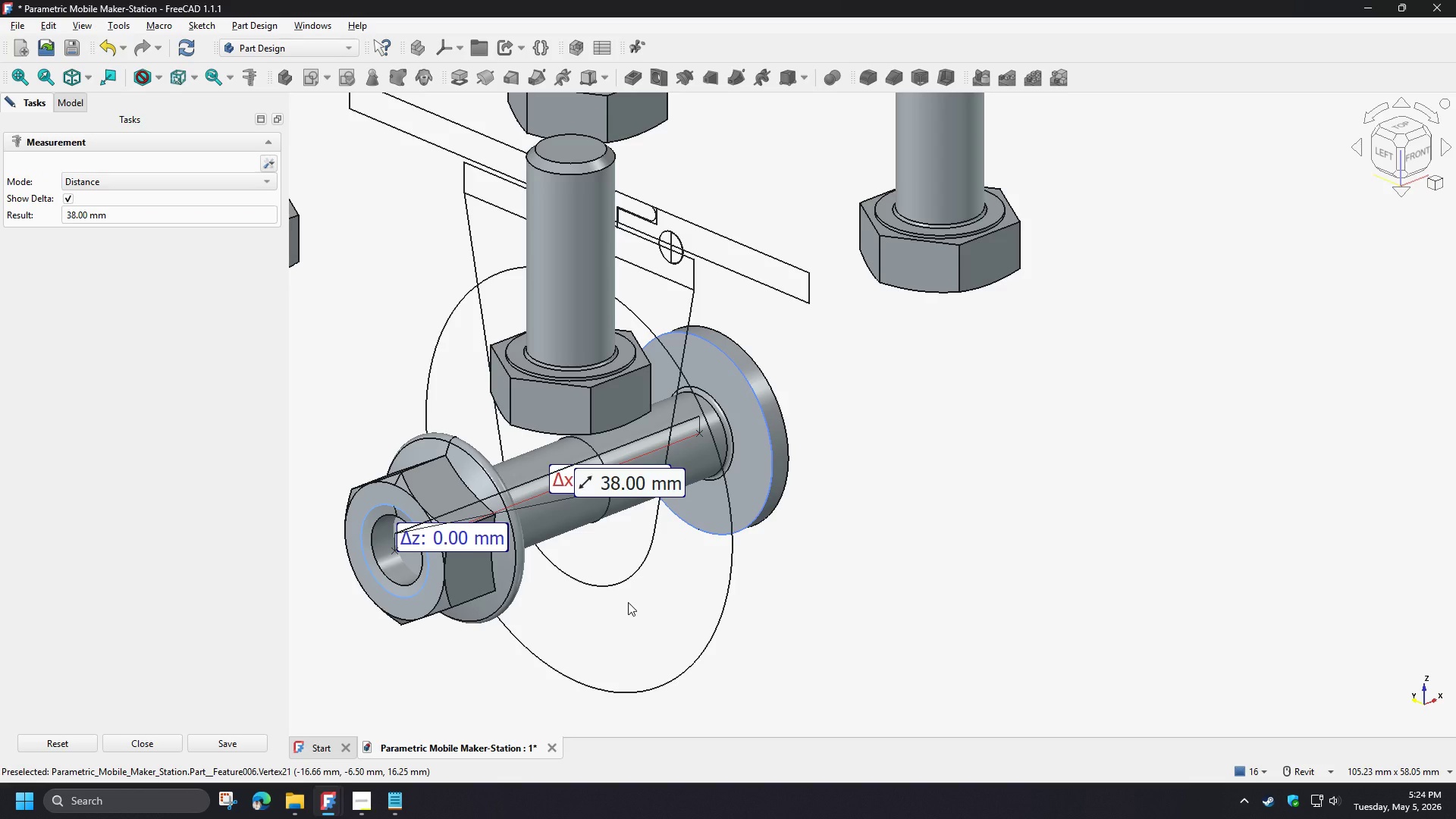 
hold_key(key=ShiftLeft, duration=1.5)
 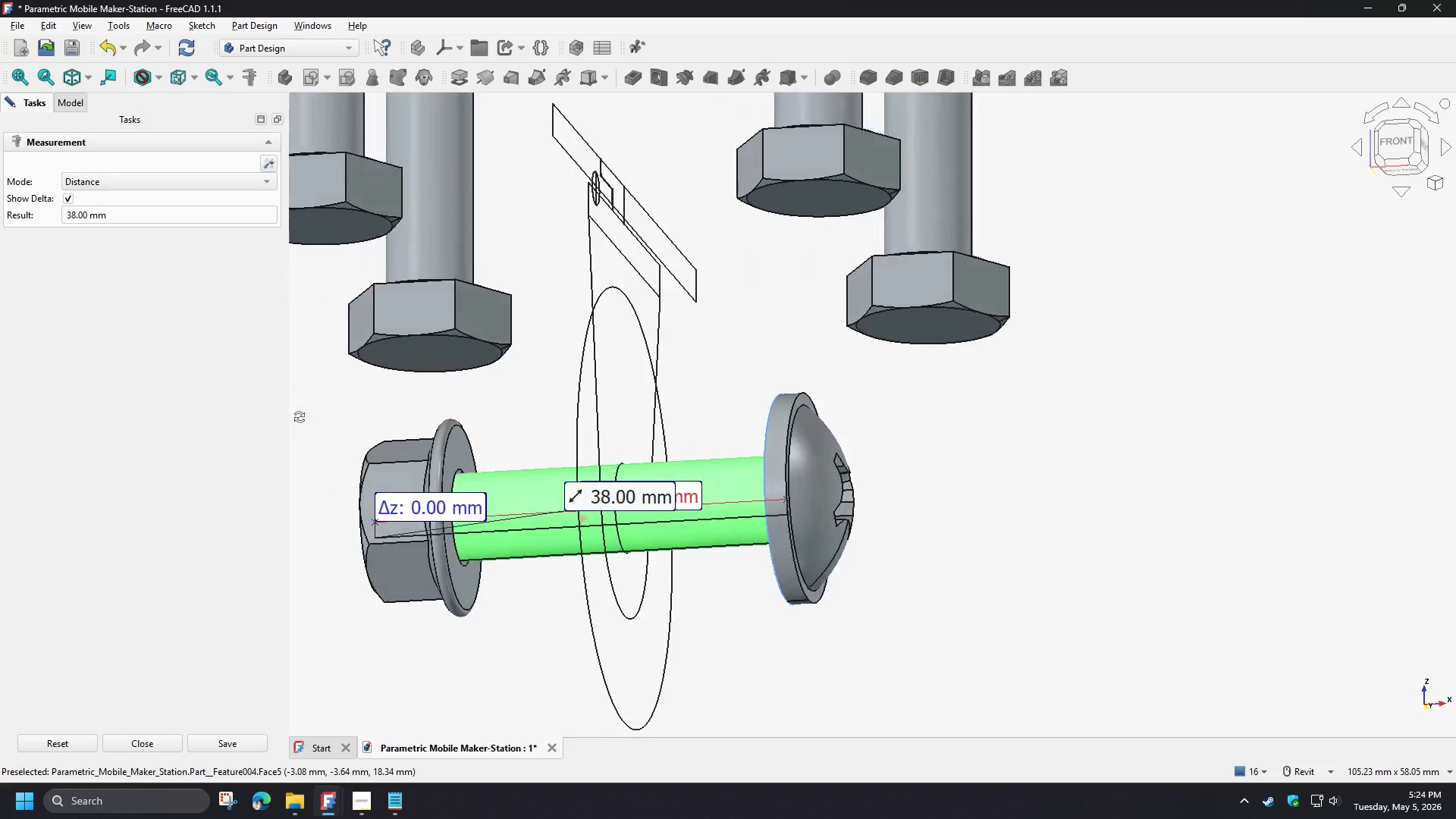 
hold_key(key=ShiftLeft, duration=1.5)
 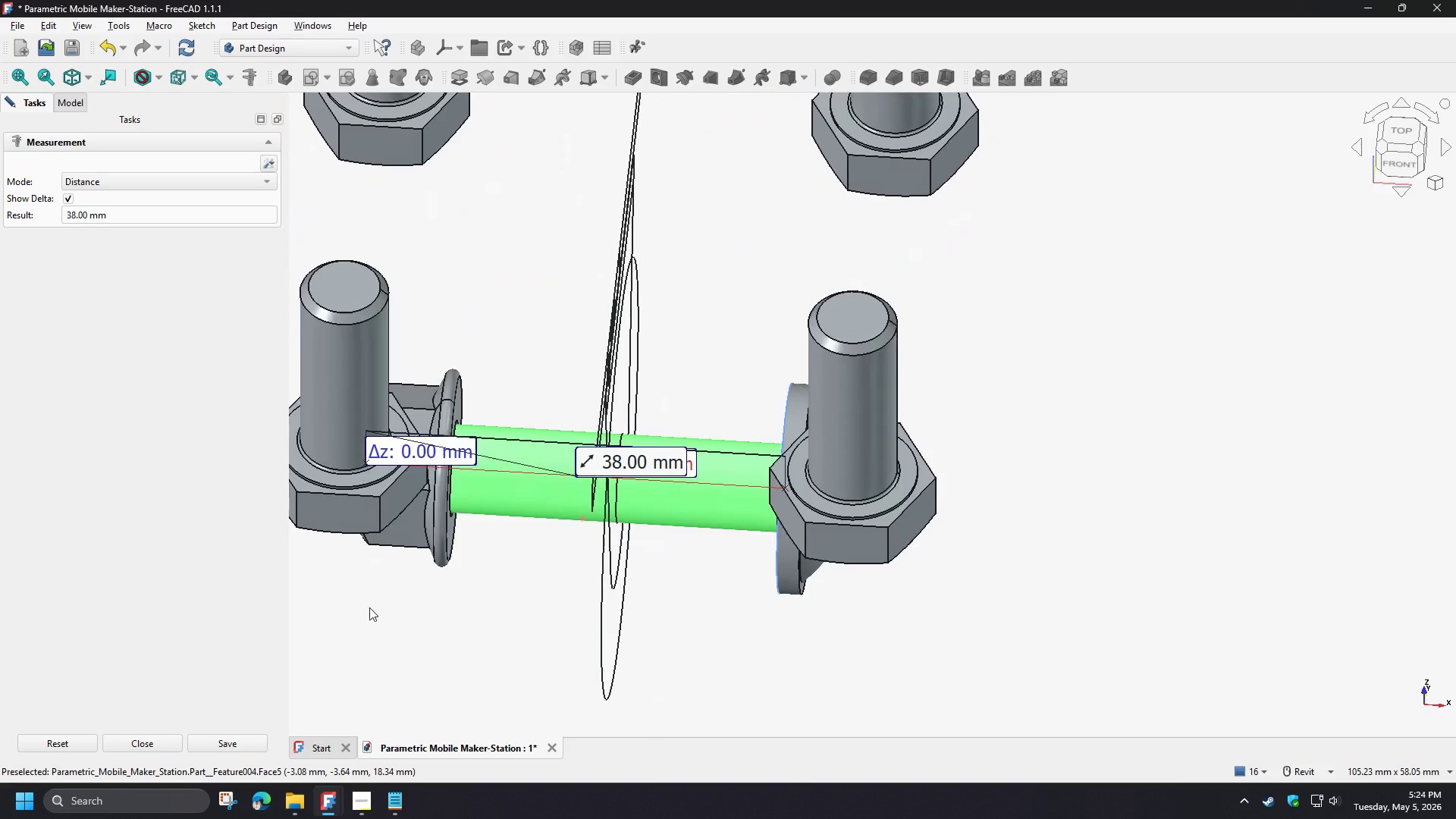 
key(Shift+ShiftLeft)
 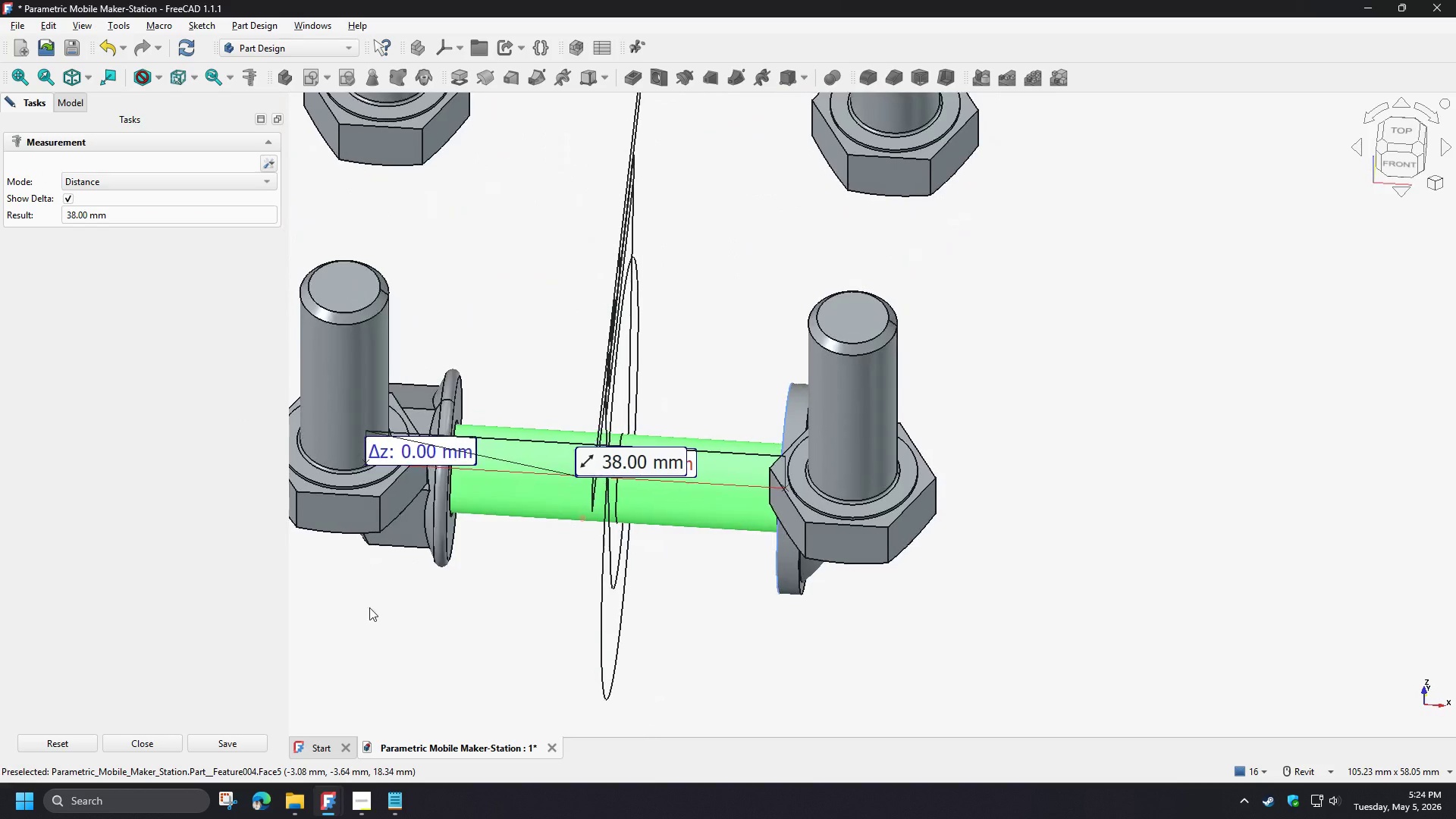 
key(Shift+ShiftLeft)
 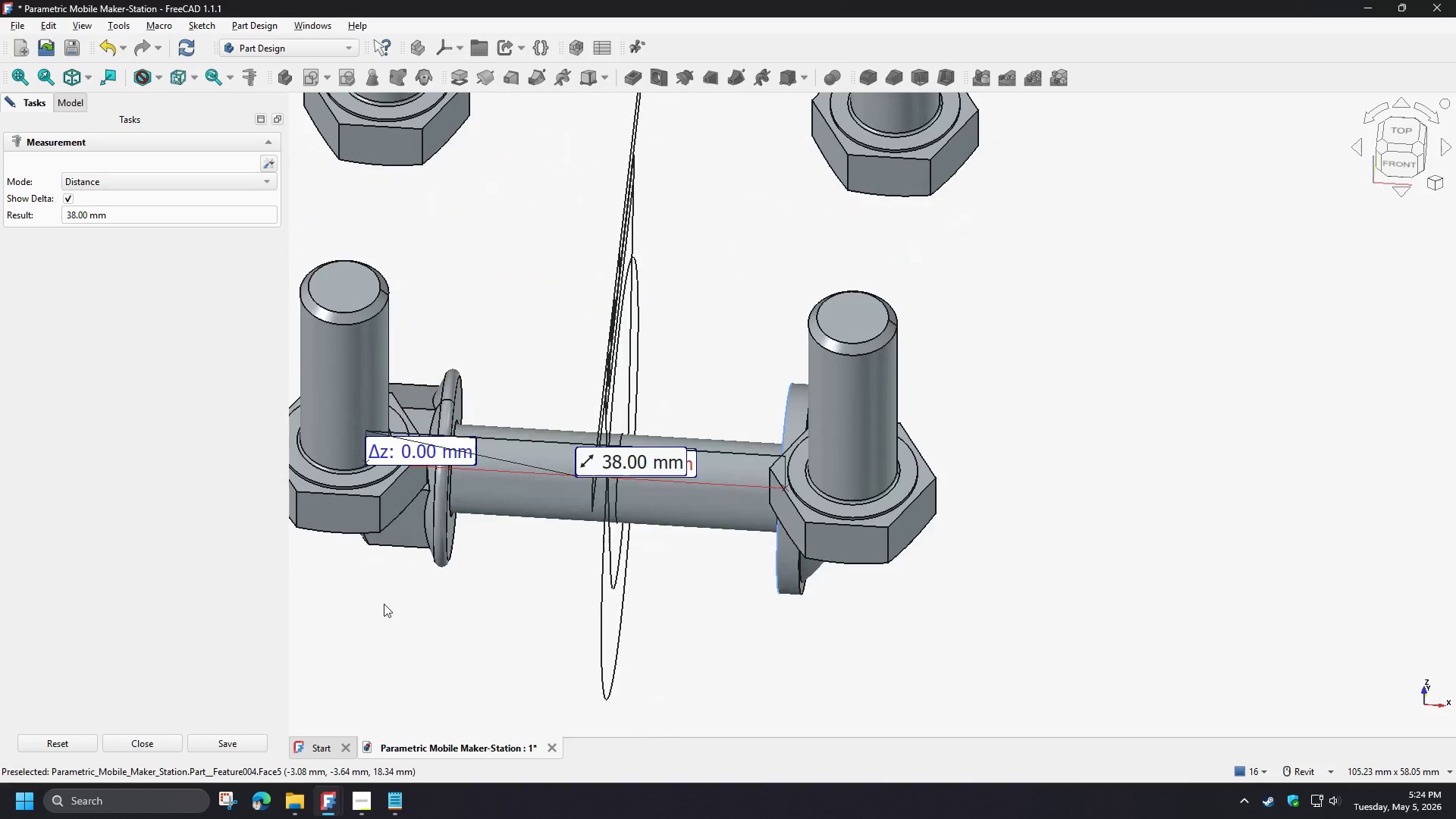 
key(Shift+ShiftLeft)
 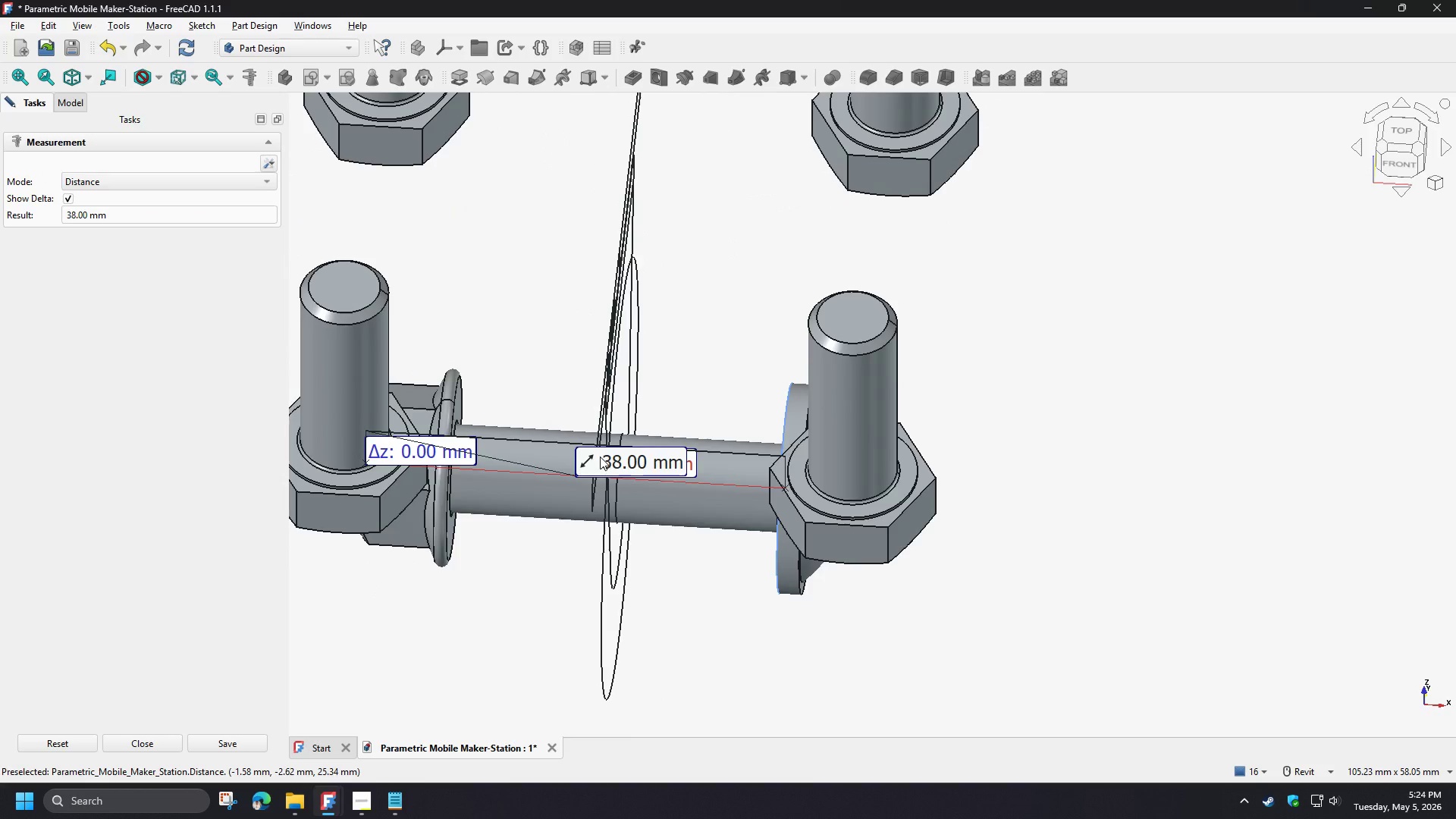 
left_click_drag(start_coordinate=[600, 460], to_coordinate=[532, 537])
 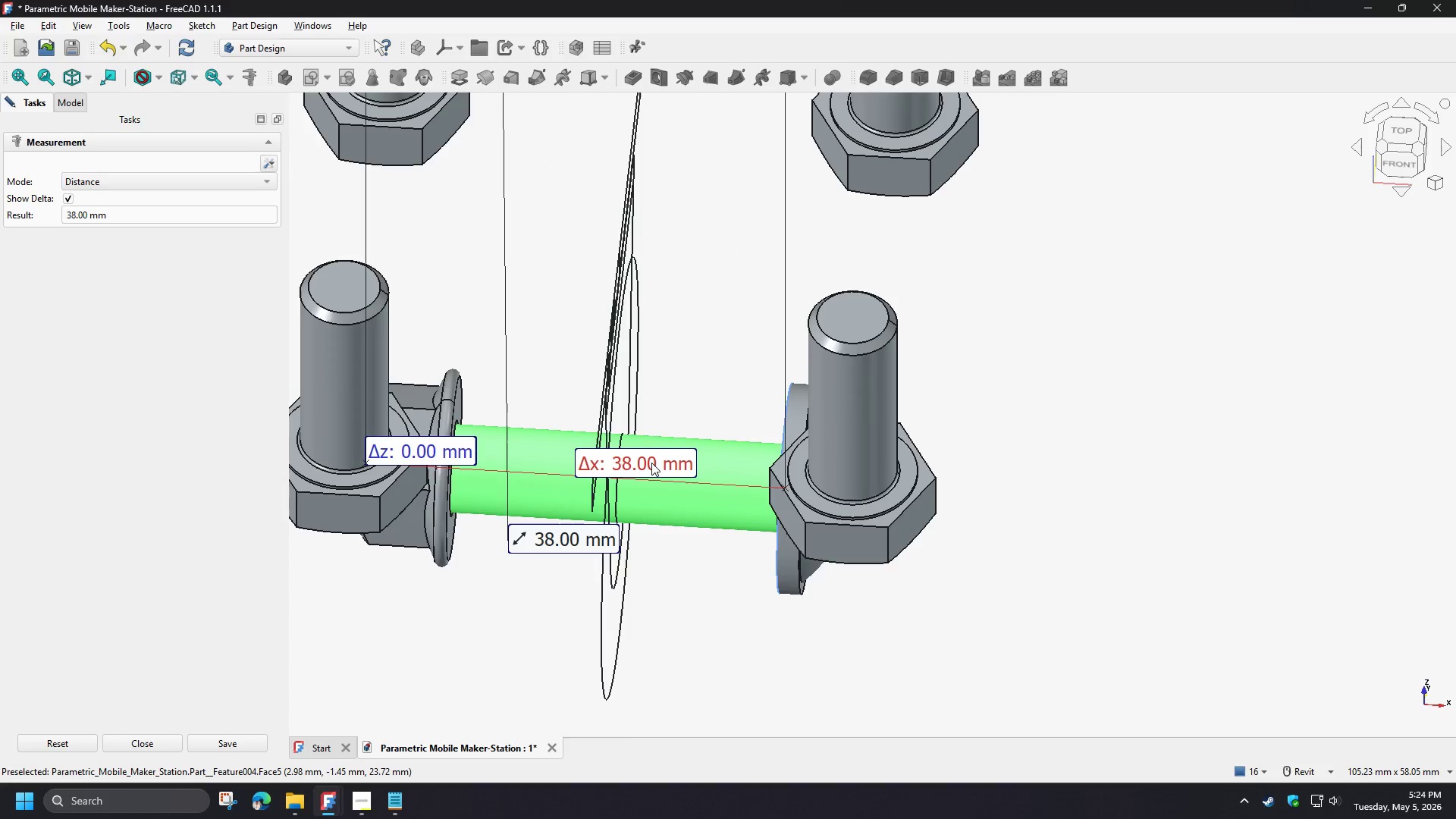 
left_click_drag(start_coordinate=[651, 462], to_coordinate=[664, 410])
 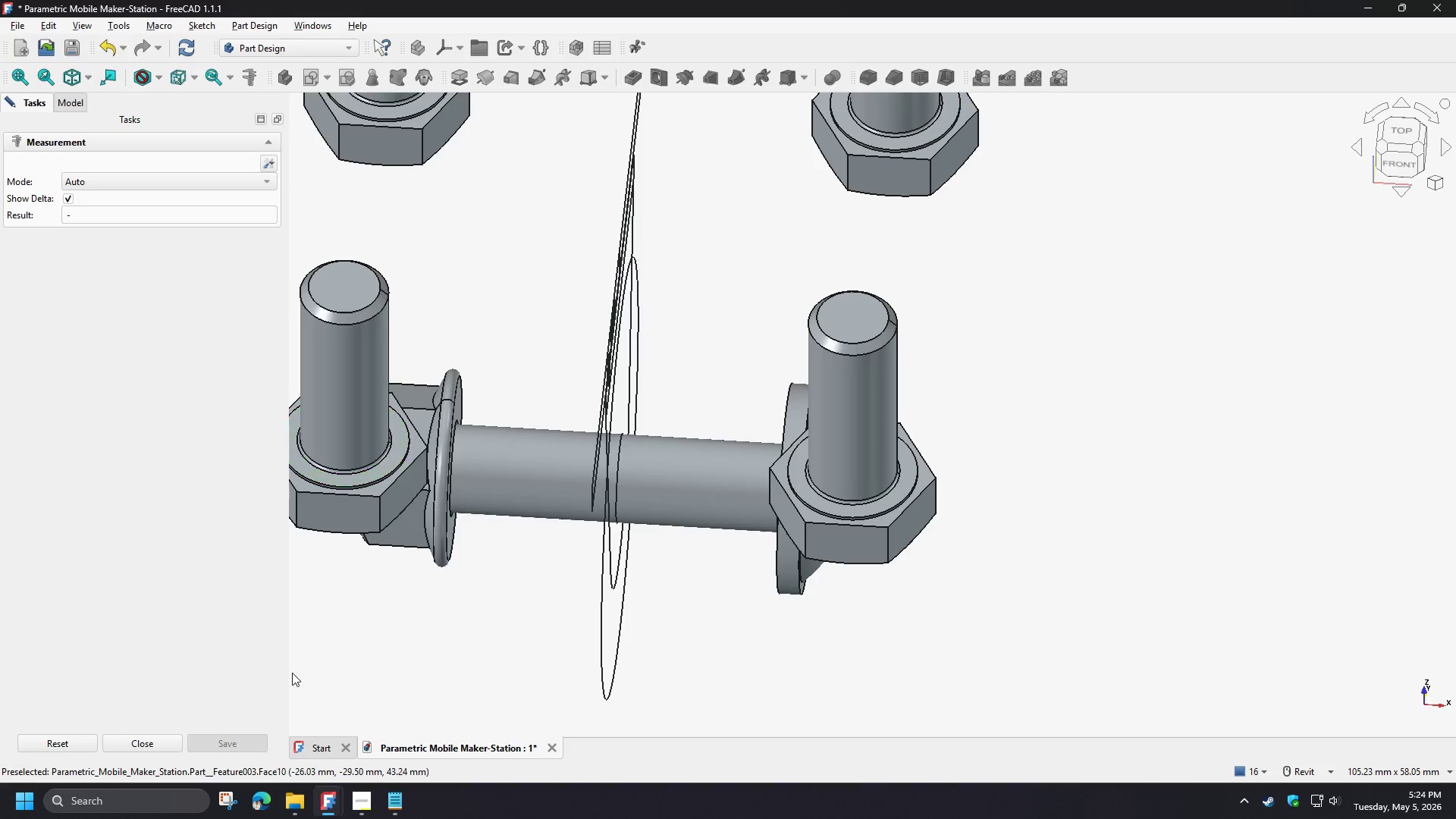 
left_click([143, 739])
 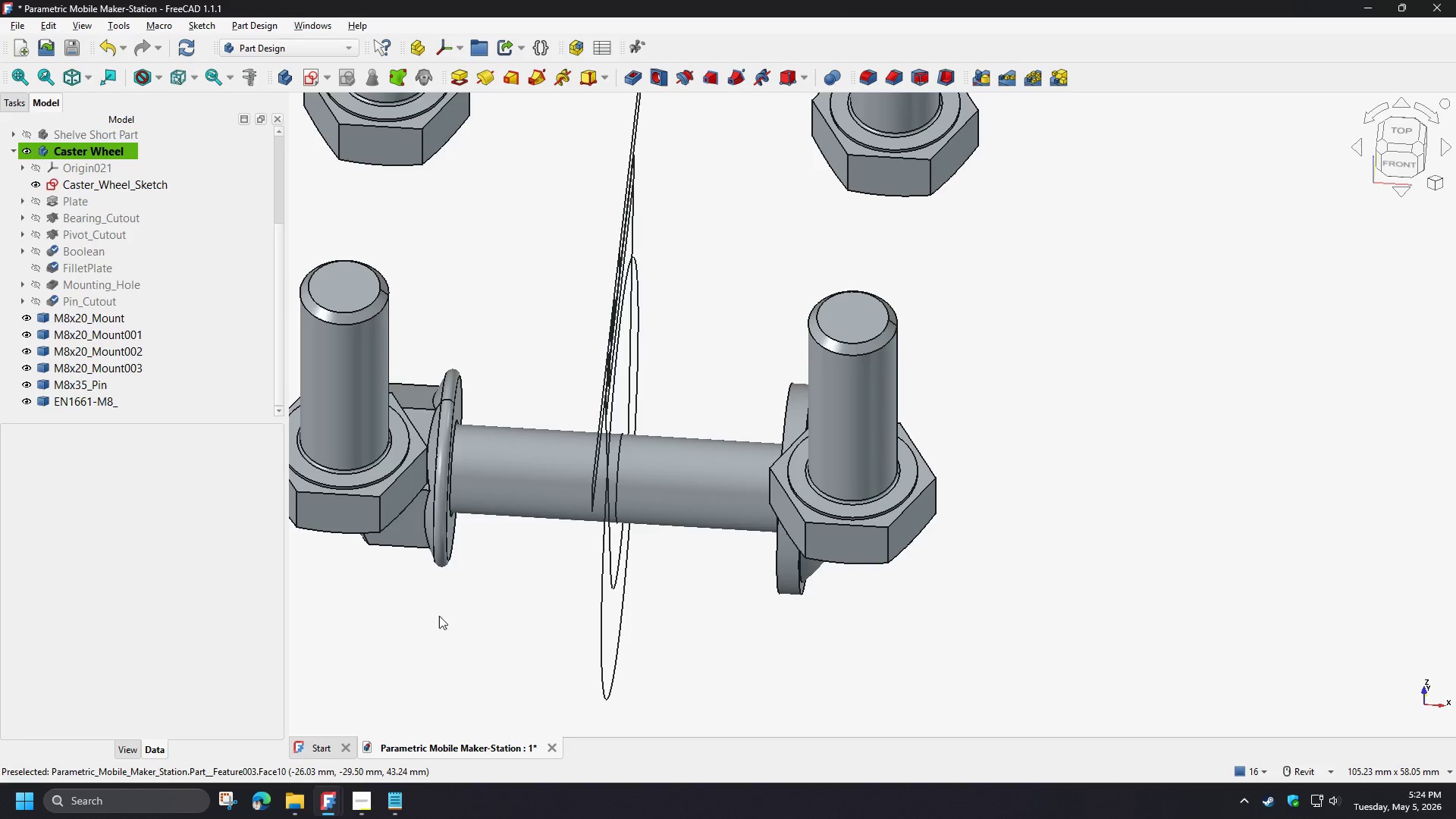 
scroll: coordinate [468, 601], scroll_direction: down, amount: 4.0
 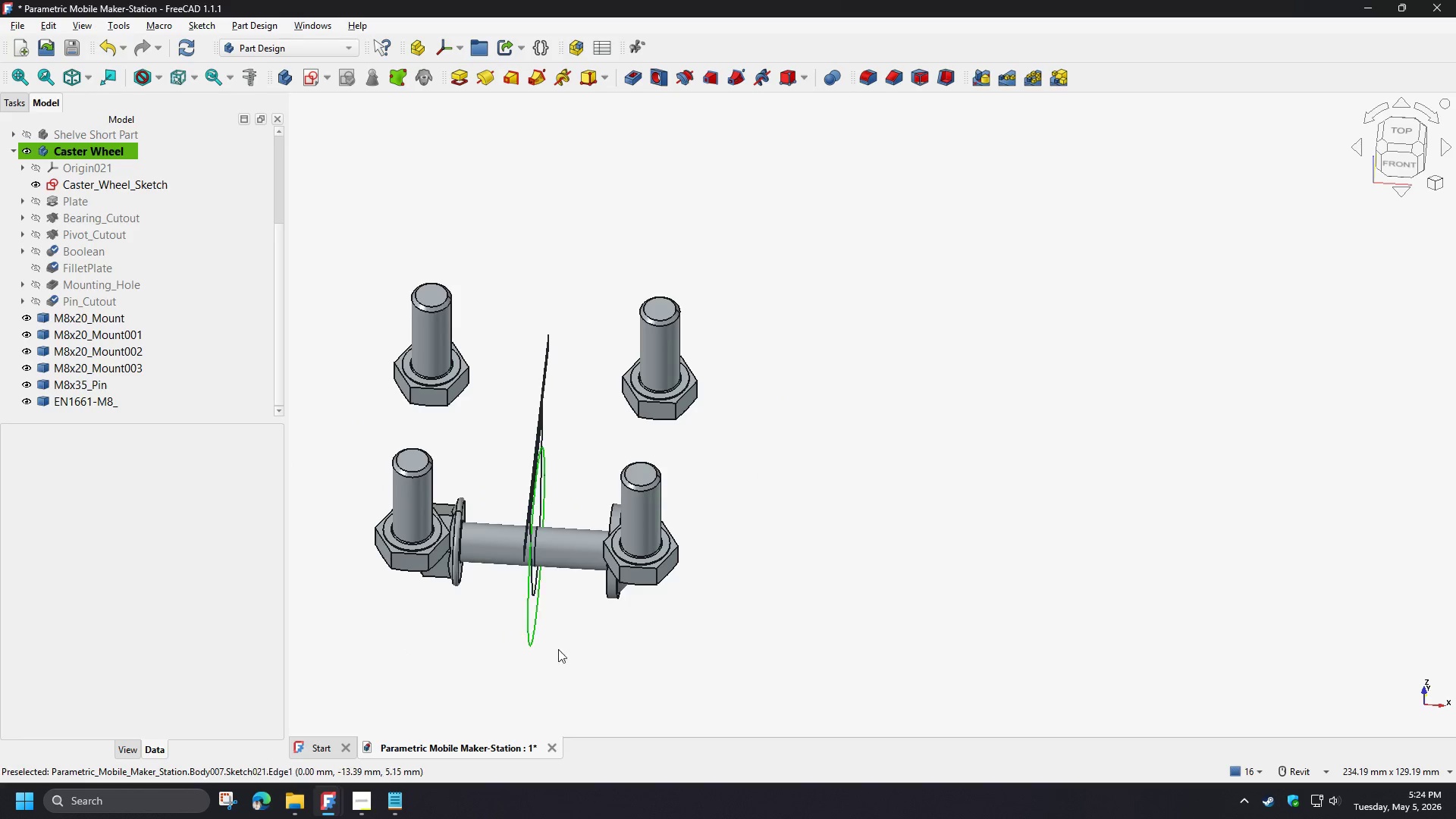 
hold_key(key=ShiftLeft, duration=0.58)
 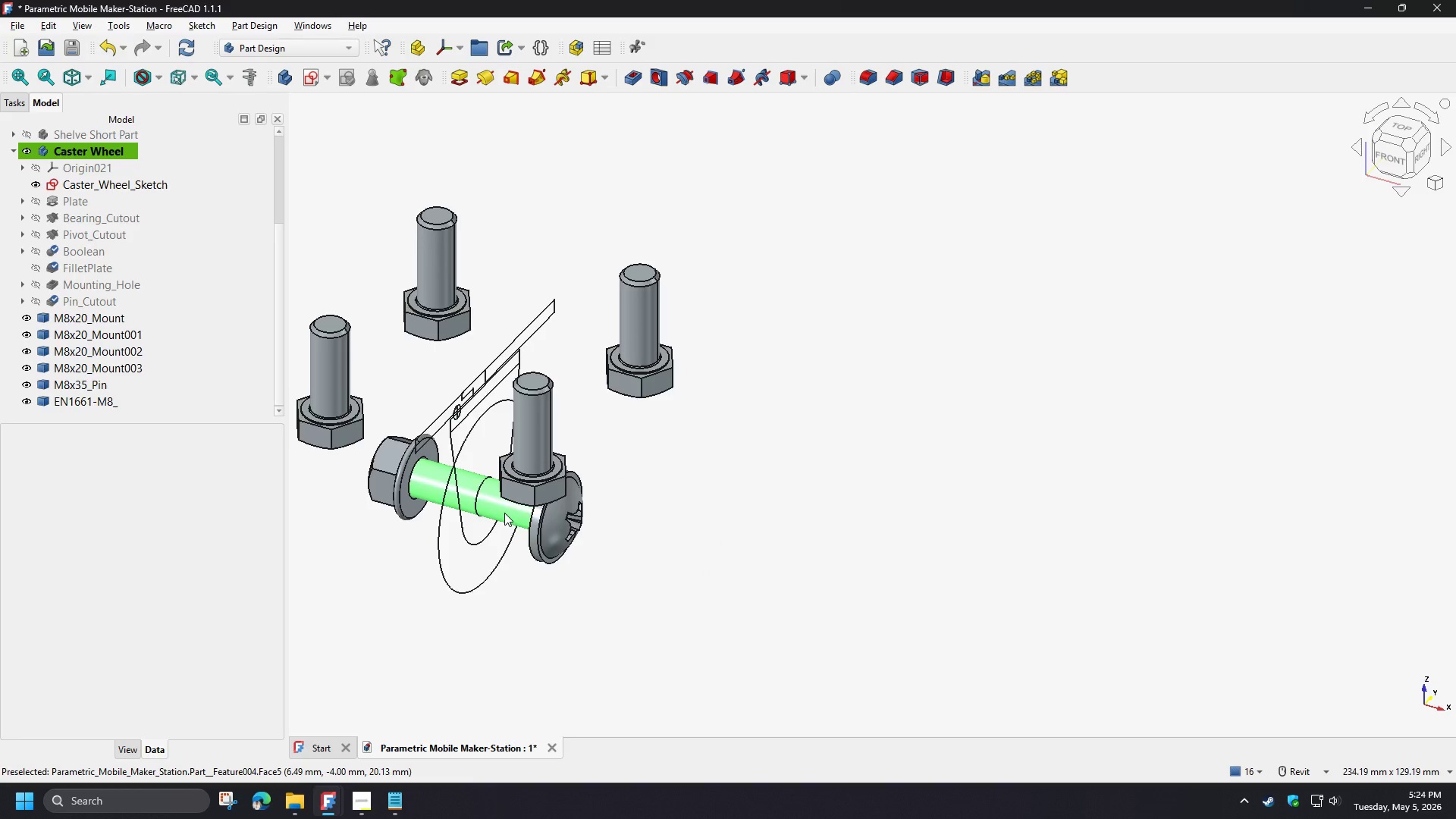 
left_click([513, 517])
 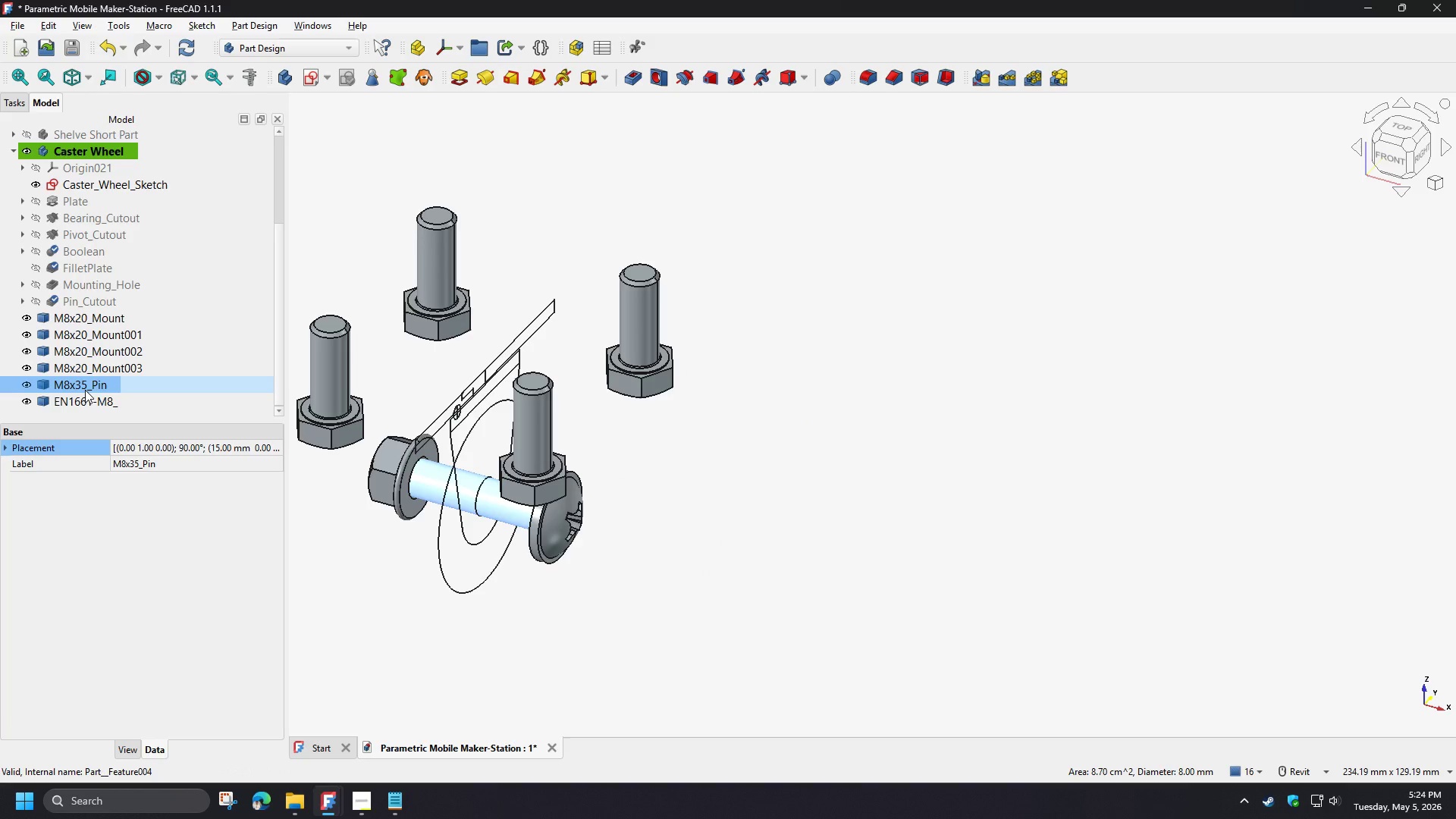 
left_click([85, 389])
 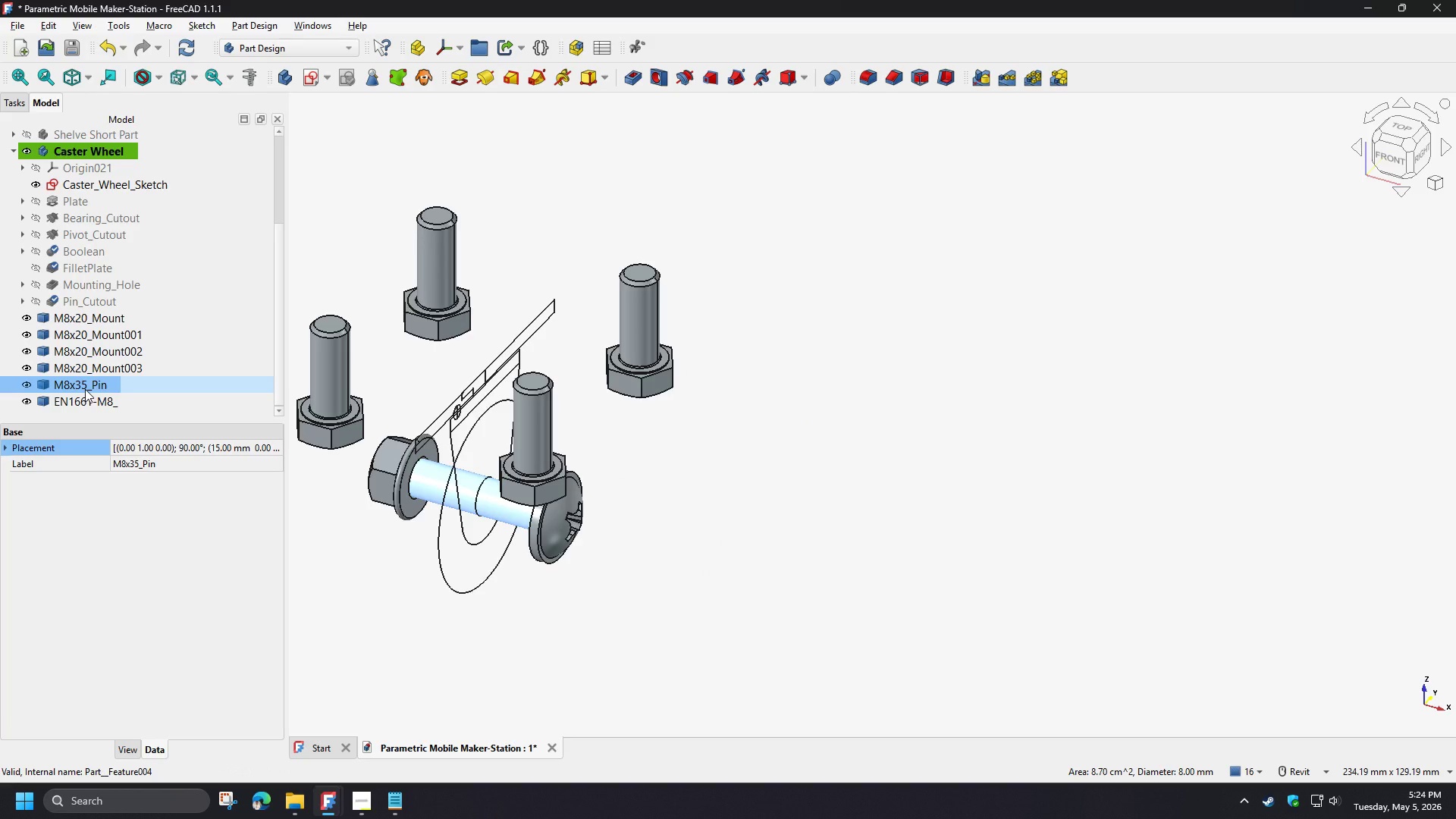 
key(Delete)
 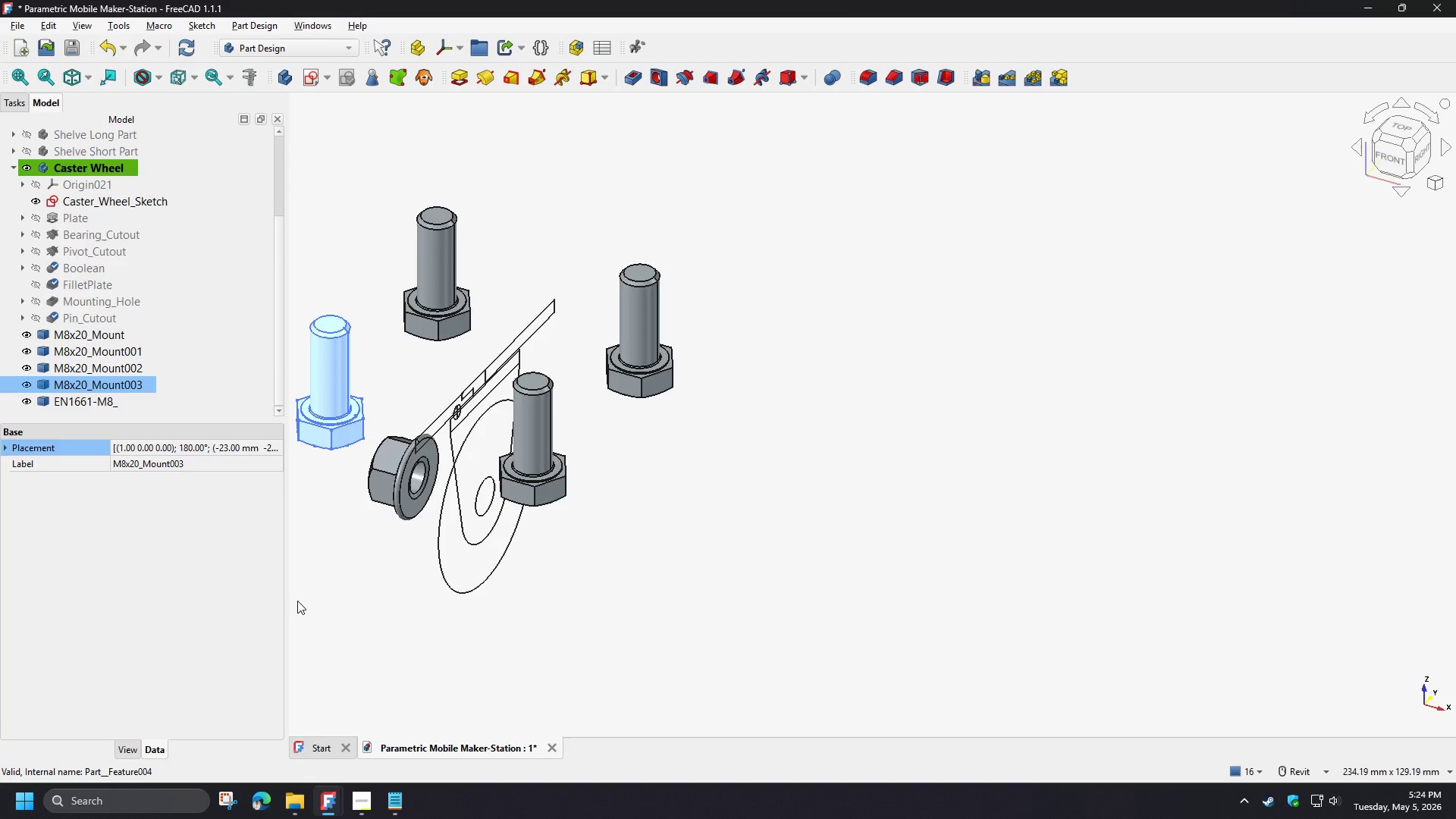 
left_click([464, 663])
 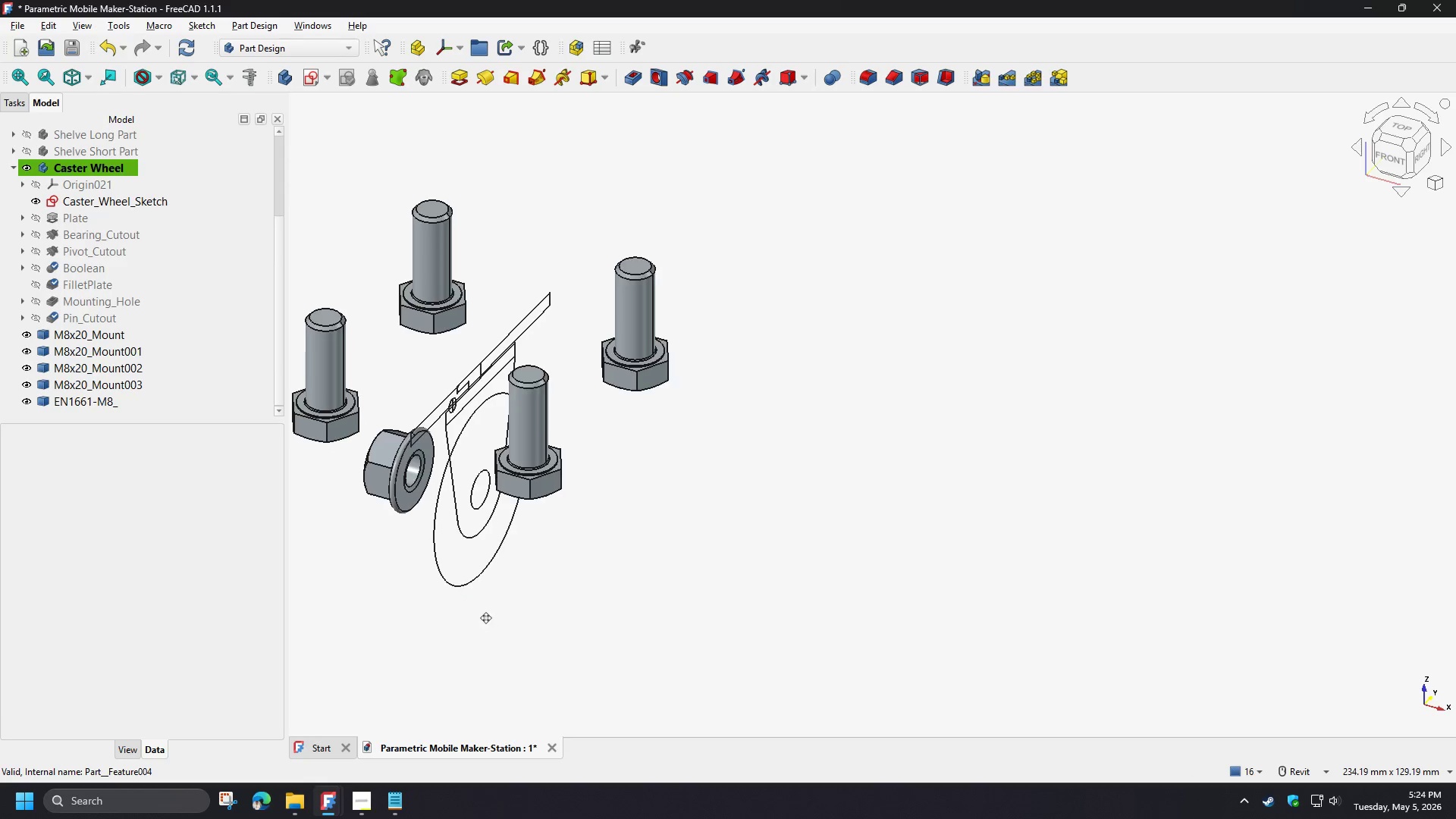 
hold_key(key=ShiftLeft, duration=0.75)
 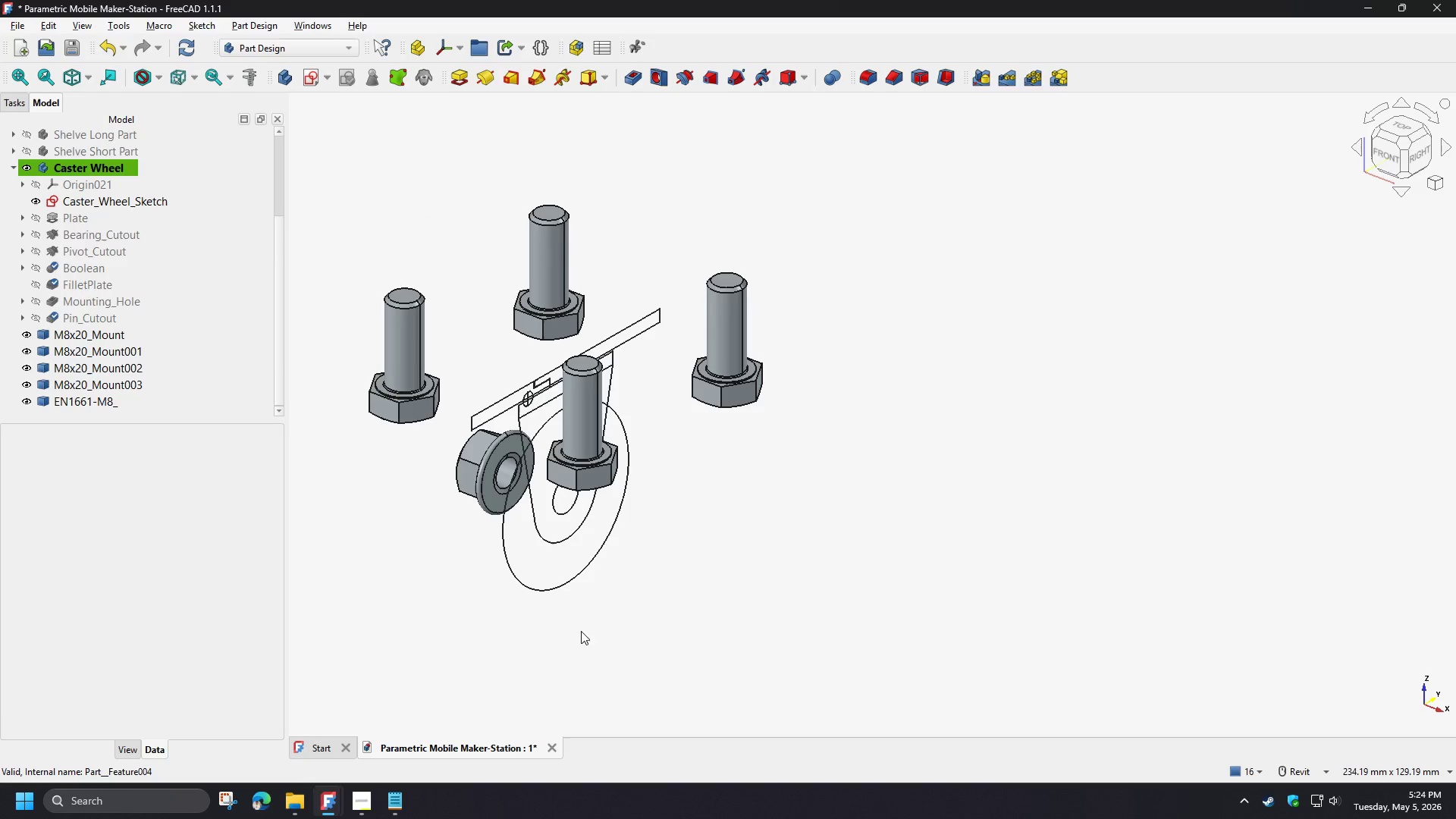 
left_click_drag(start_coordinate=[558, 623], to_coordinate=[557, 629])
 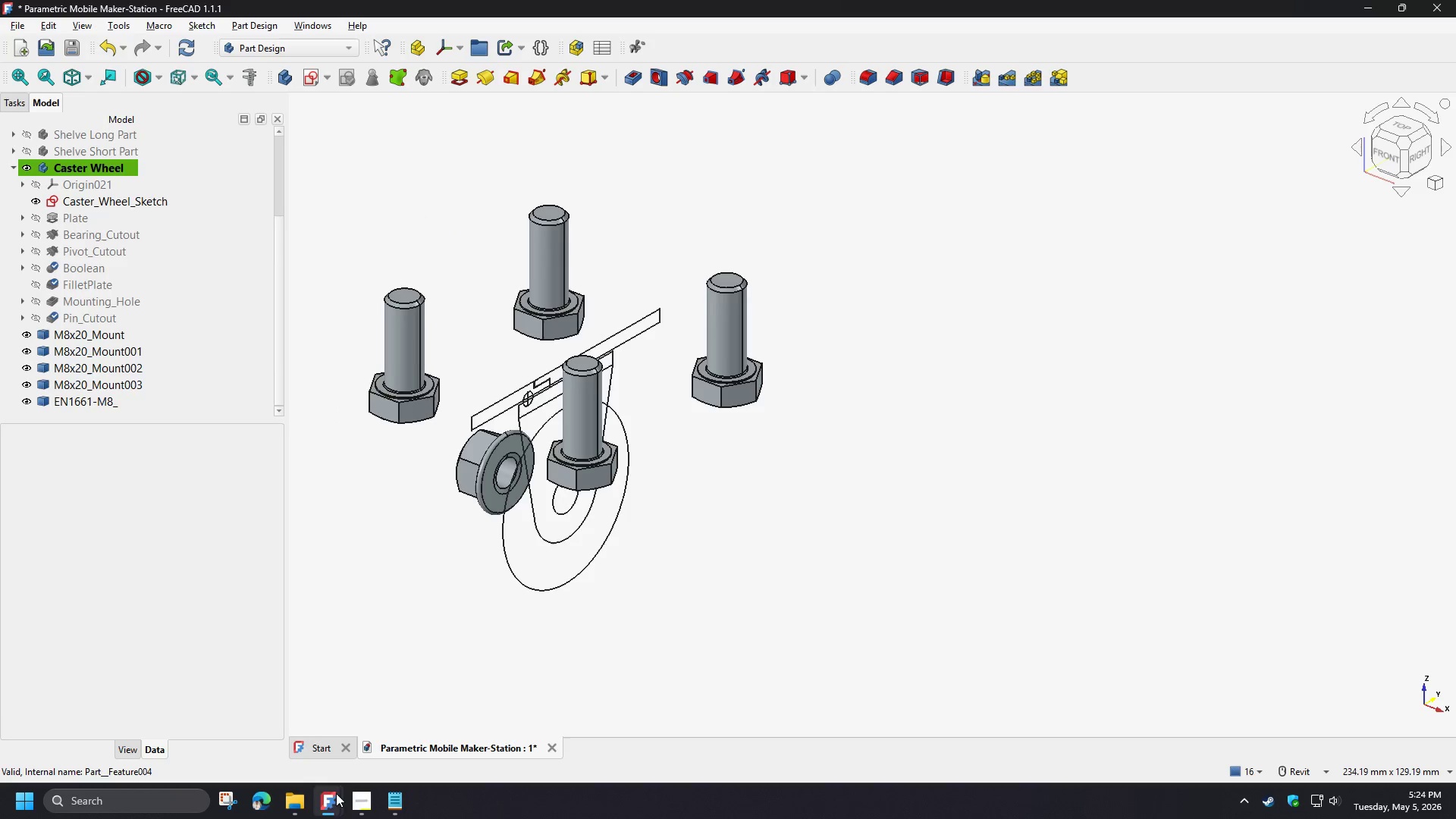 
left_click([335, 806])
 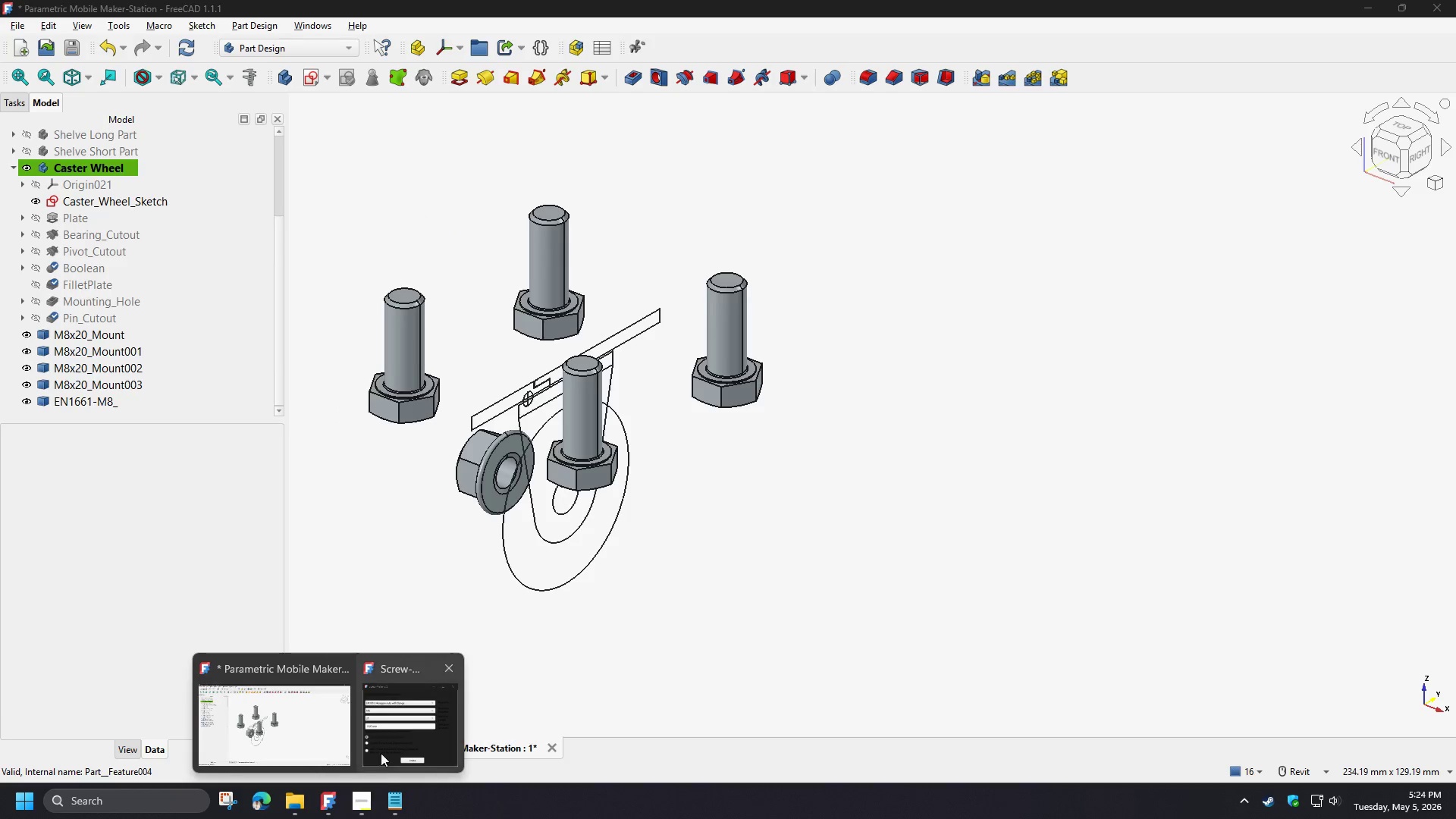 
left_click([383, 730])
 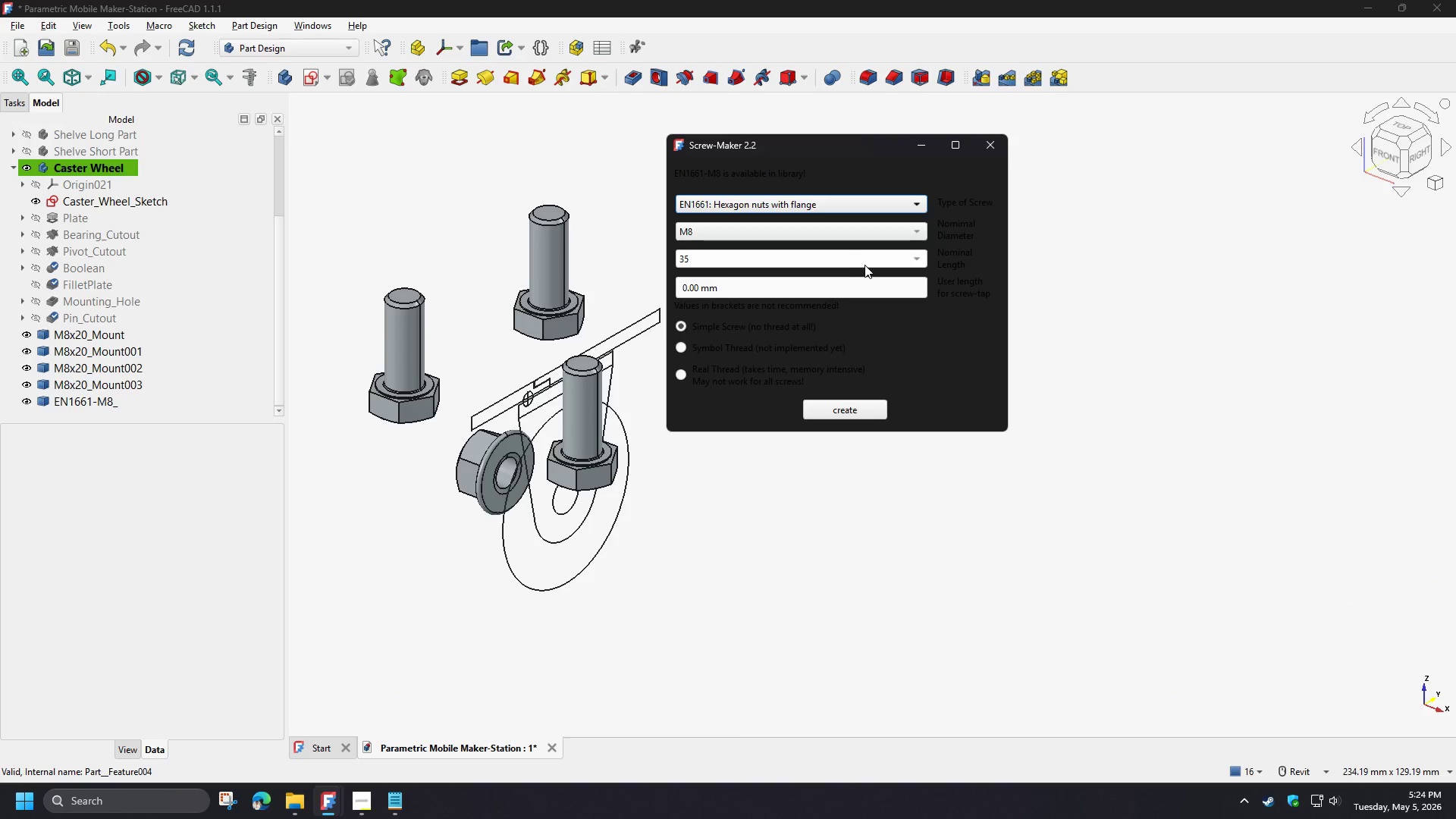 
left_click([903, 262])
 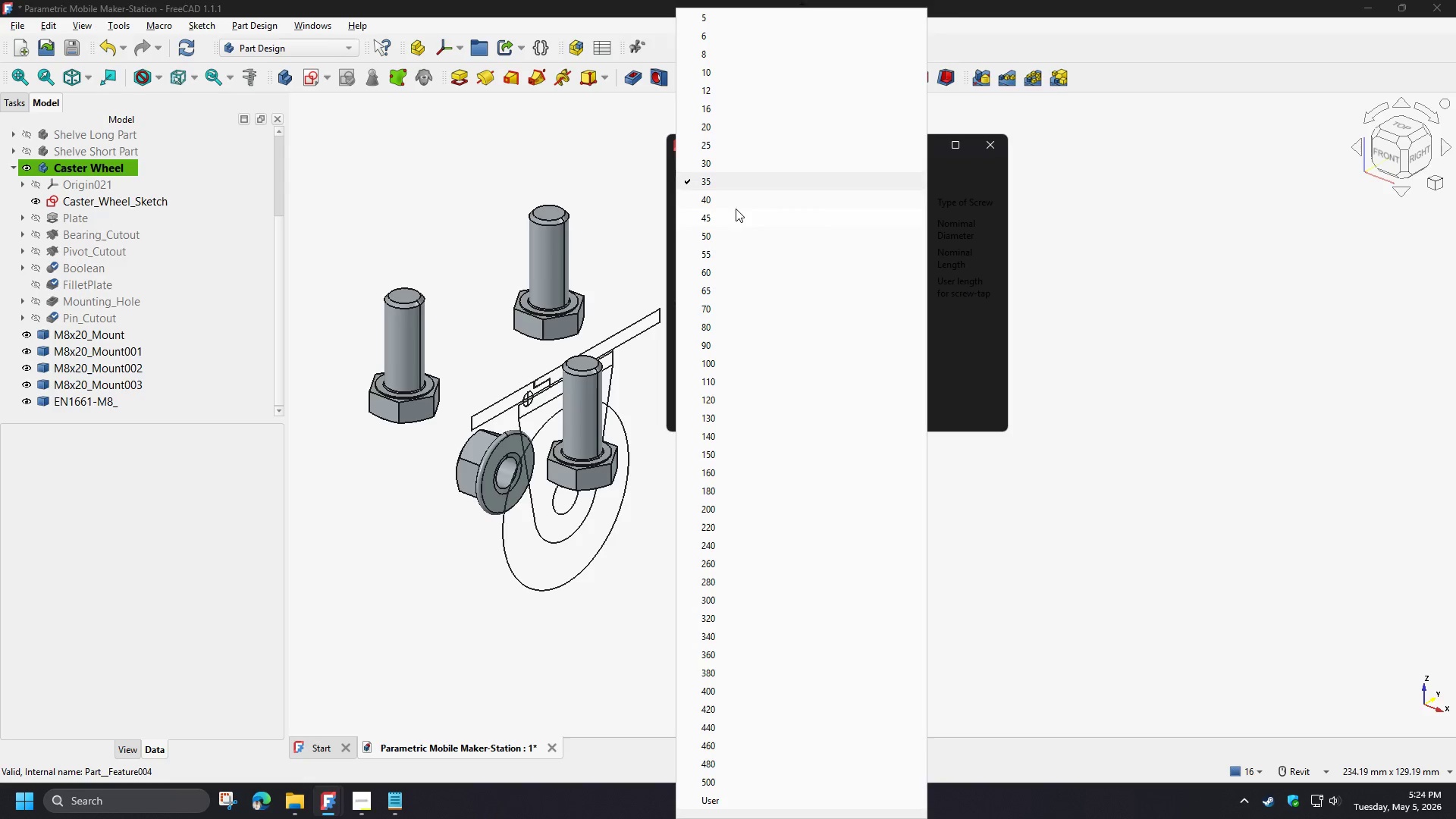 
left_click([730, 196])
 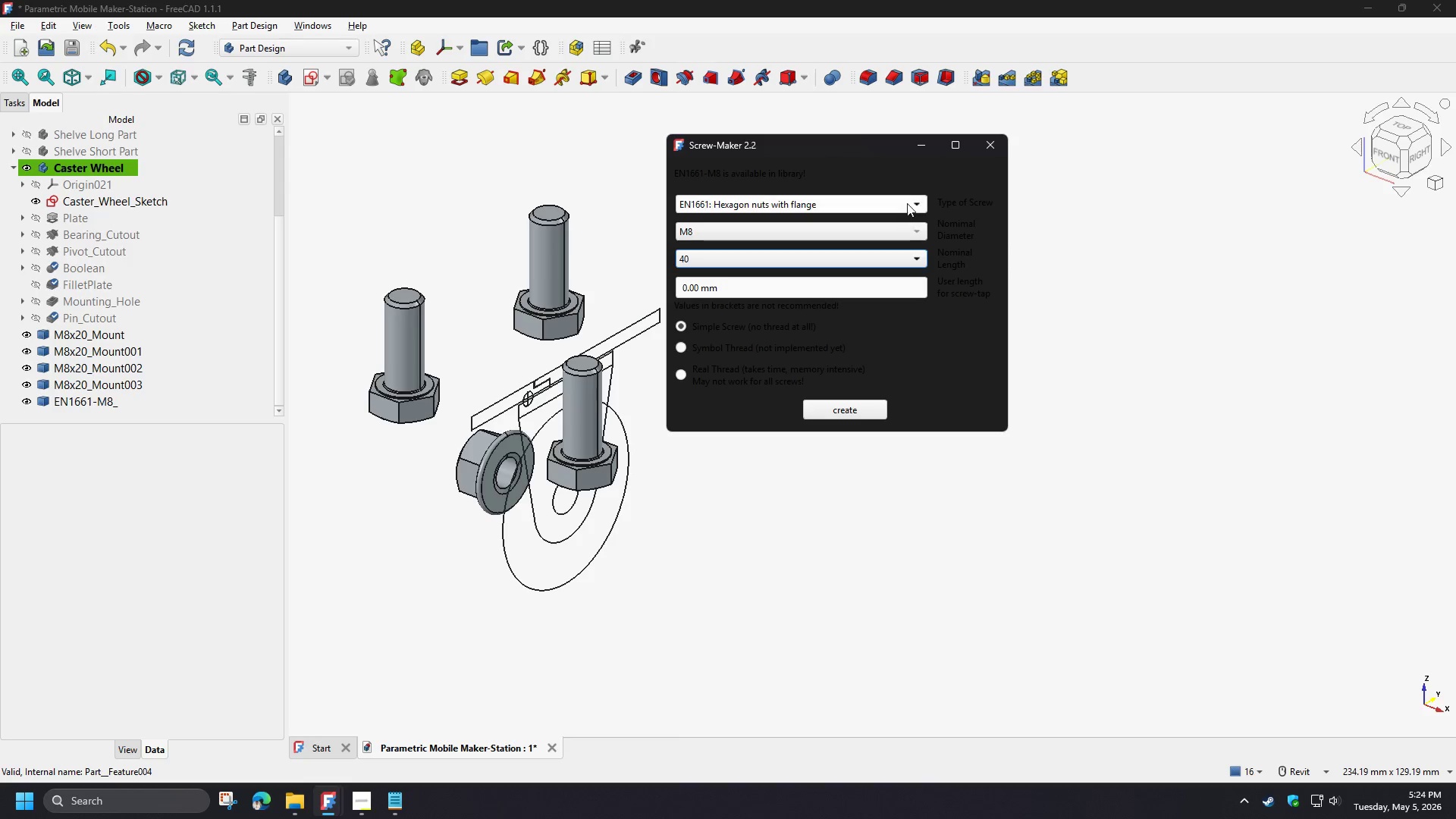 
left_click([907, 200])
 